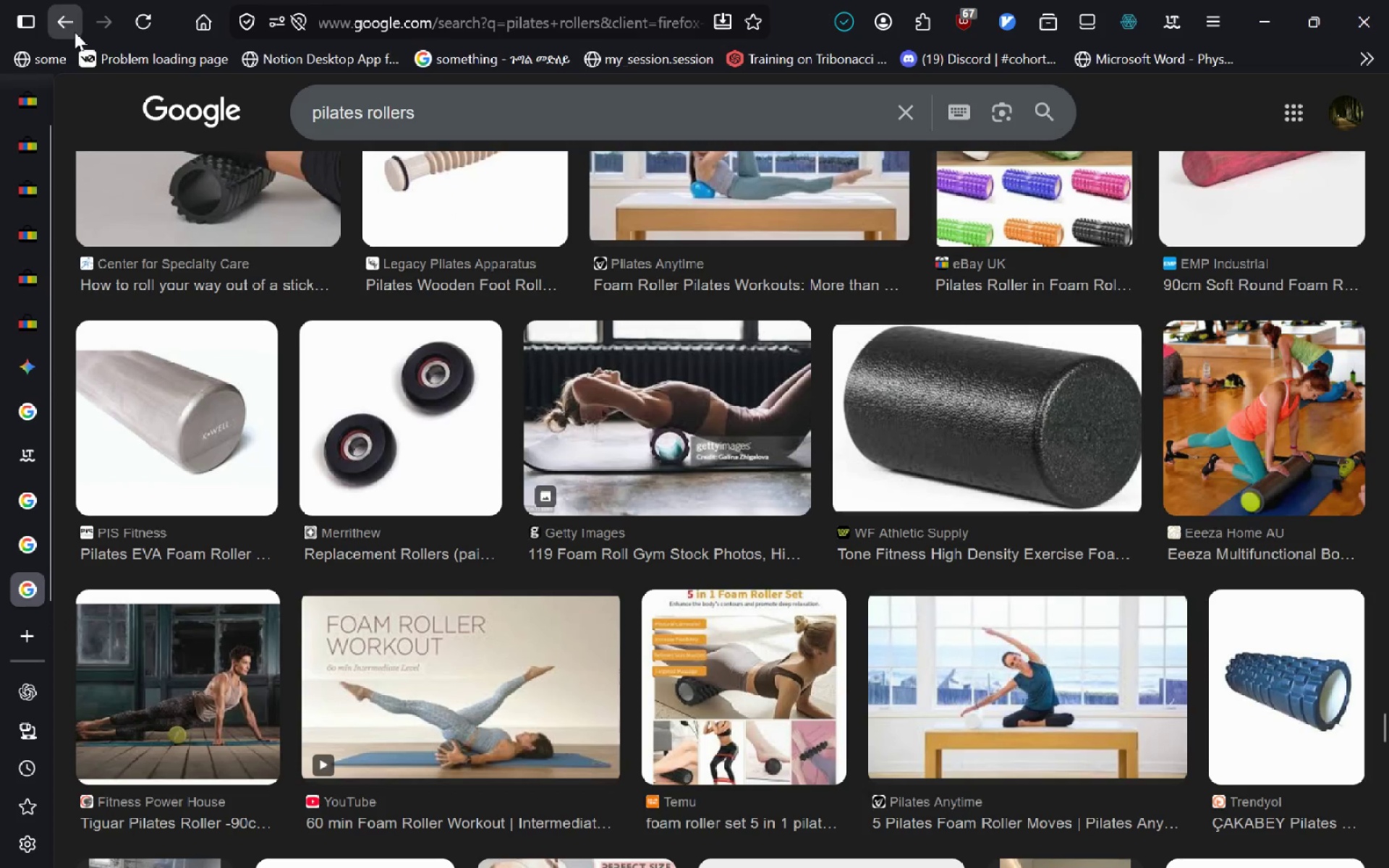 
left_click([31, 91])
 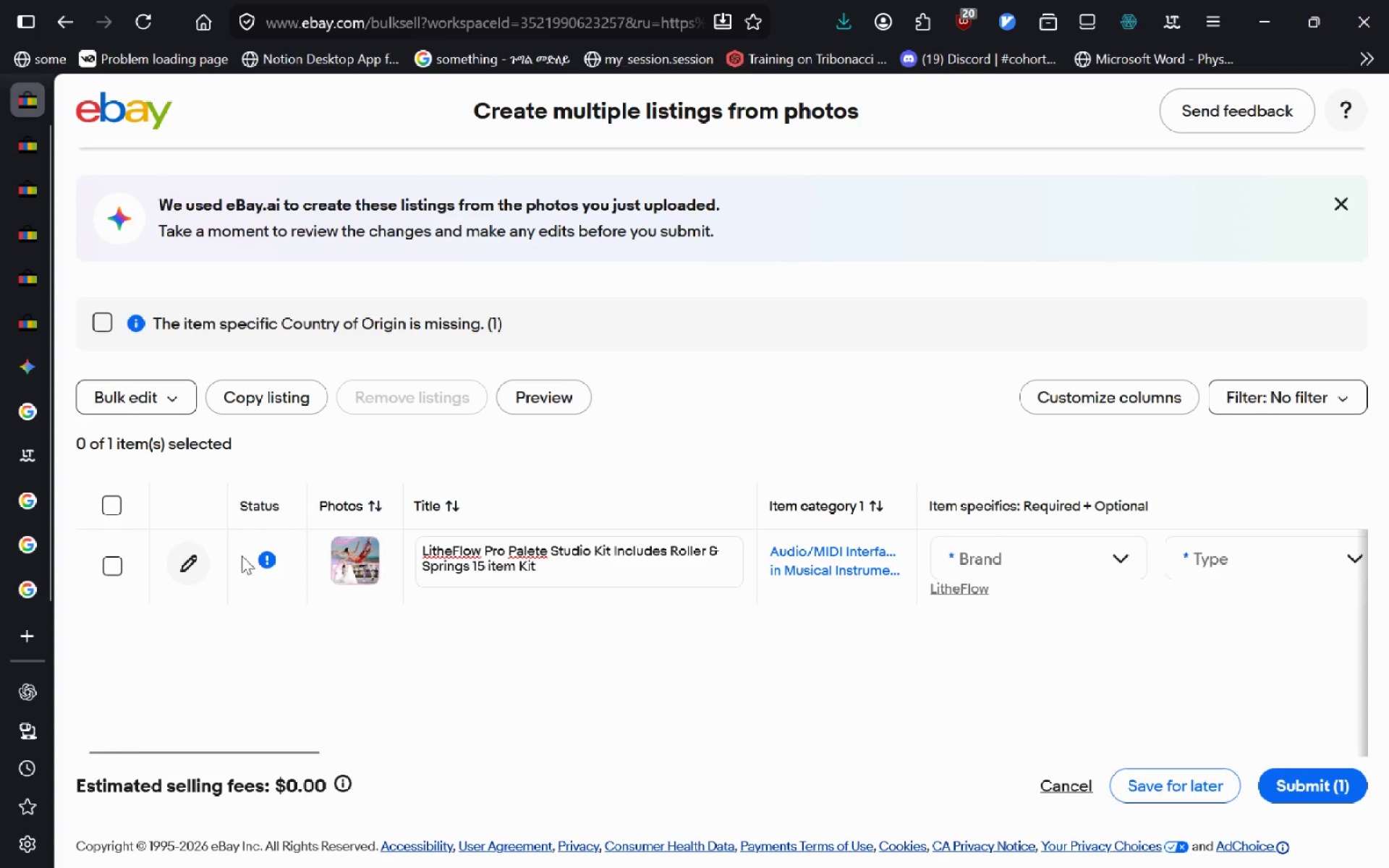 
left_click([183, 558])
 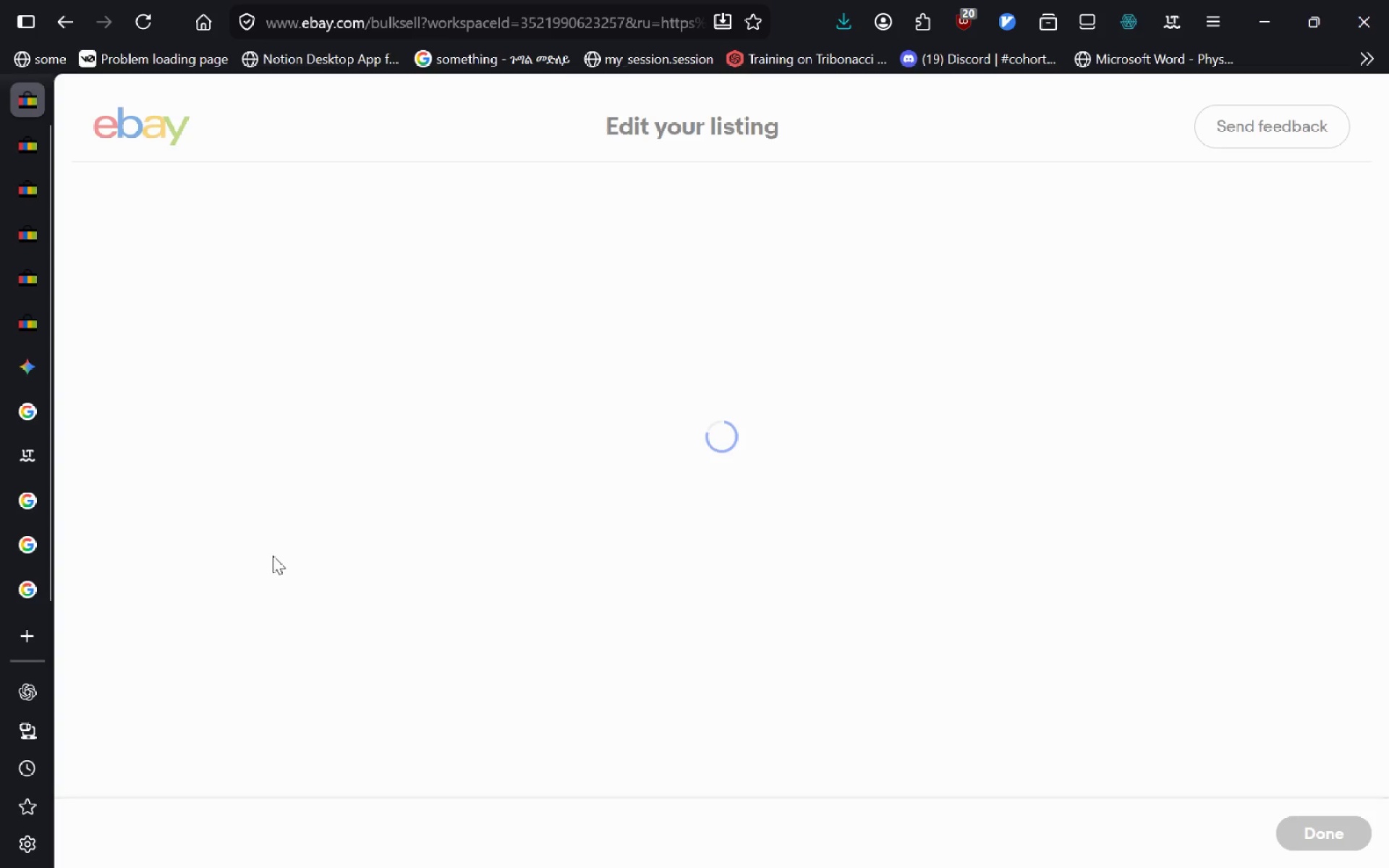 
key(VolumeDown)
 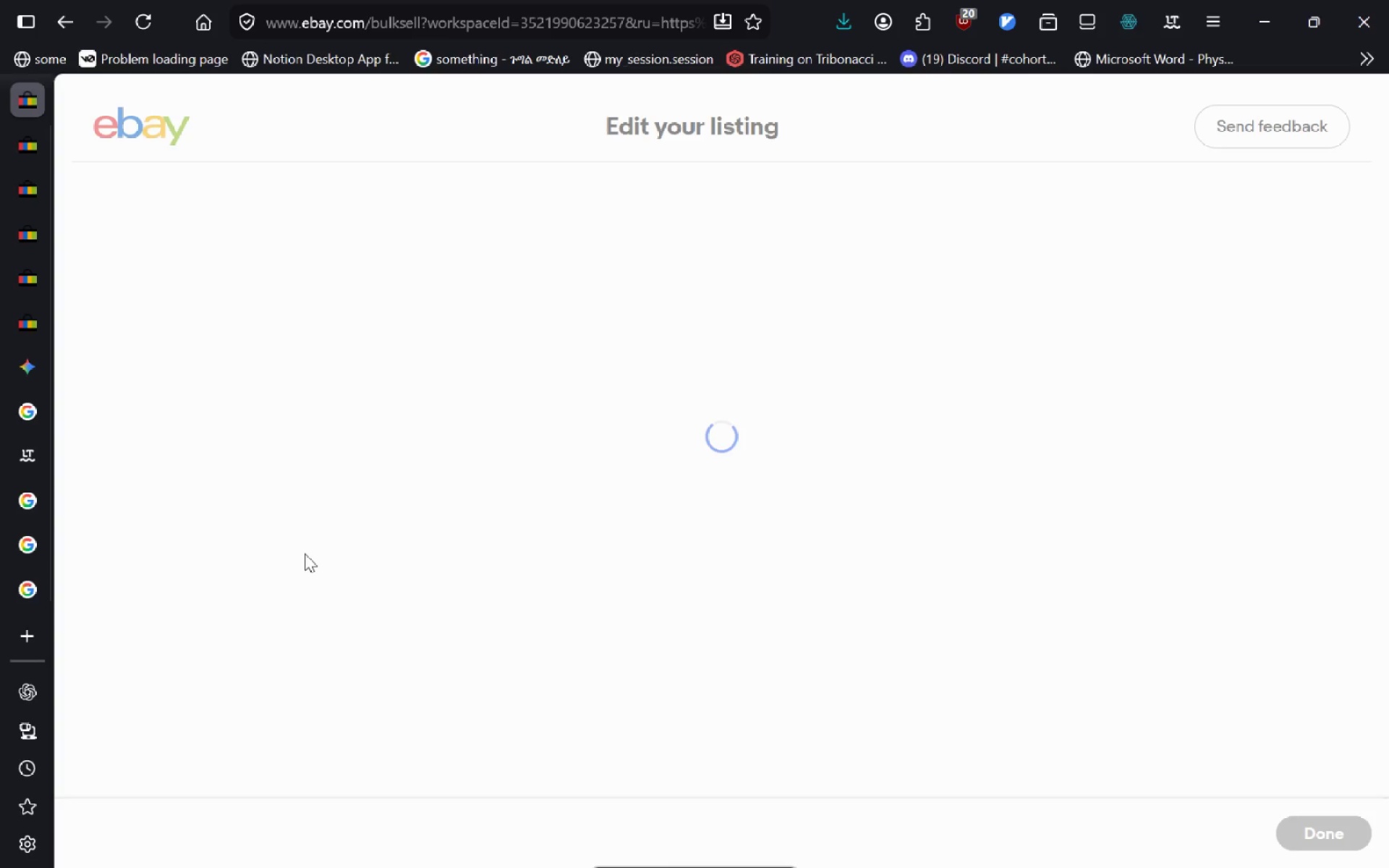 
key(VolumeUp)
 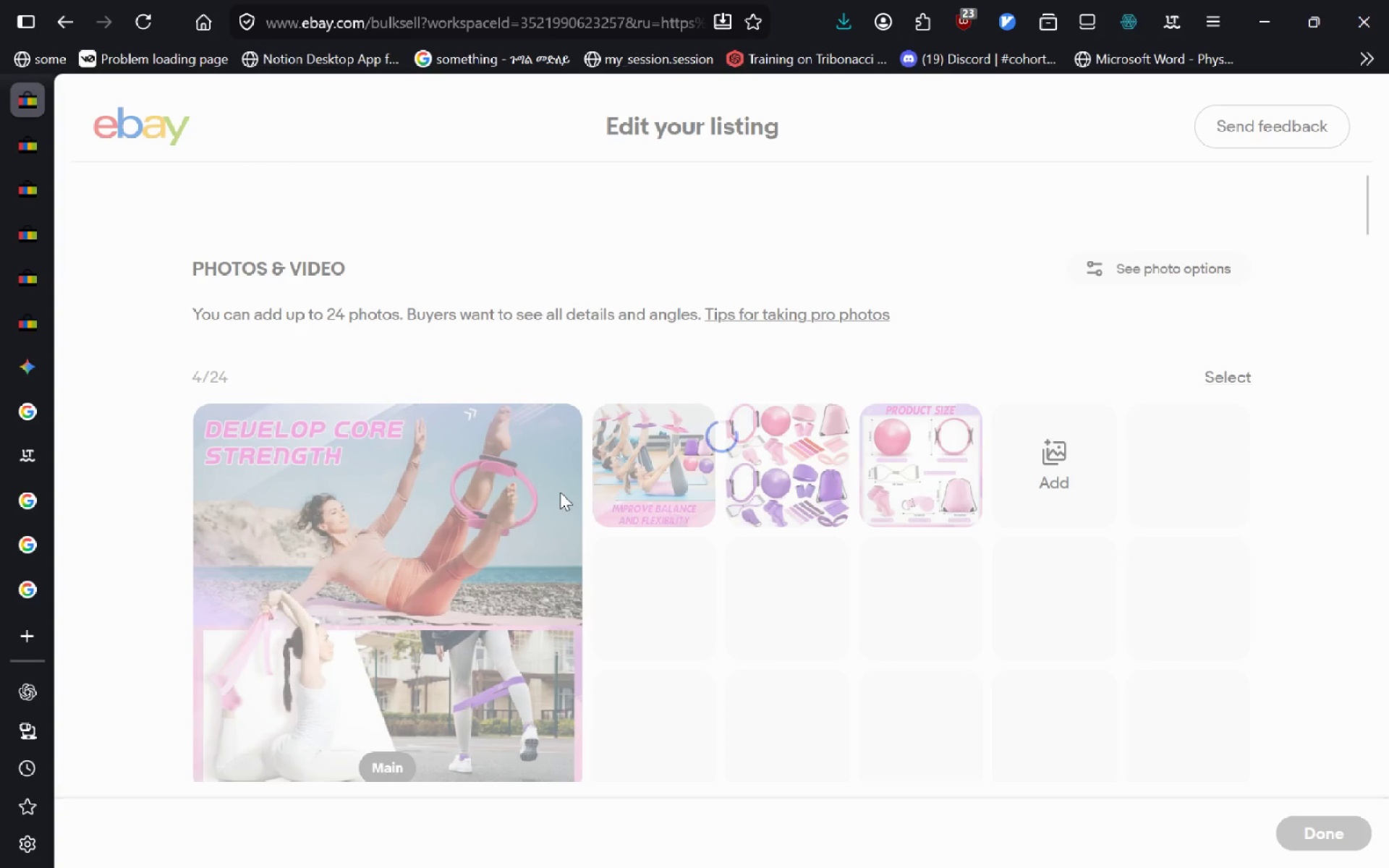 
wait(25.64)
 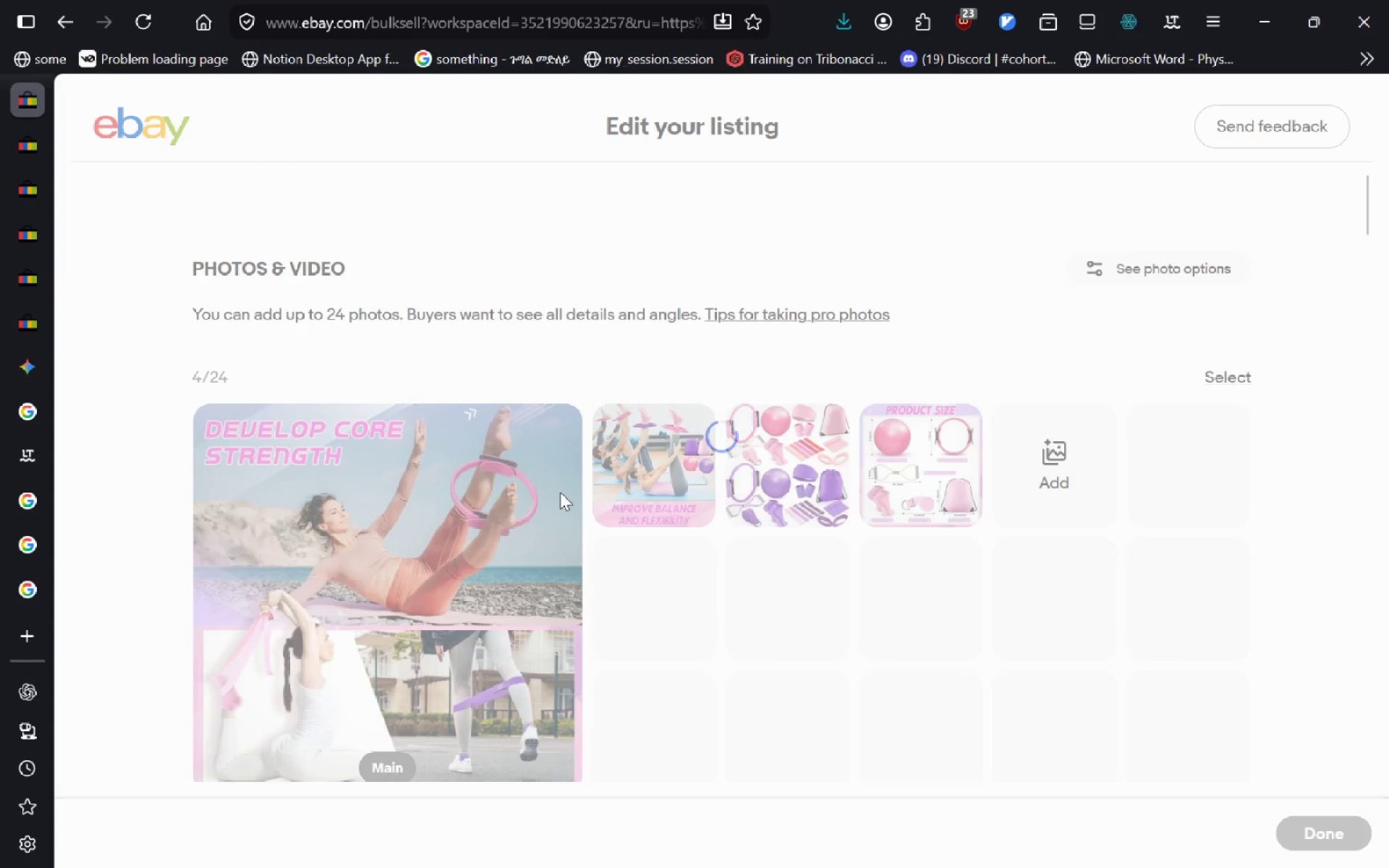 
left_click([1036, 459])
 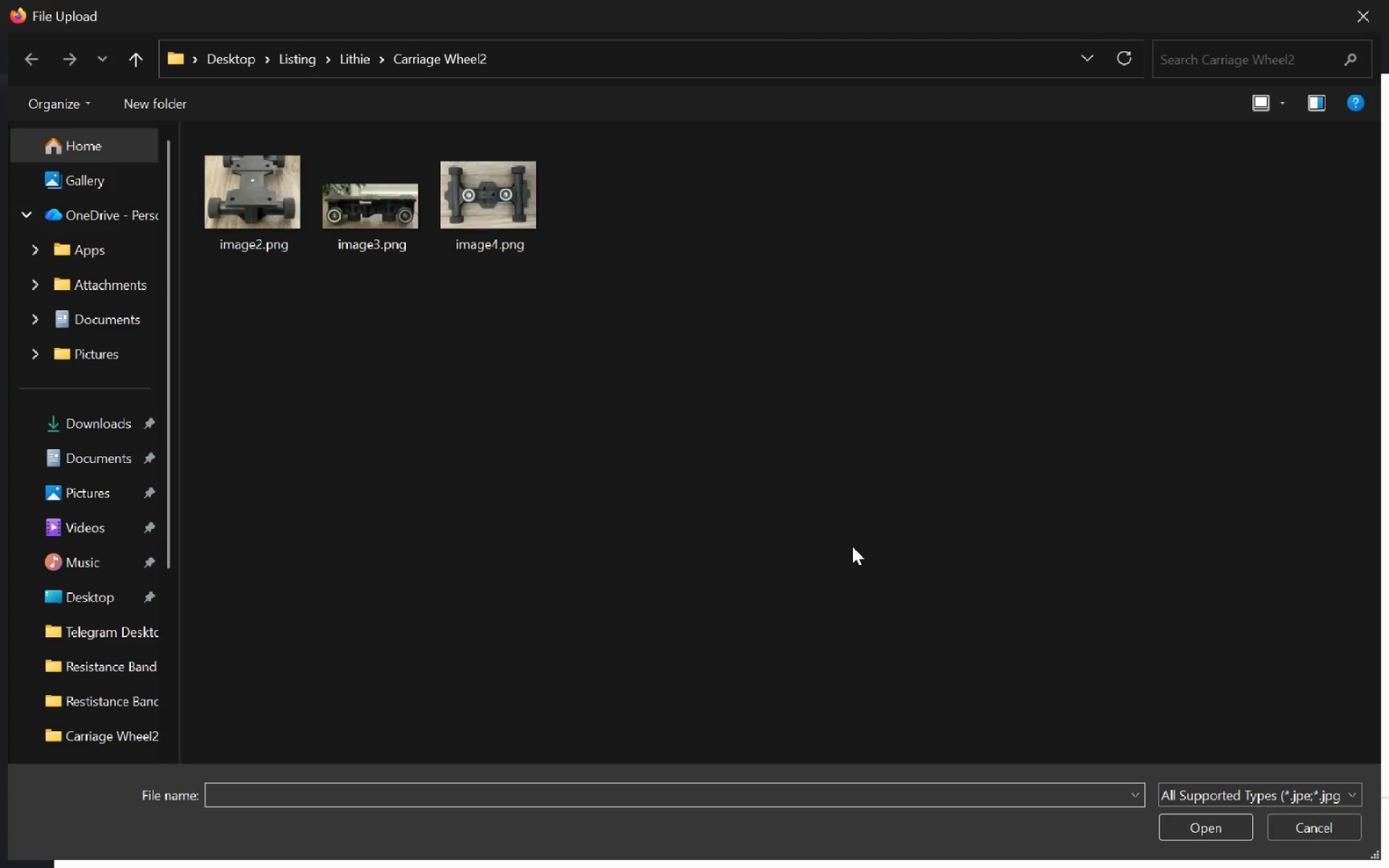 
left_click([362, 75])
 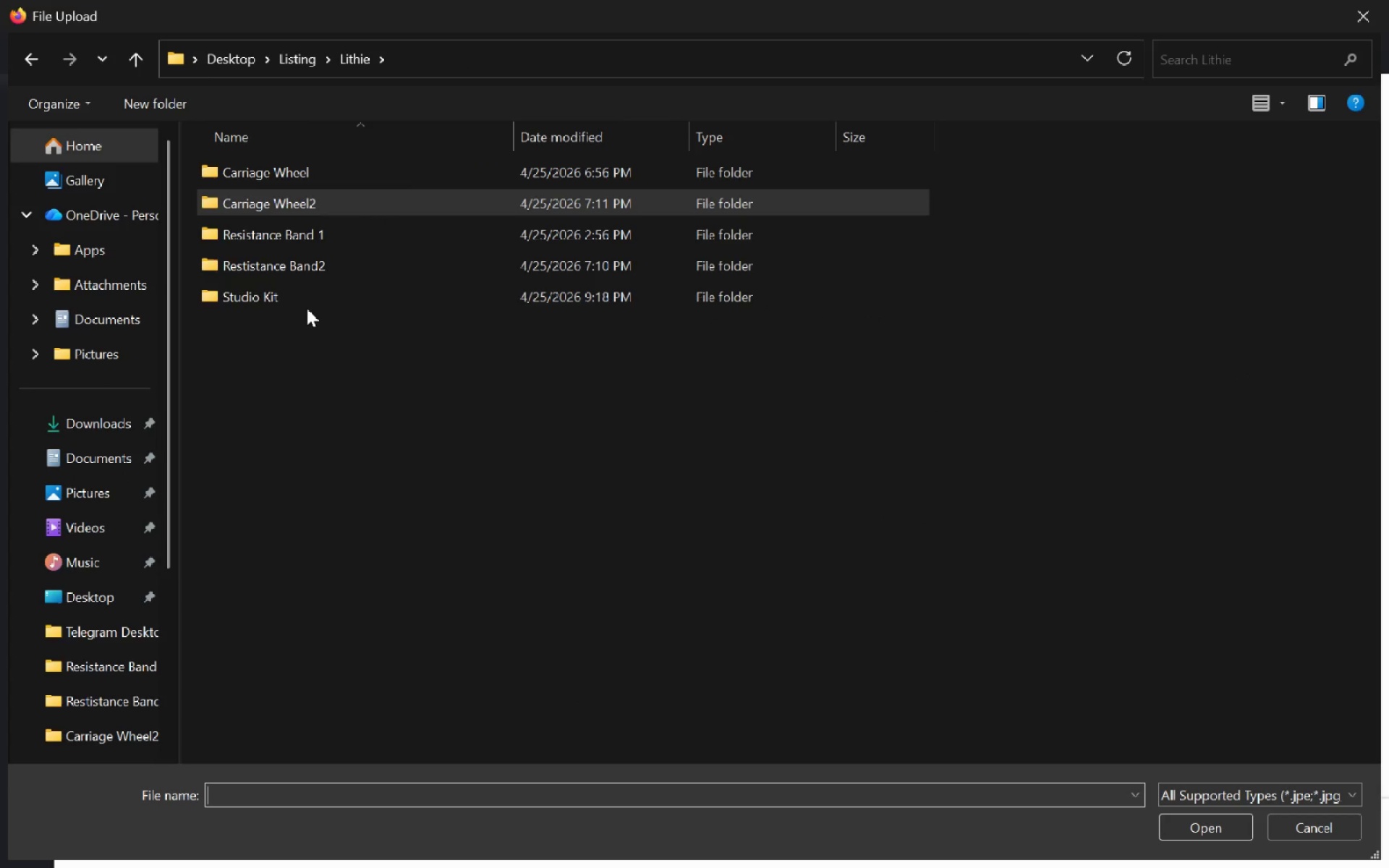 
double_click([310, 305])
 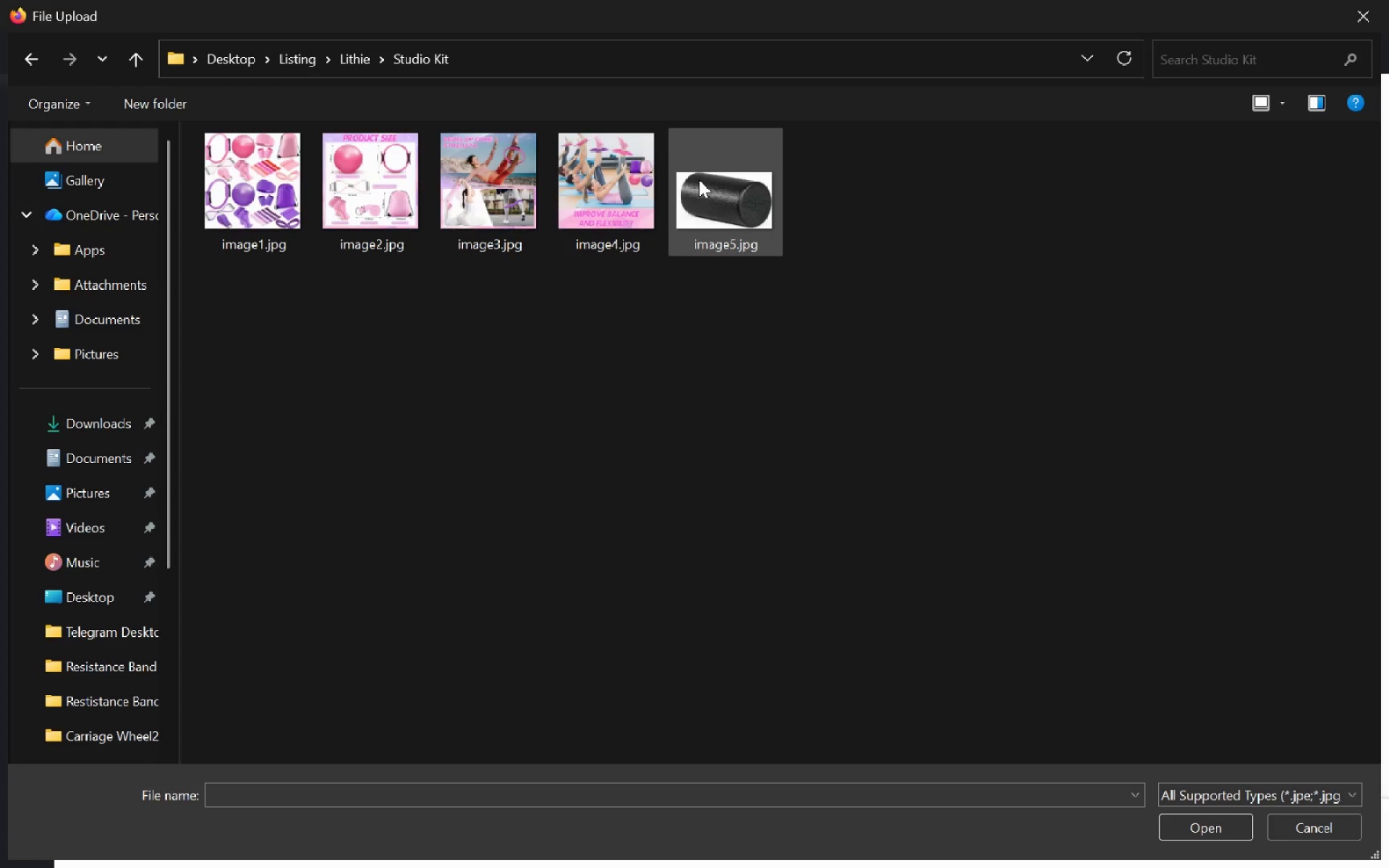 
double_click([699, 179])
 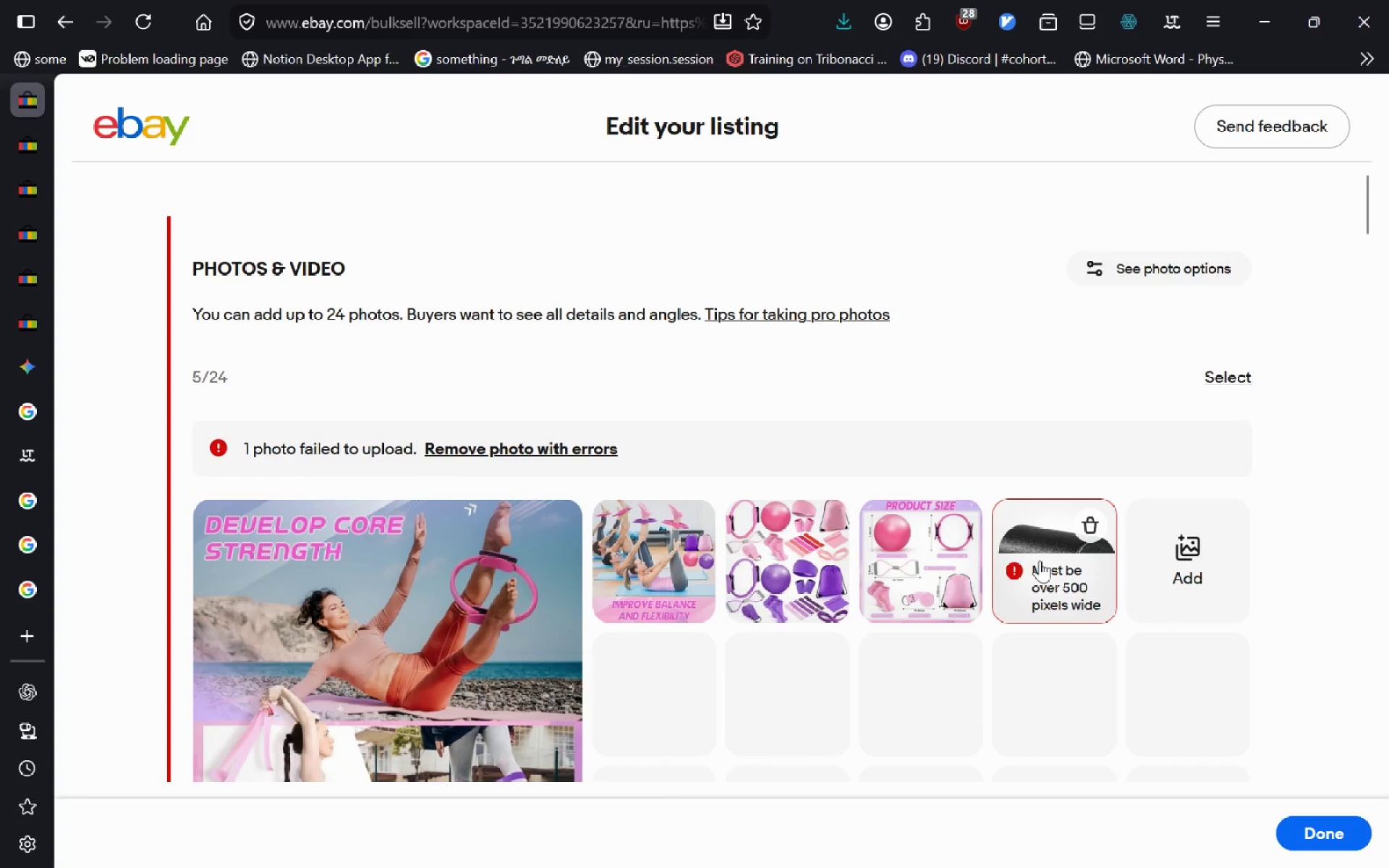 
left_click([1083, 522])
 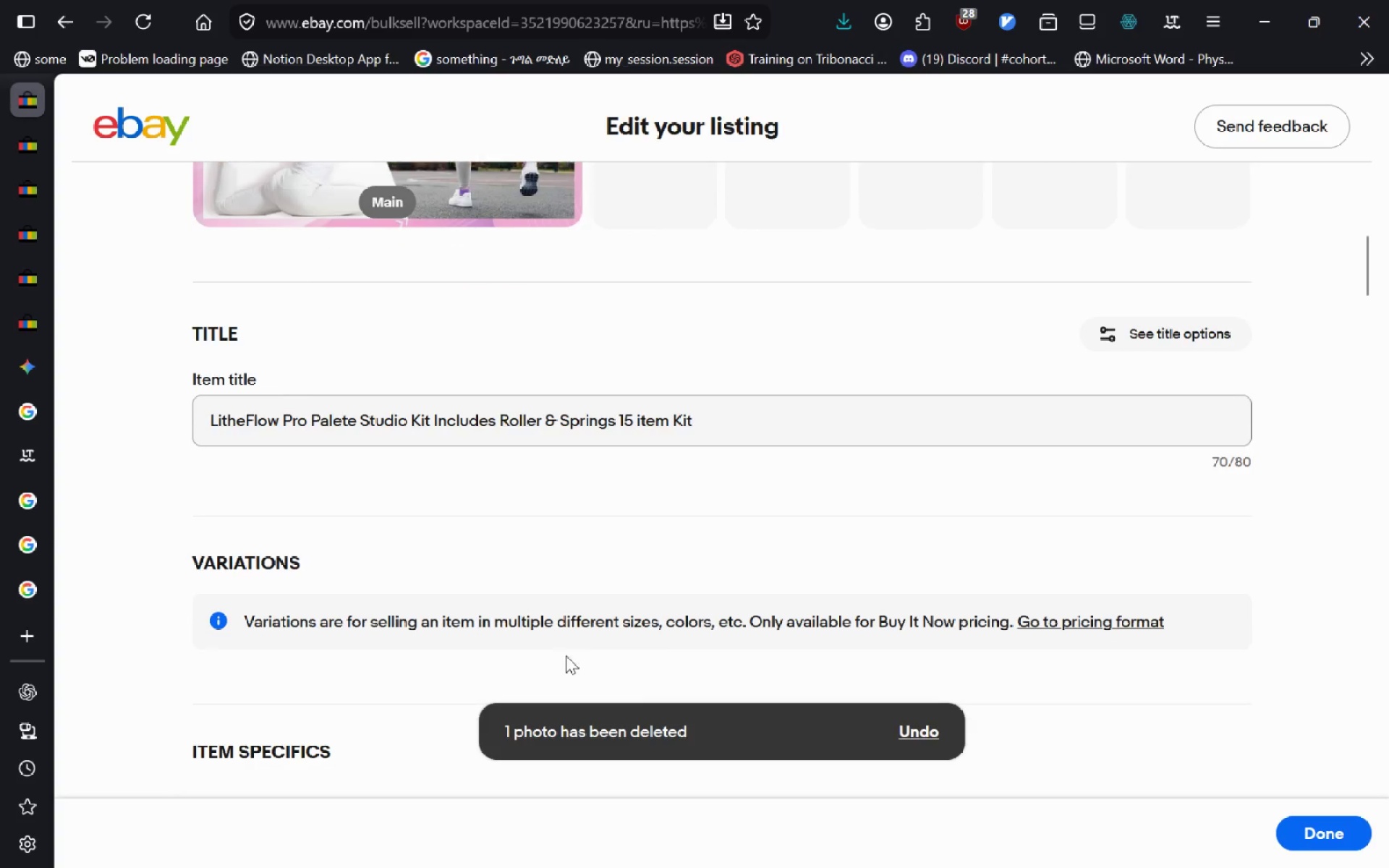 
wait(5.51)
 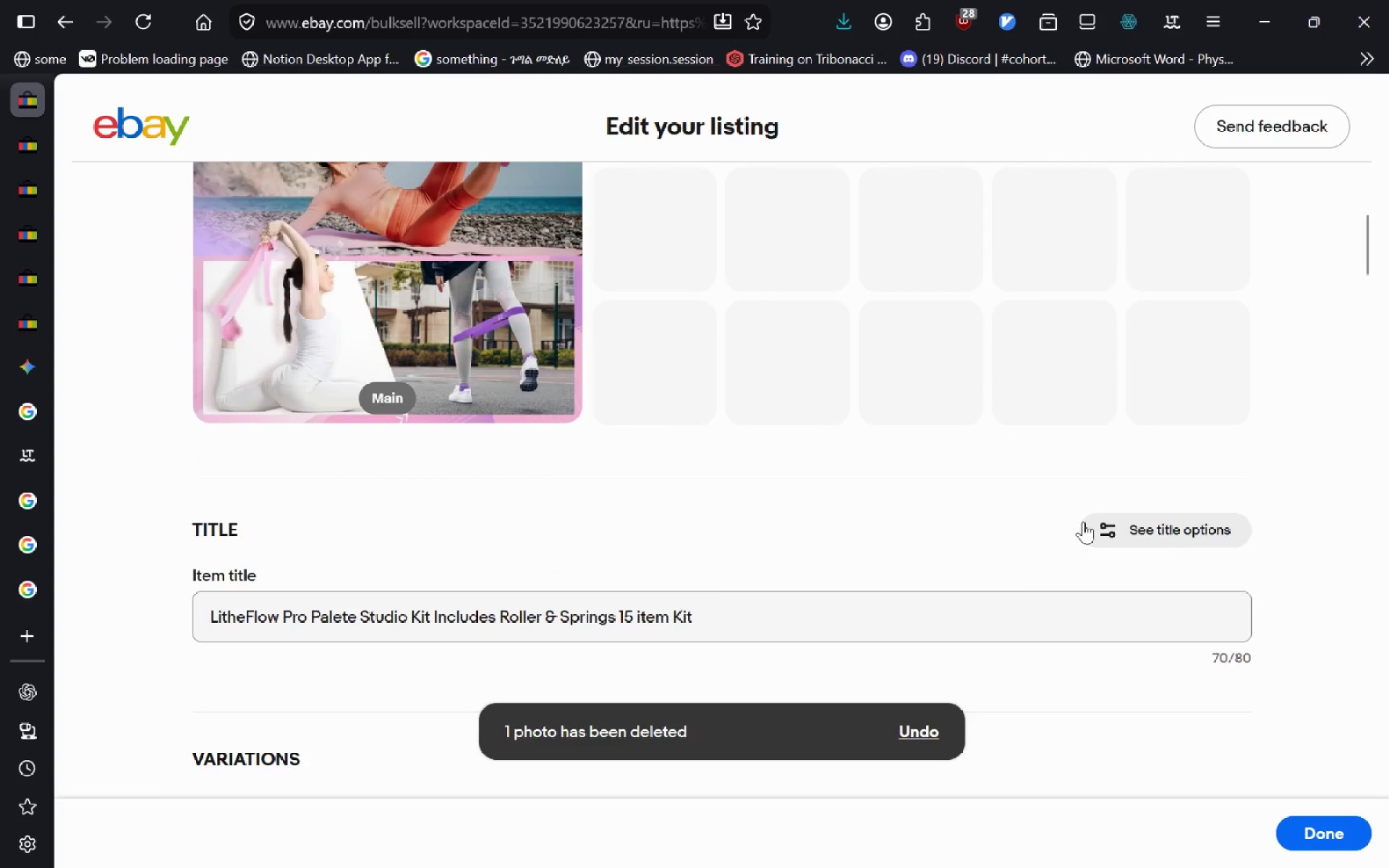 
left_click([700, 512])
 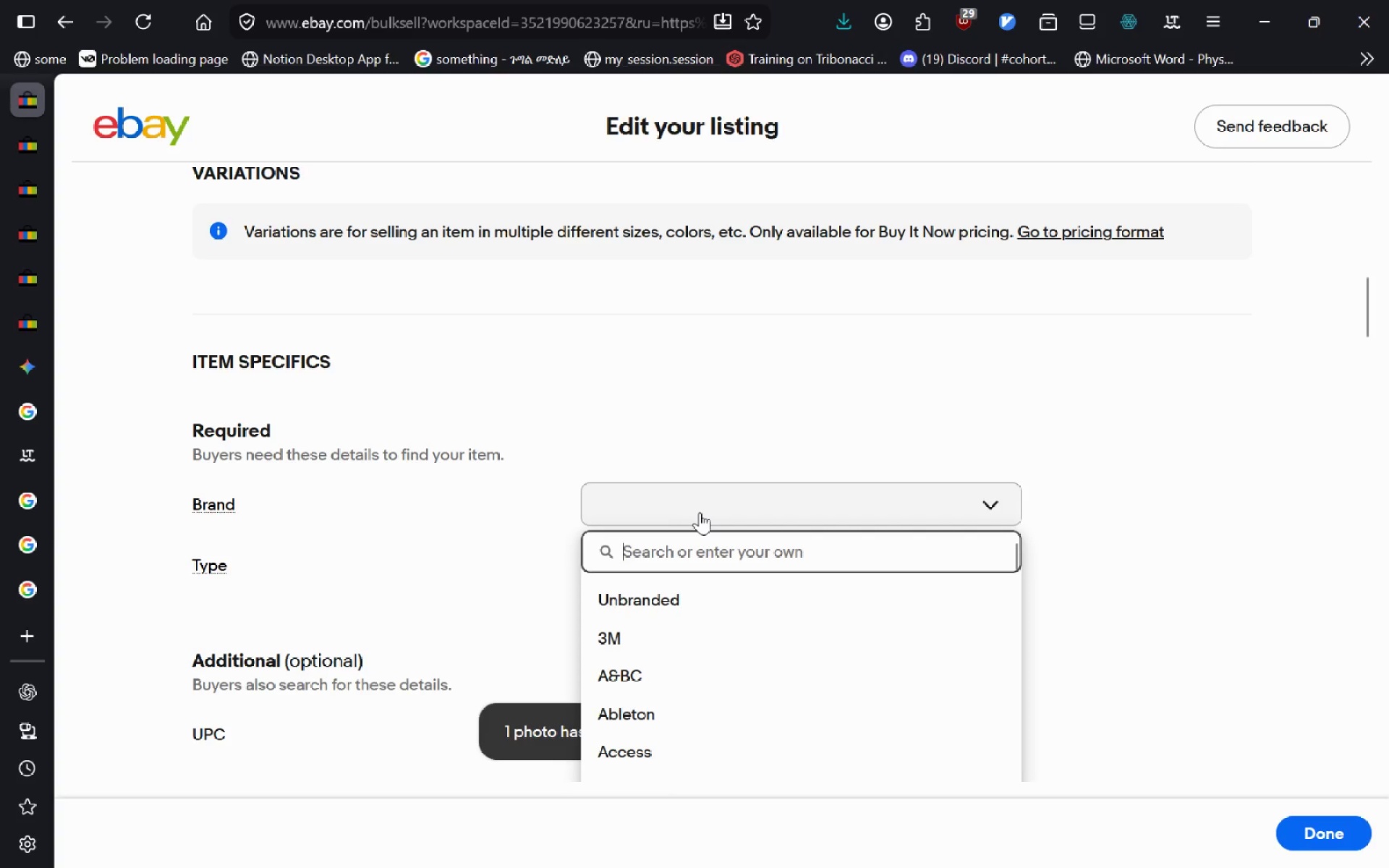 
type(Lithie)
 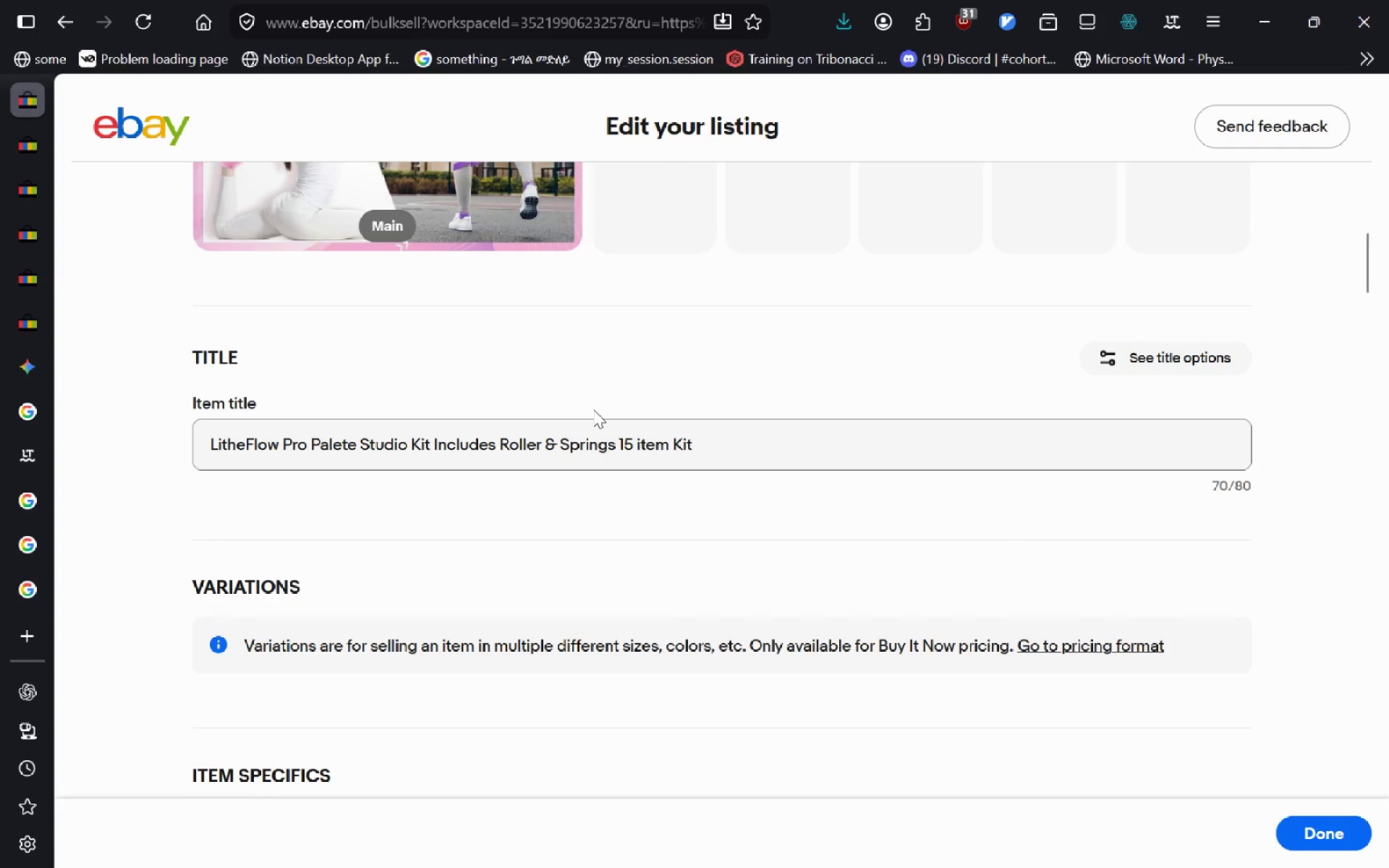 
key(Backspace)
type(e)
key(Backspace)
key(Backspace)
type(eFlow)
 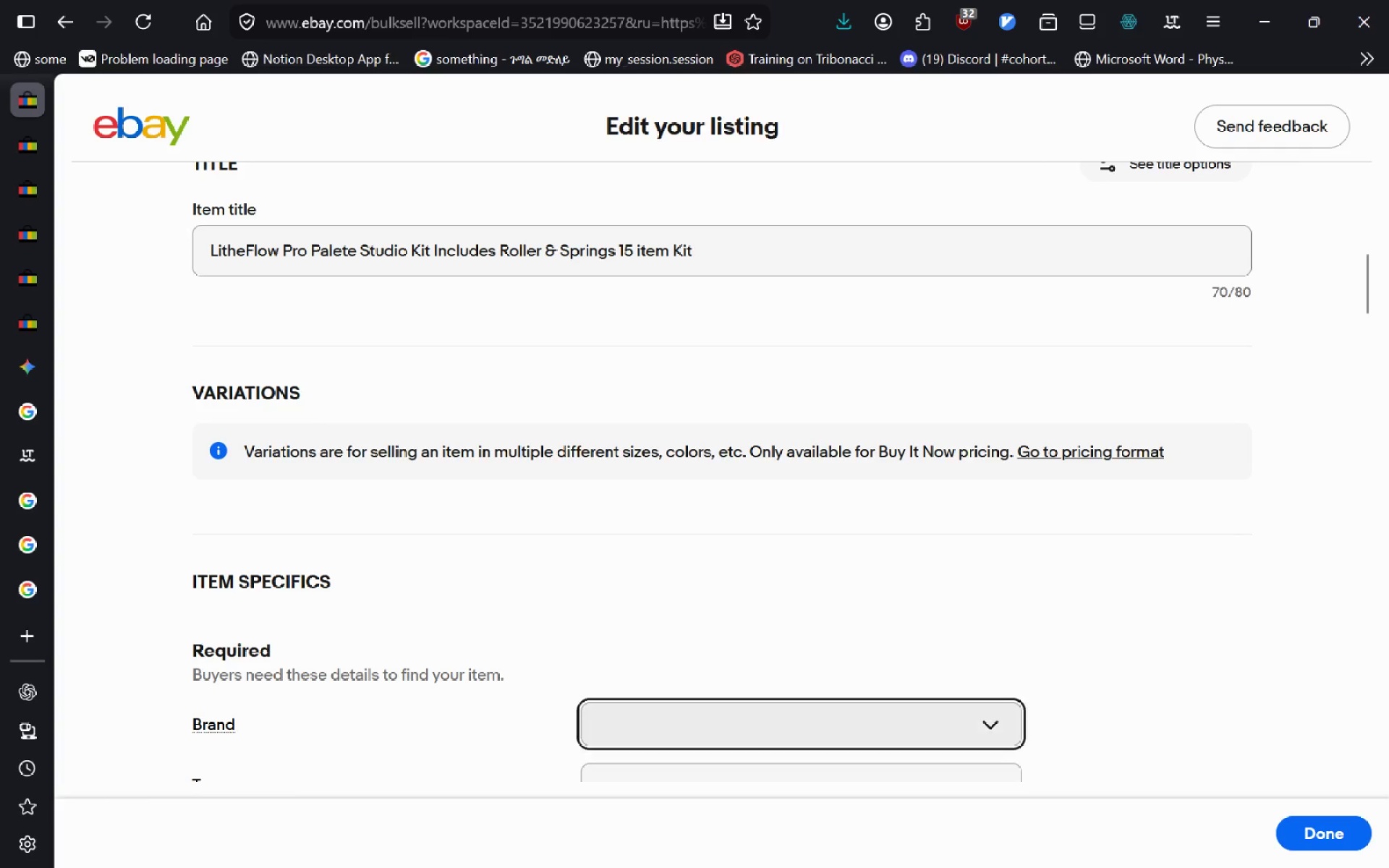 
key(Enter)
 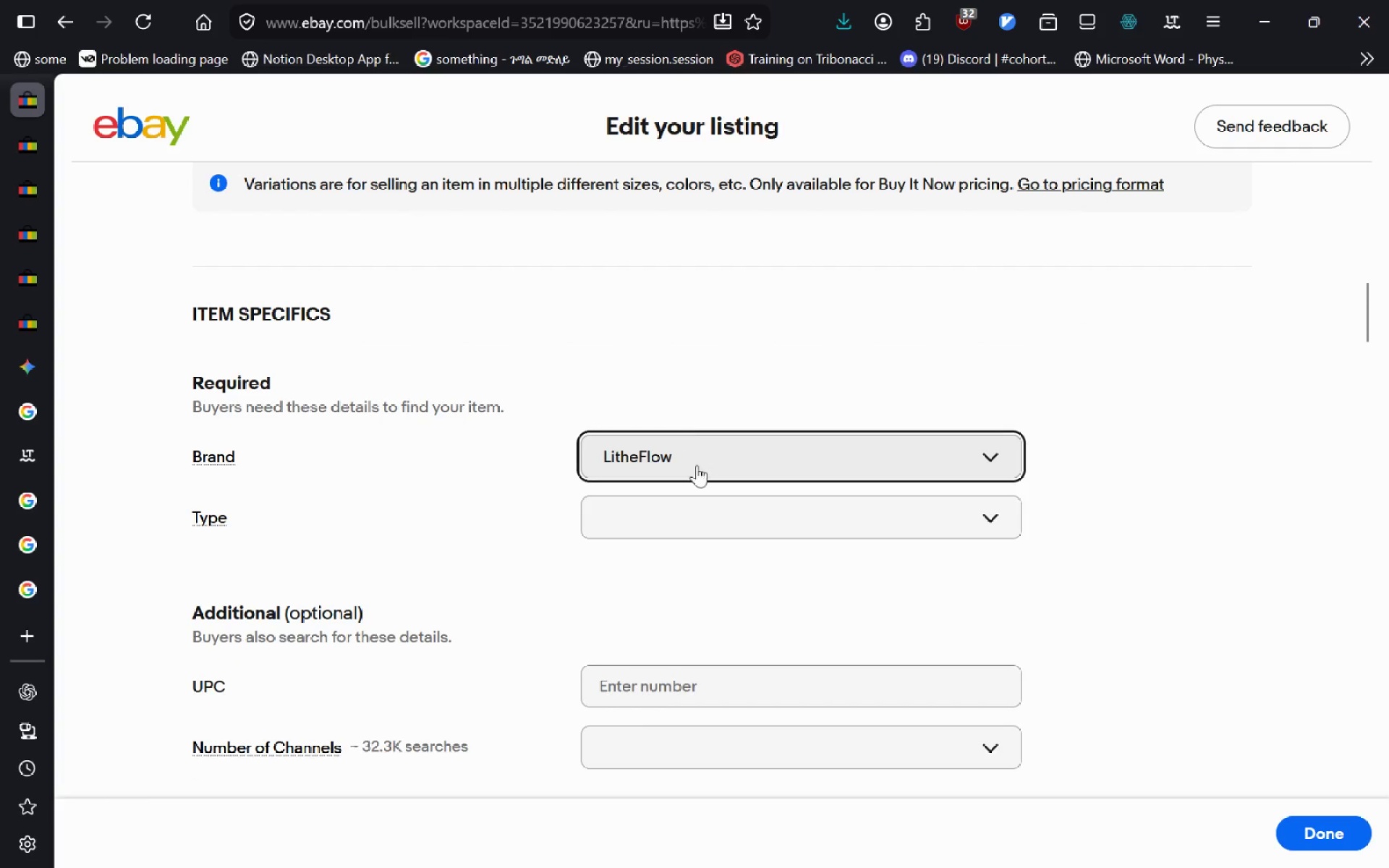 
left_click([709, 537])
 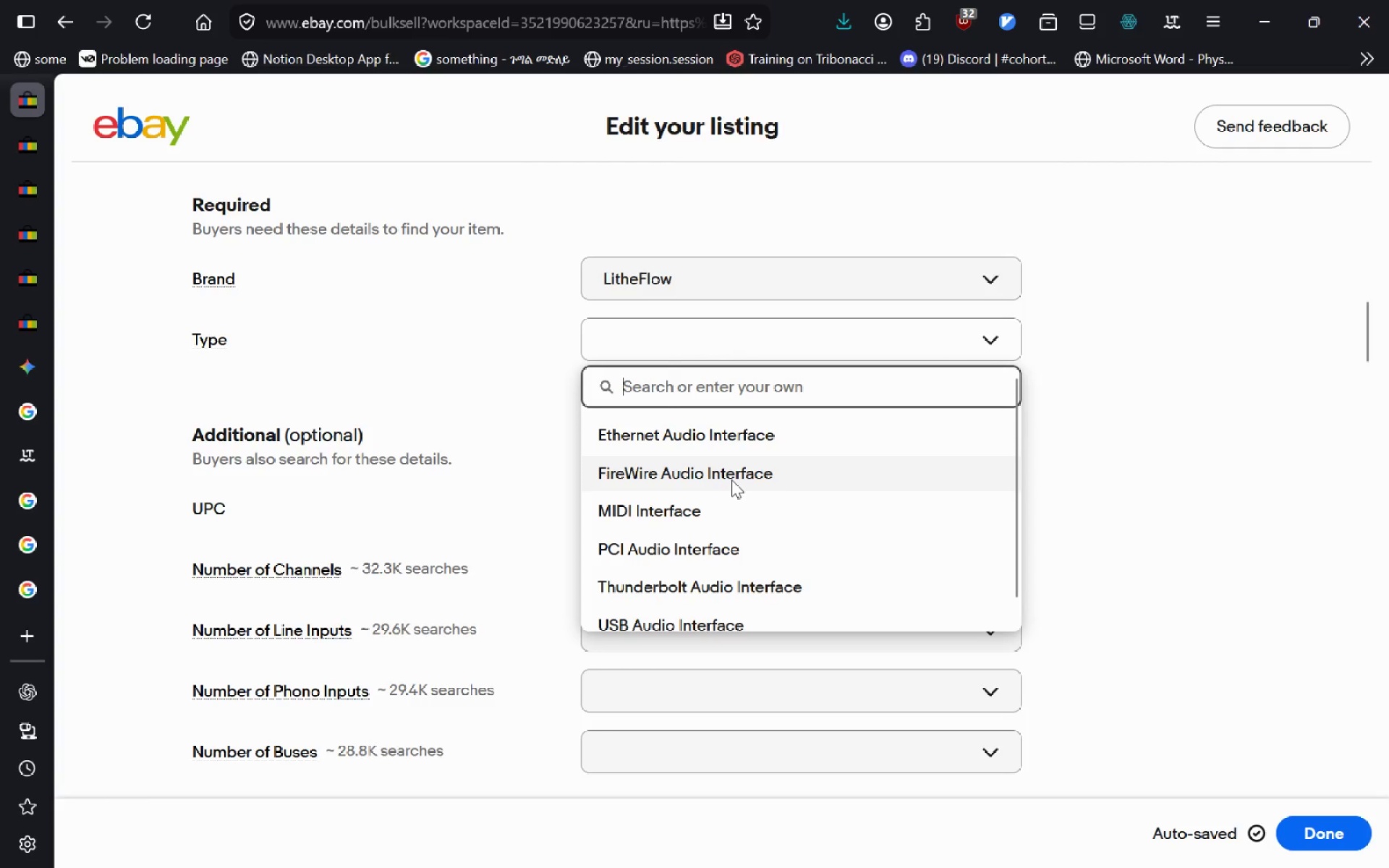 
wait(7.91)
 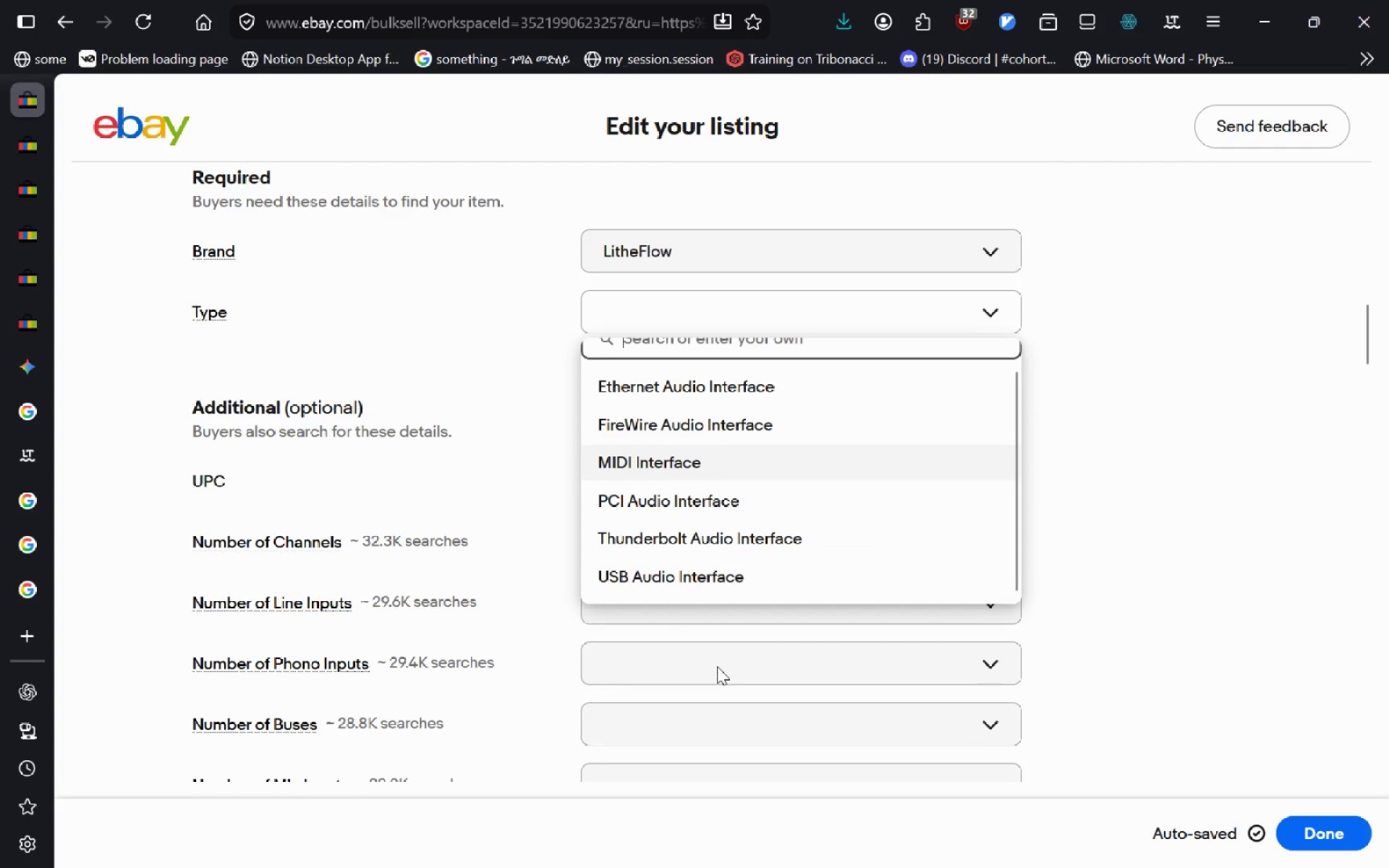 
type(S)
key(Backspace)
type(Palete Studio Kit)
 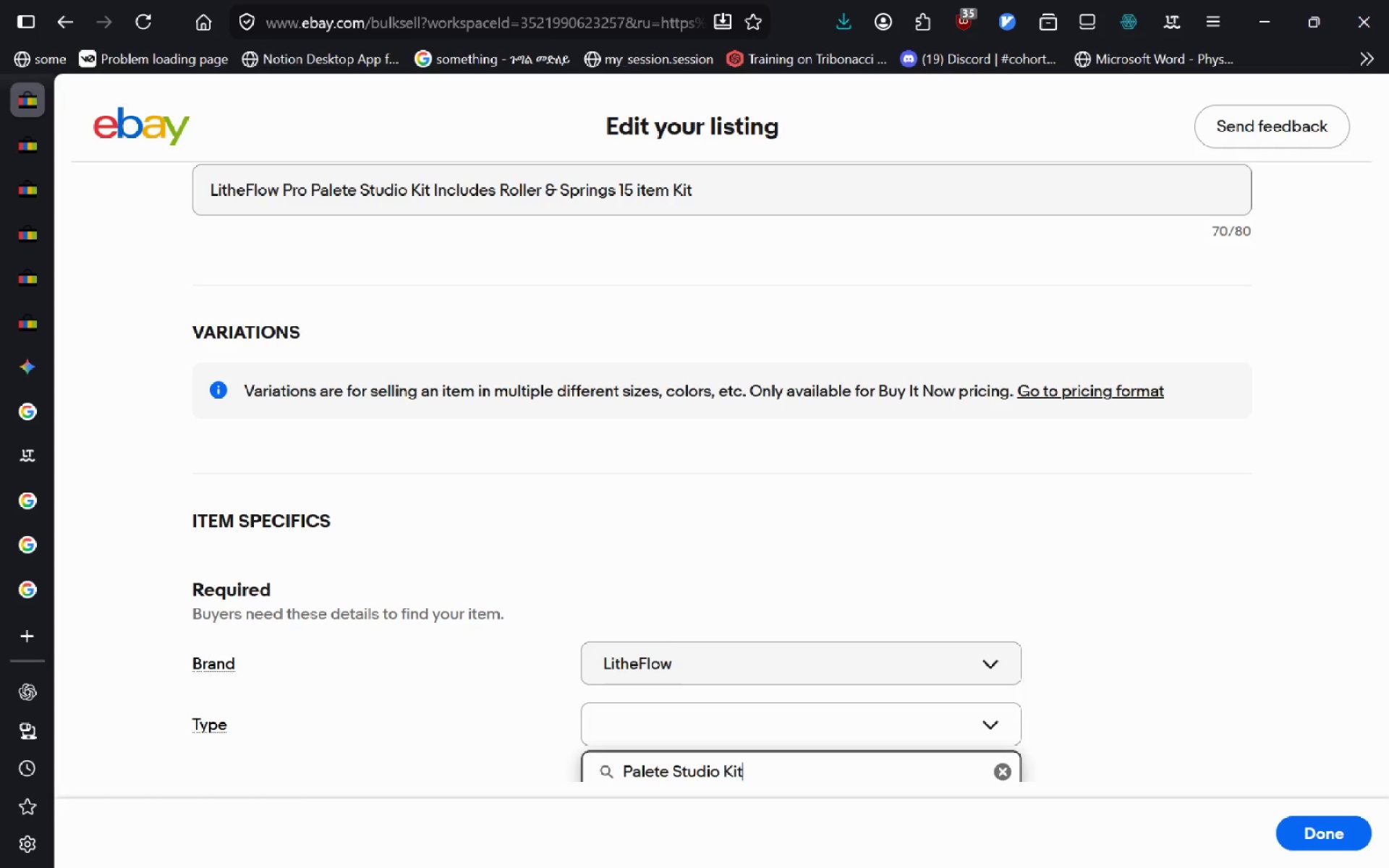 
key(Enter)
 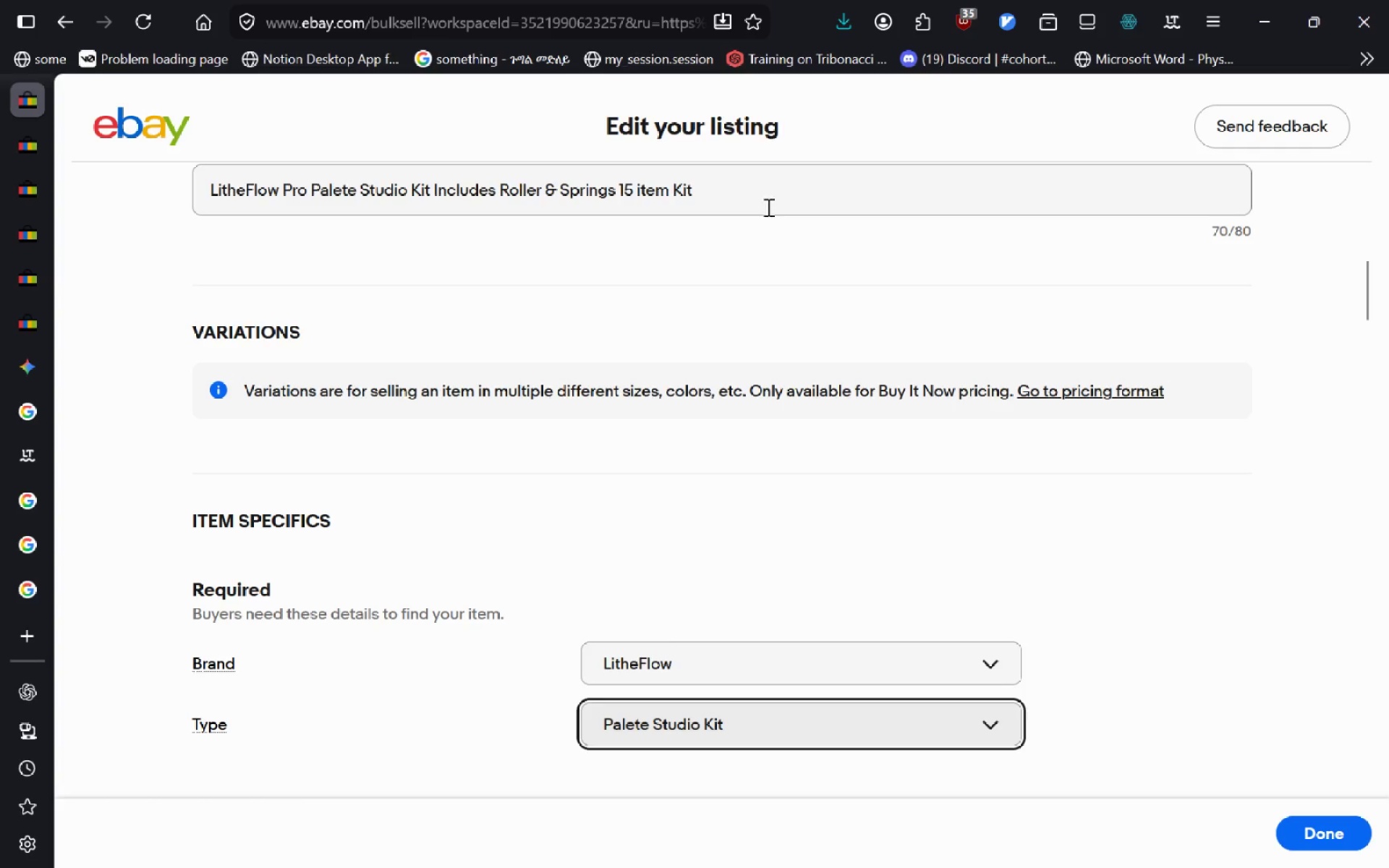 
left_click([763, 200])
 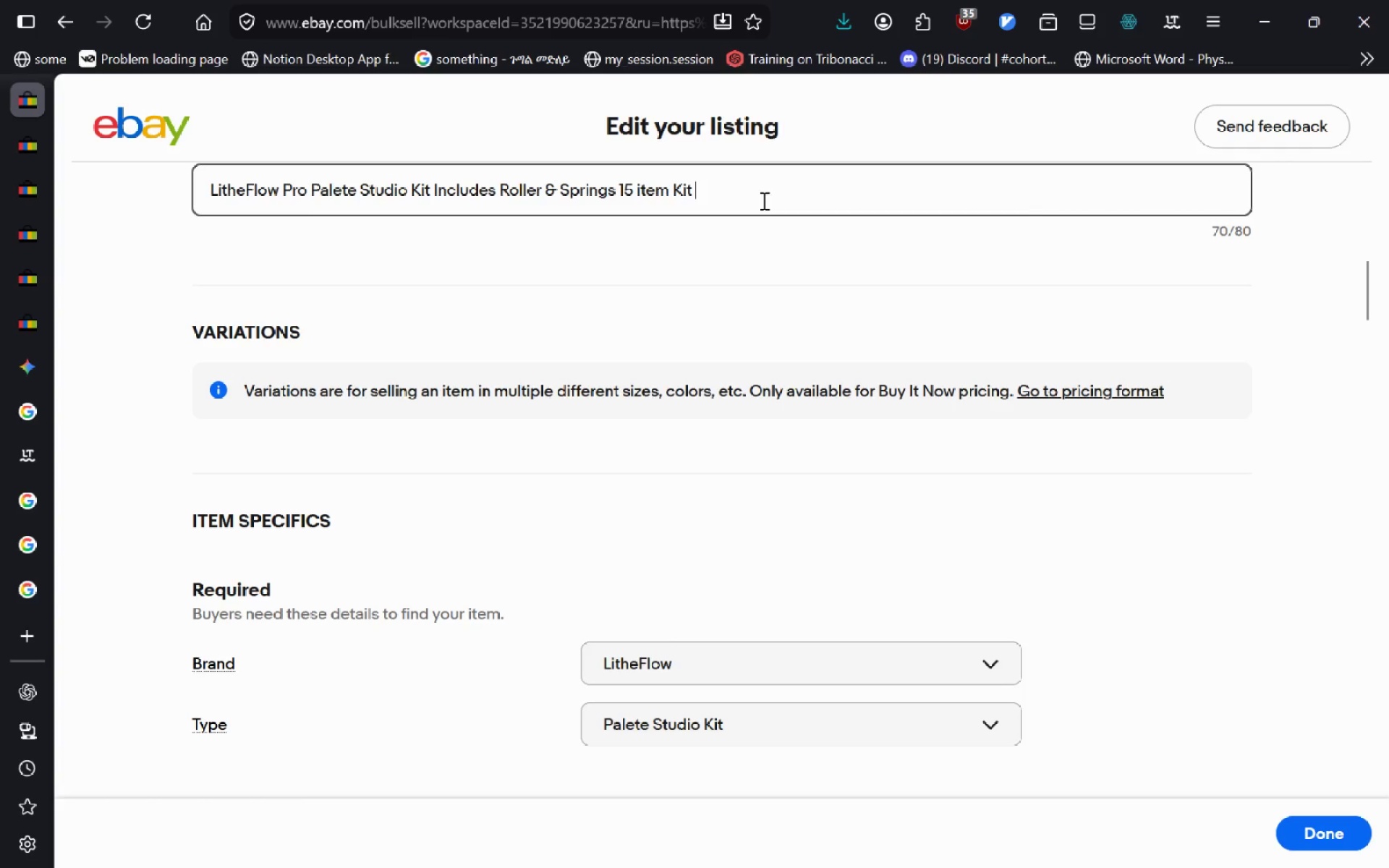 
key(Control+A)
 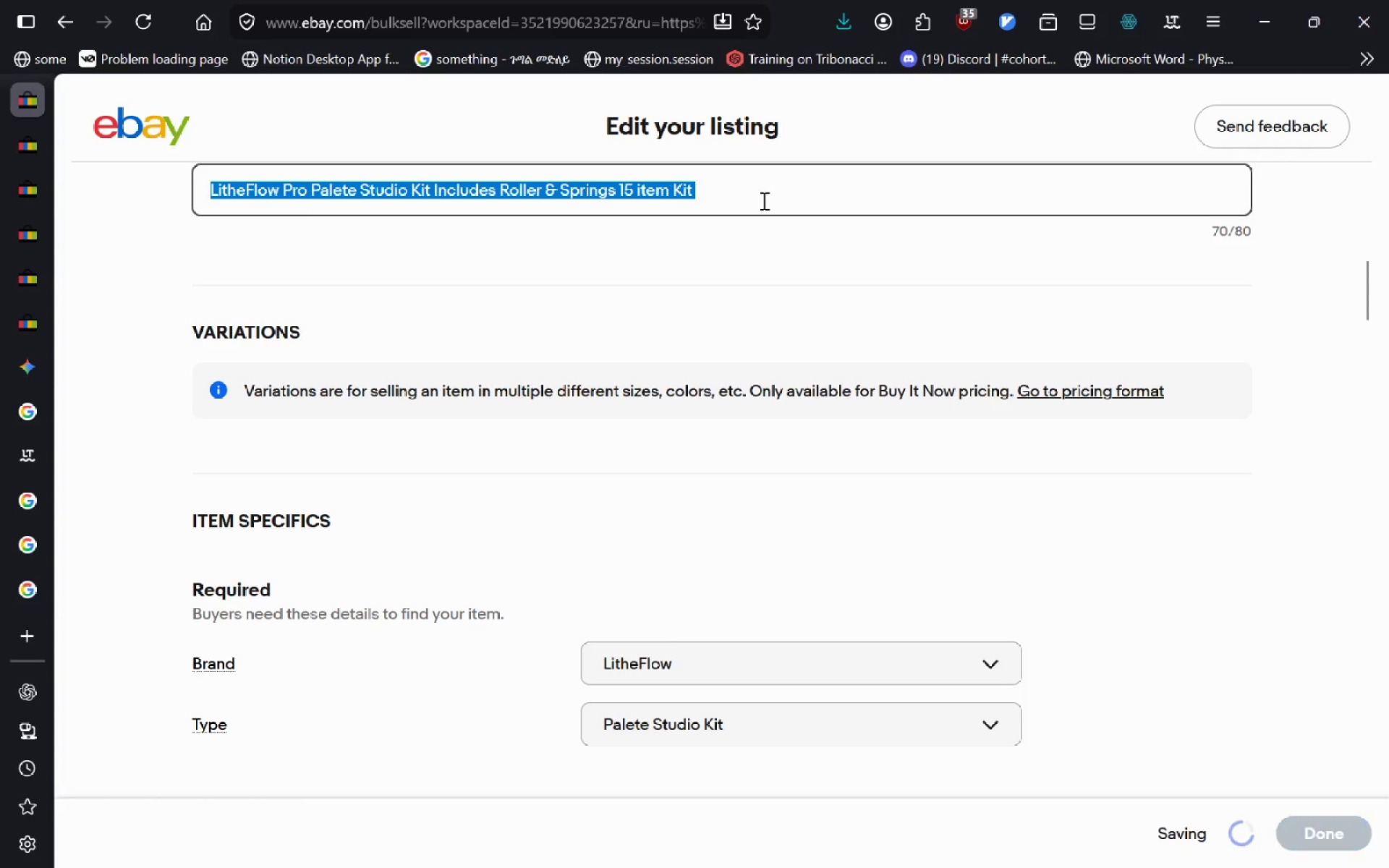 
key(Control+C)
 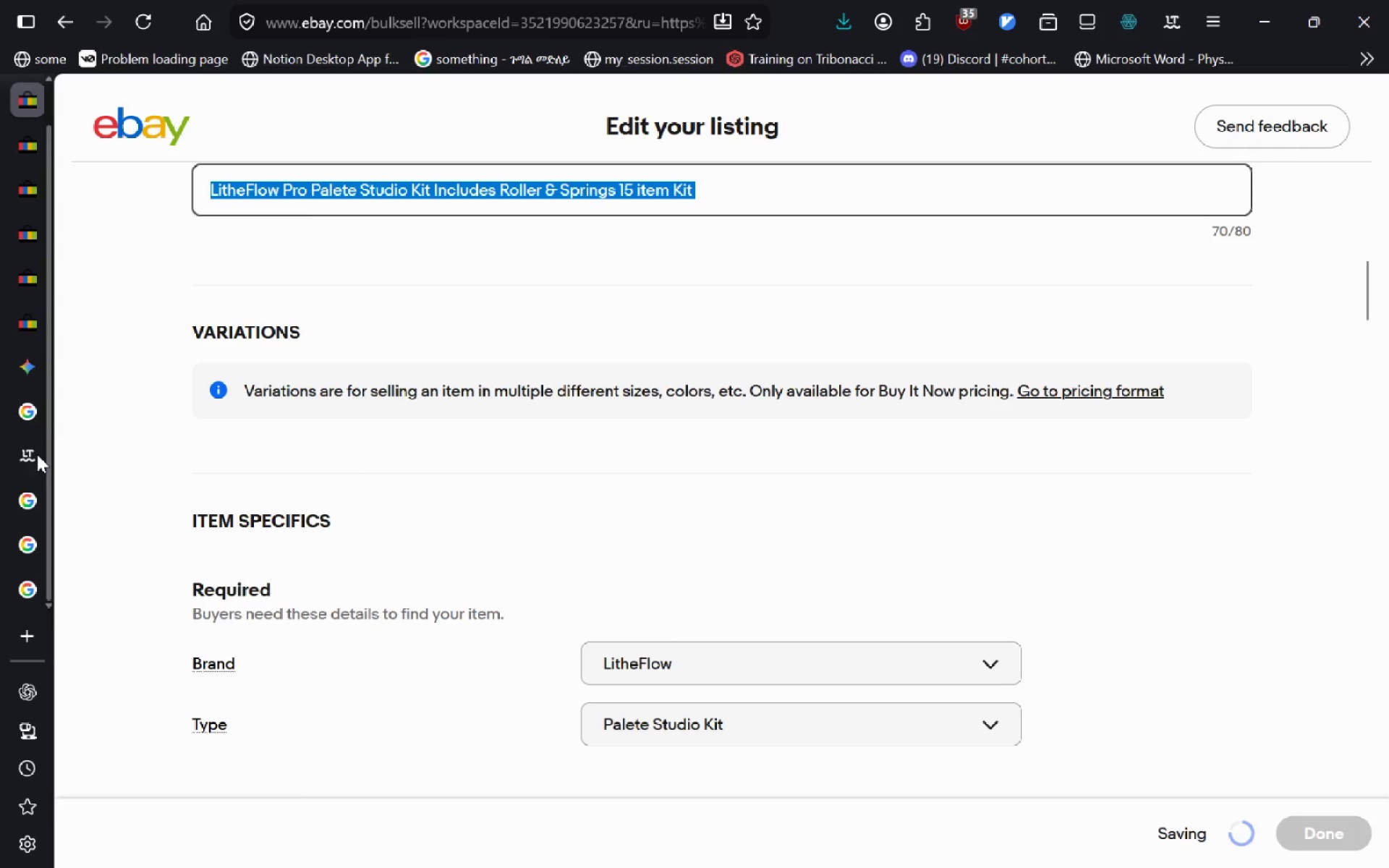 
left_click([34, 449])
 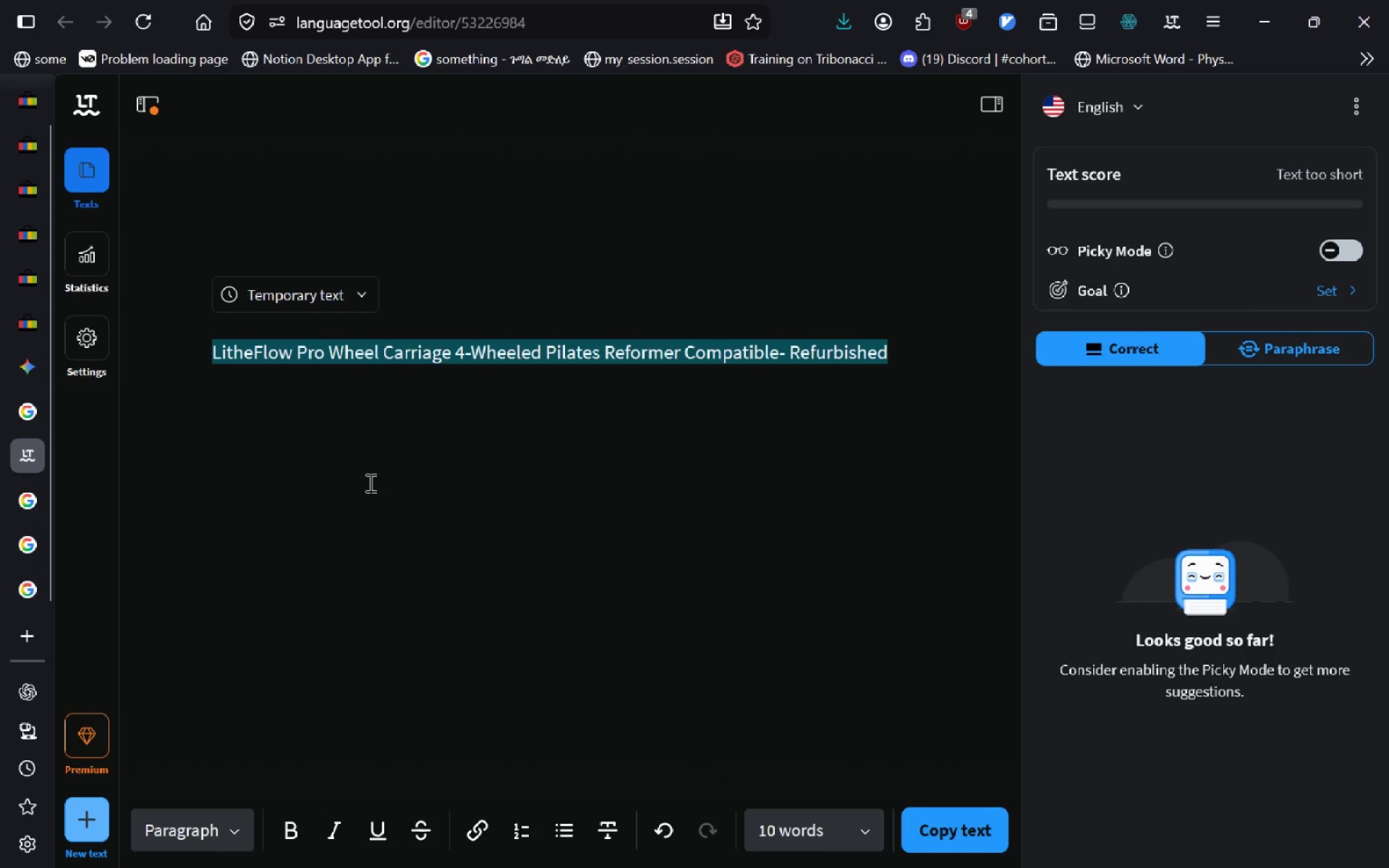 
key(Control+V)
 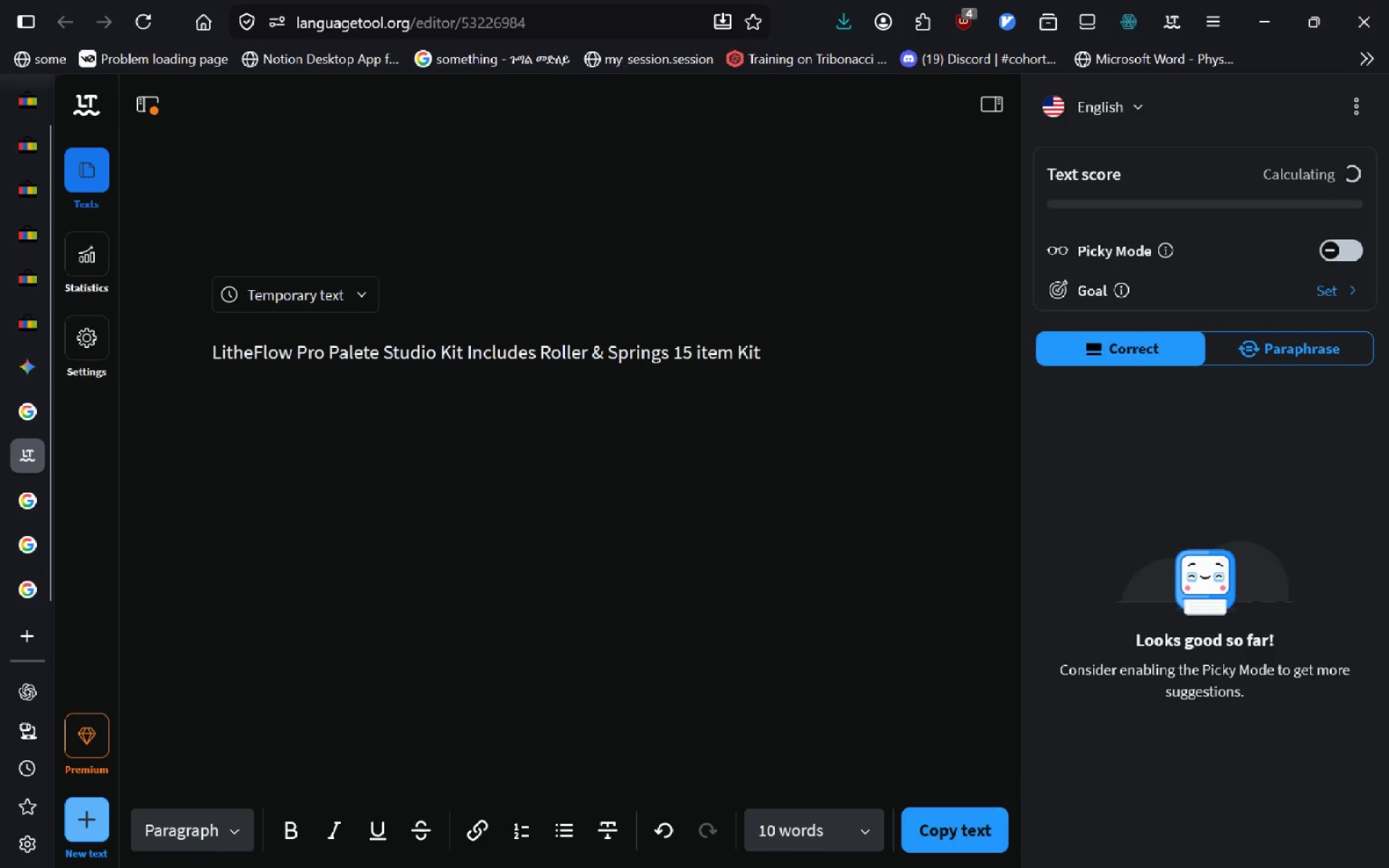 
type(-)
key(Backspace)
key(Backspace)
type(- Refurbished)
 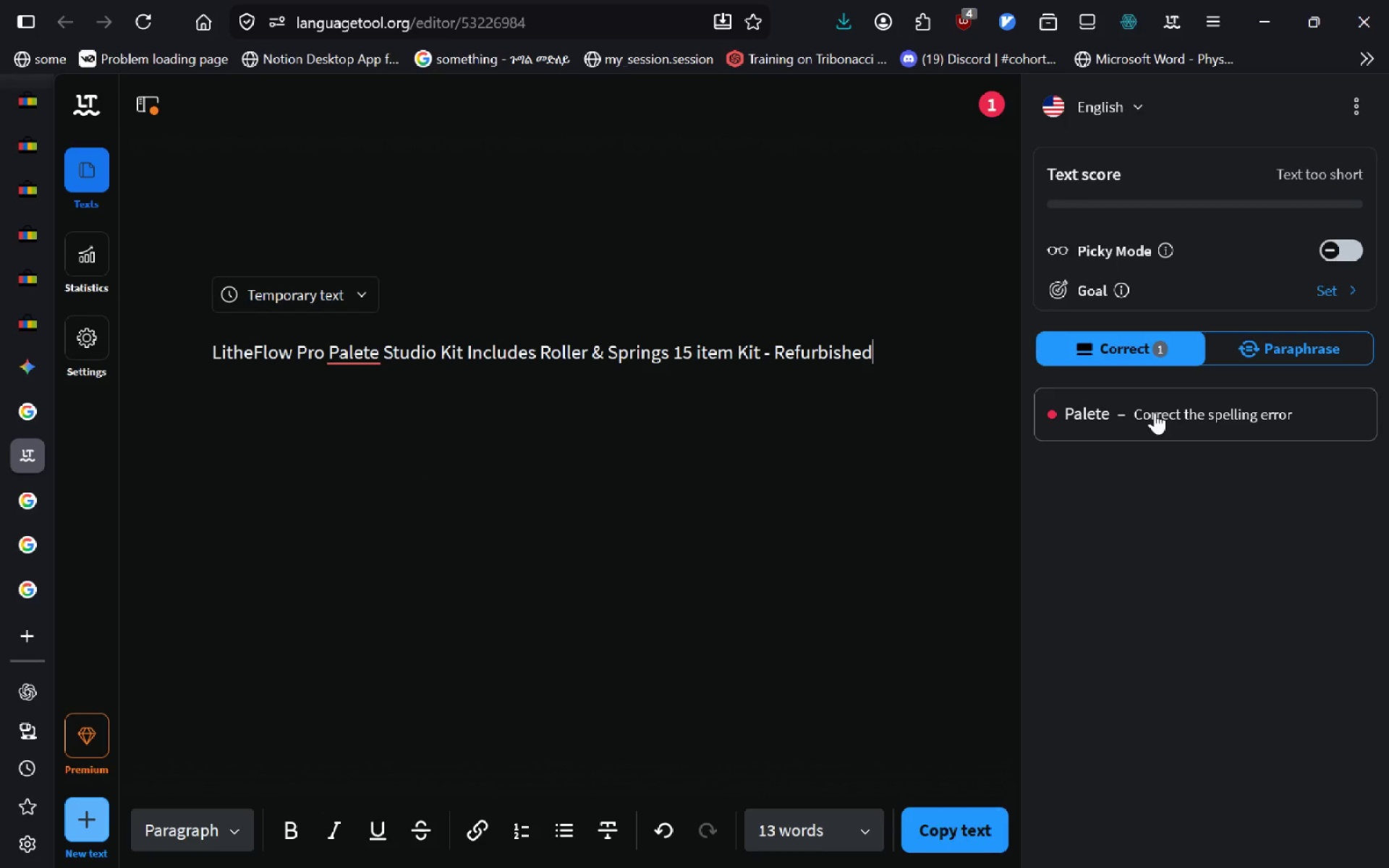 
left_click([1146, 415])
 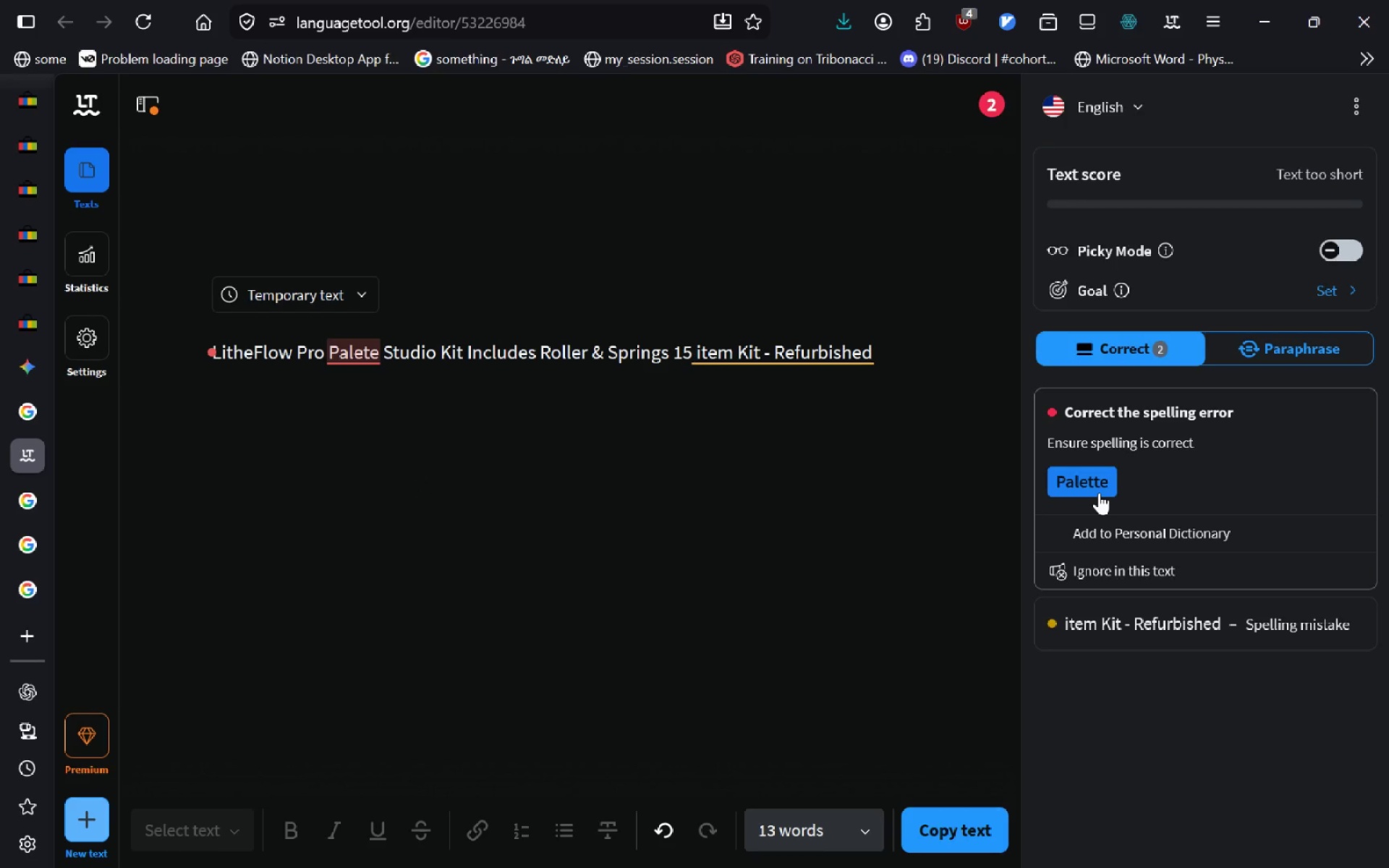 
left_click([1099, 493])
 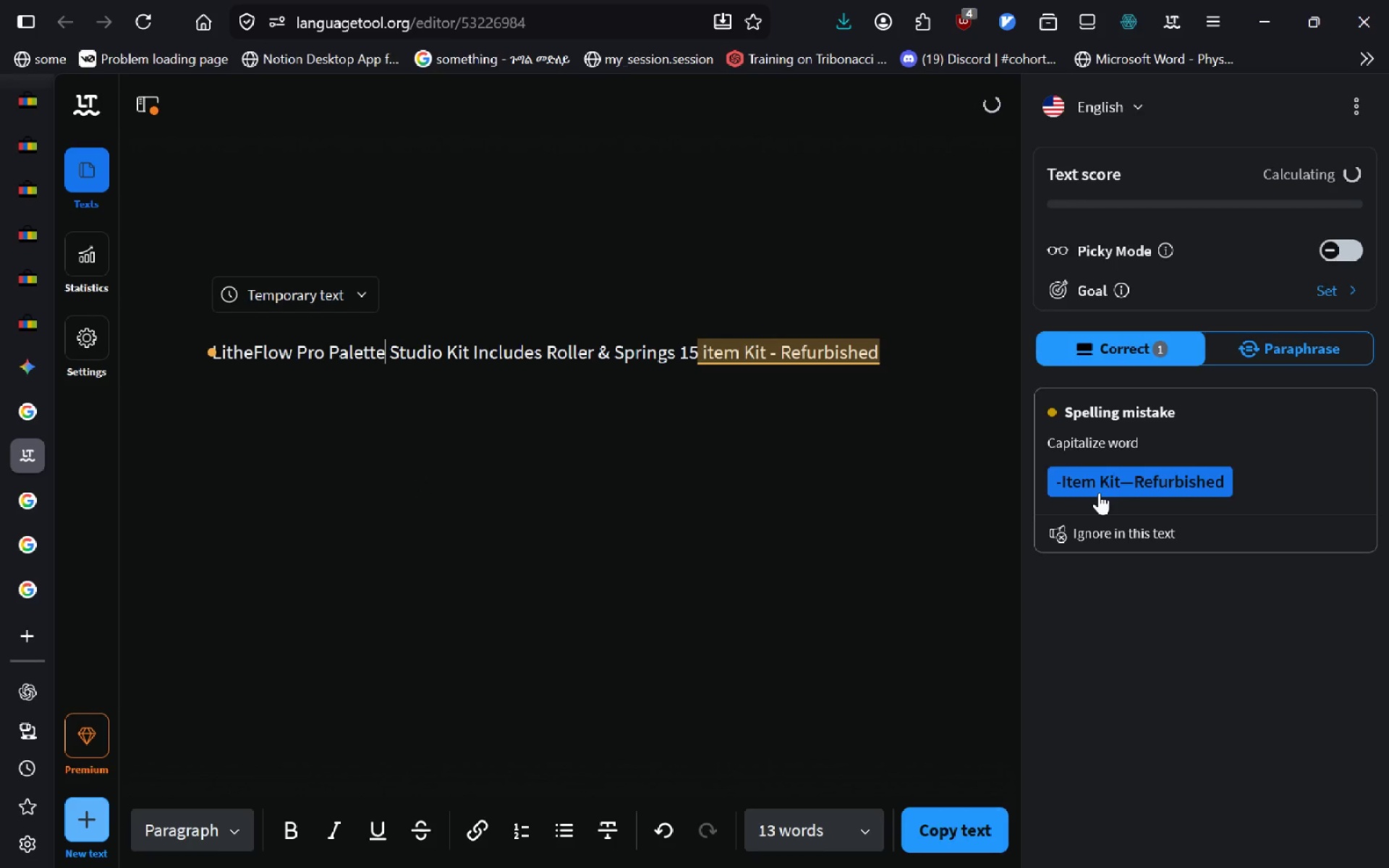 
left_click([1099, 493])
 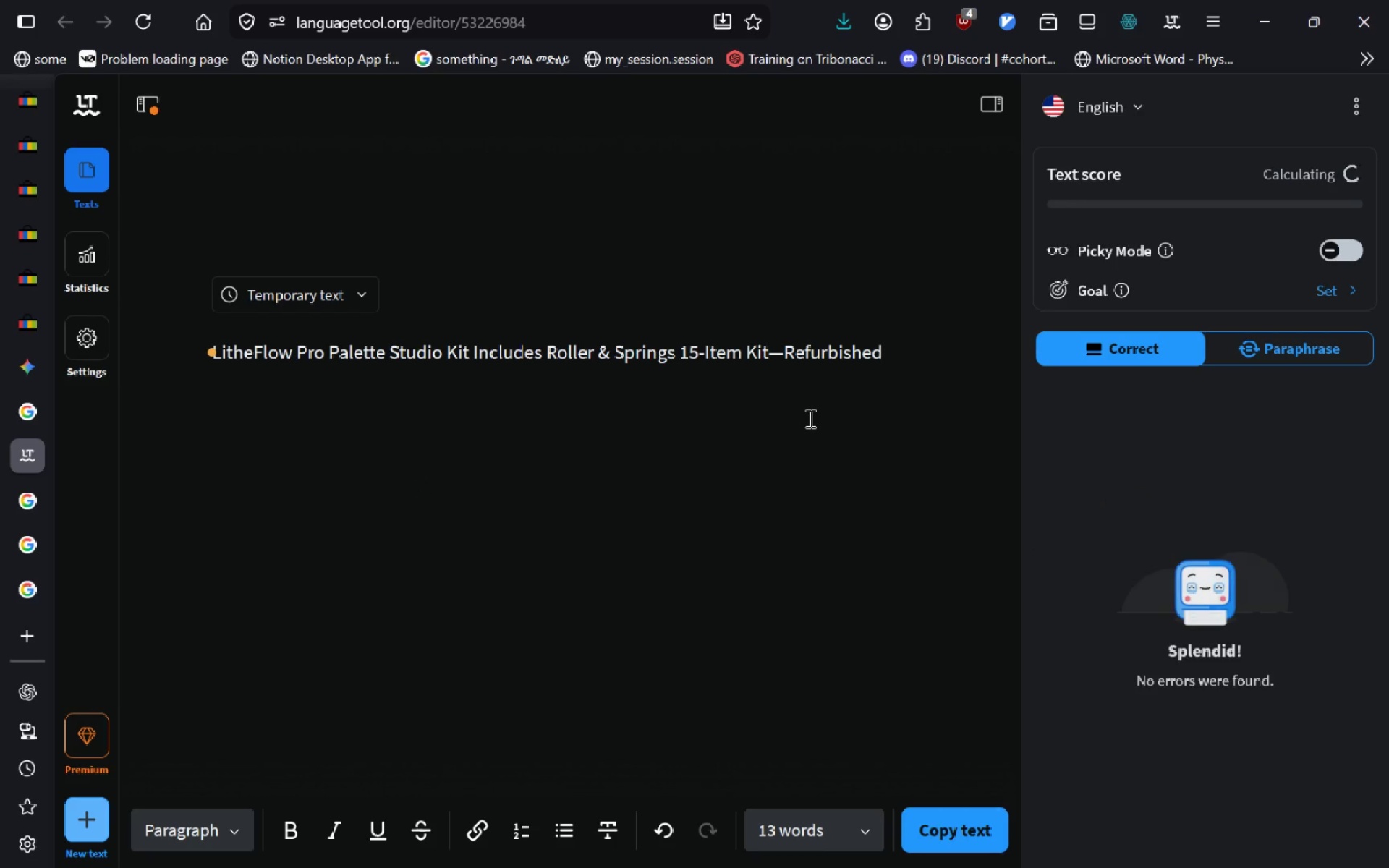 
key(Control+A)
 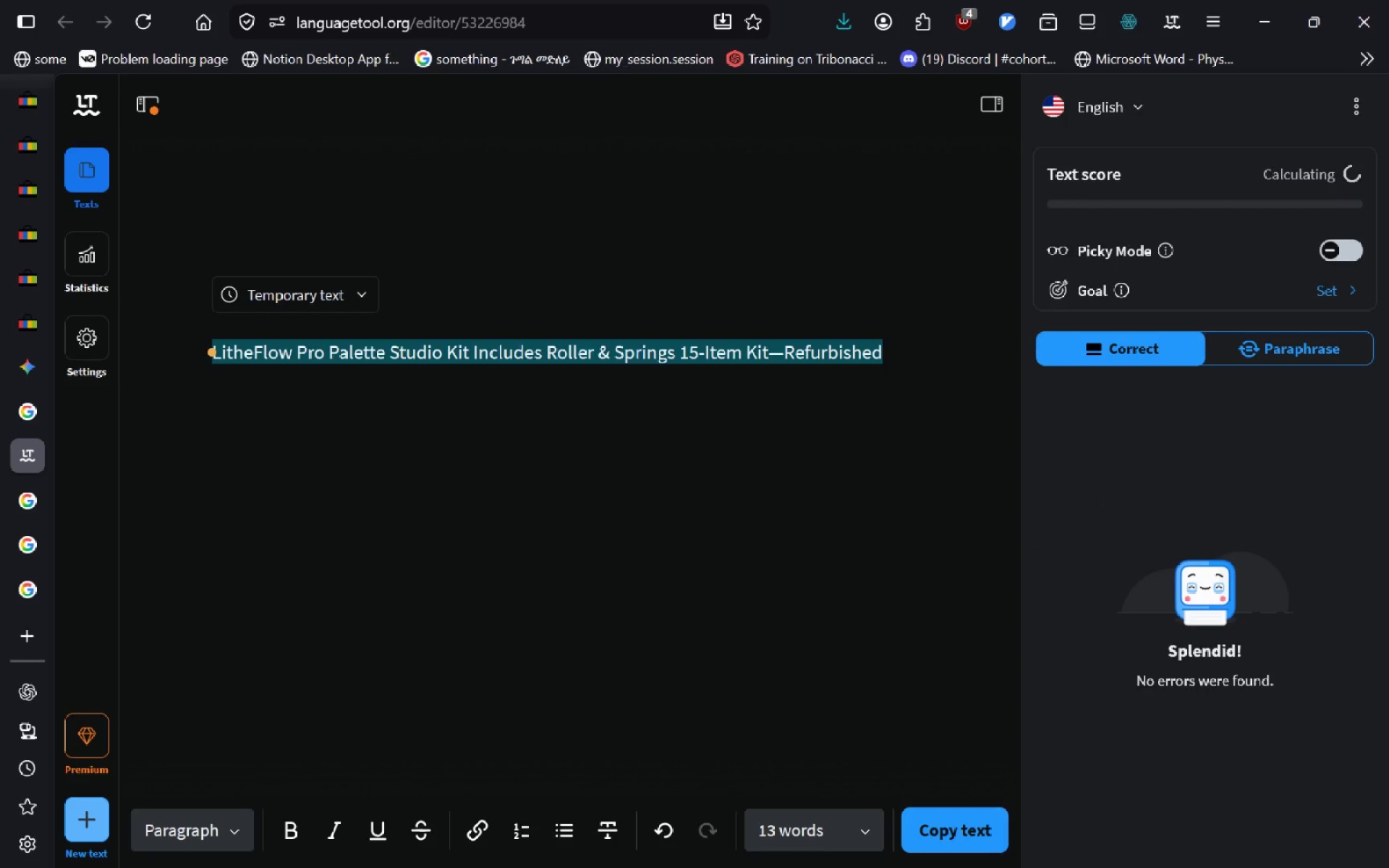 
key(Control+C)
 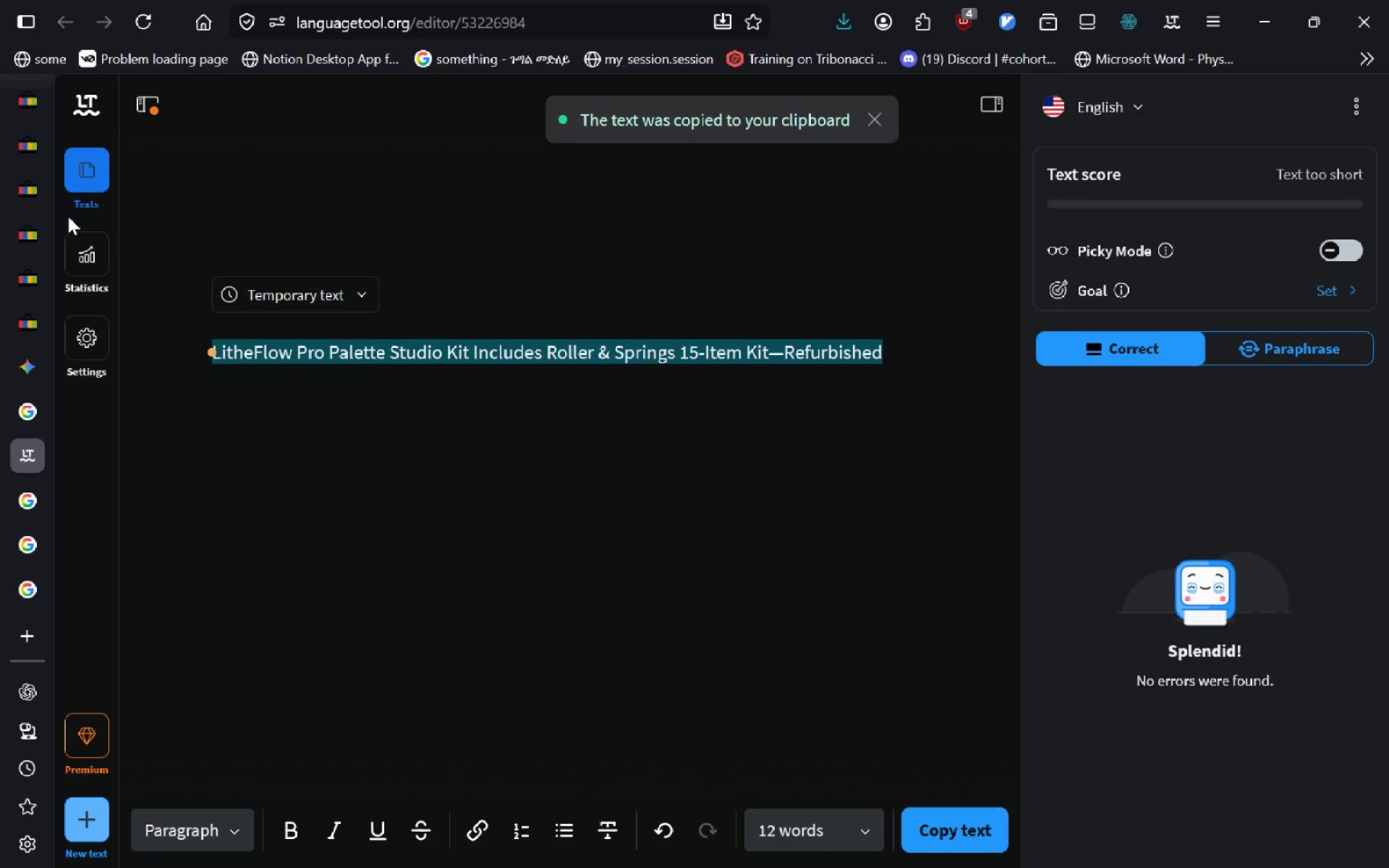 
mouse_move([18, 179])
 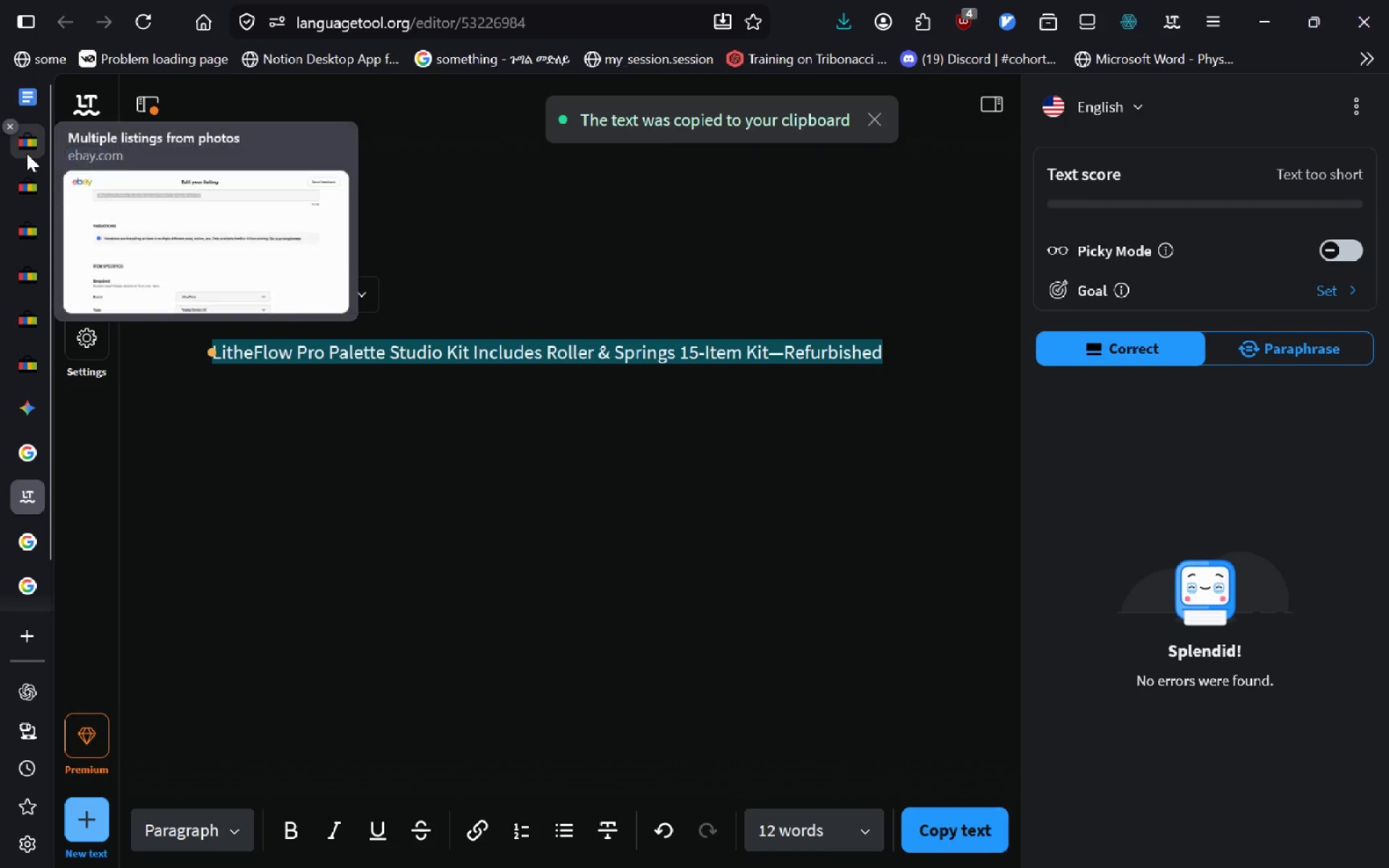 
left_click([27, 153])
 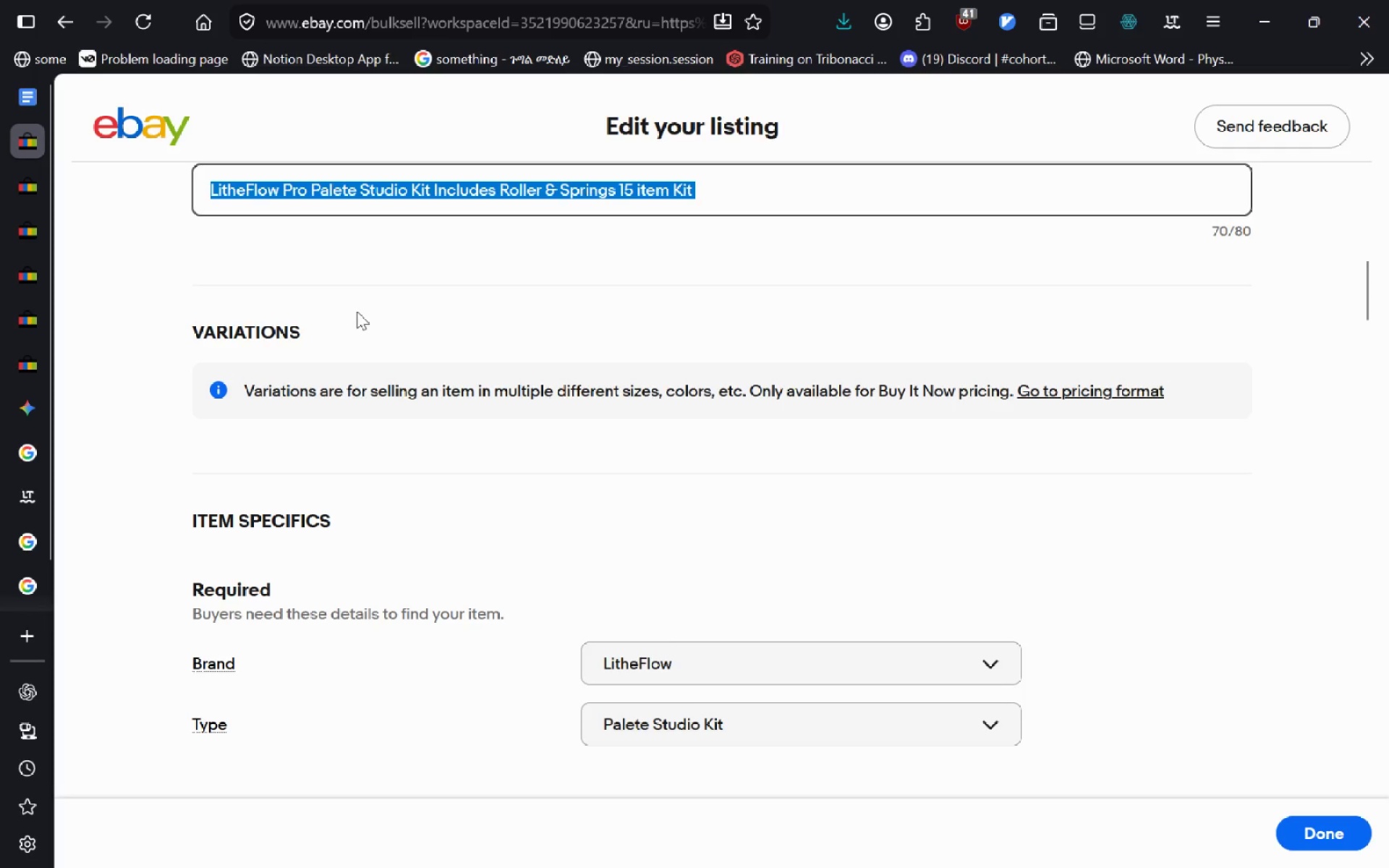 
key(Control+V)
 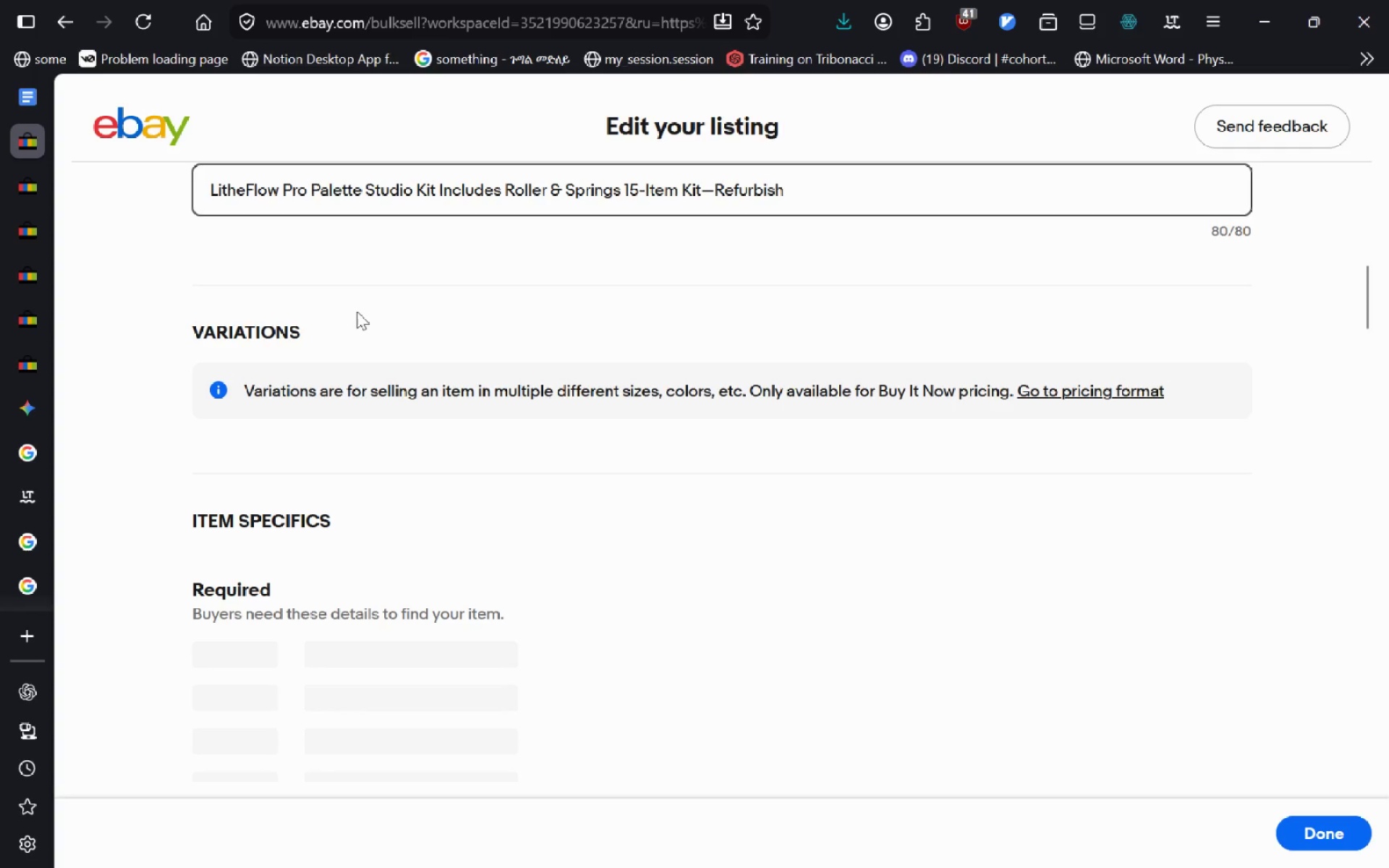 
type(ed)
 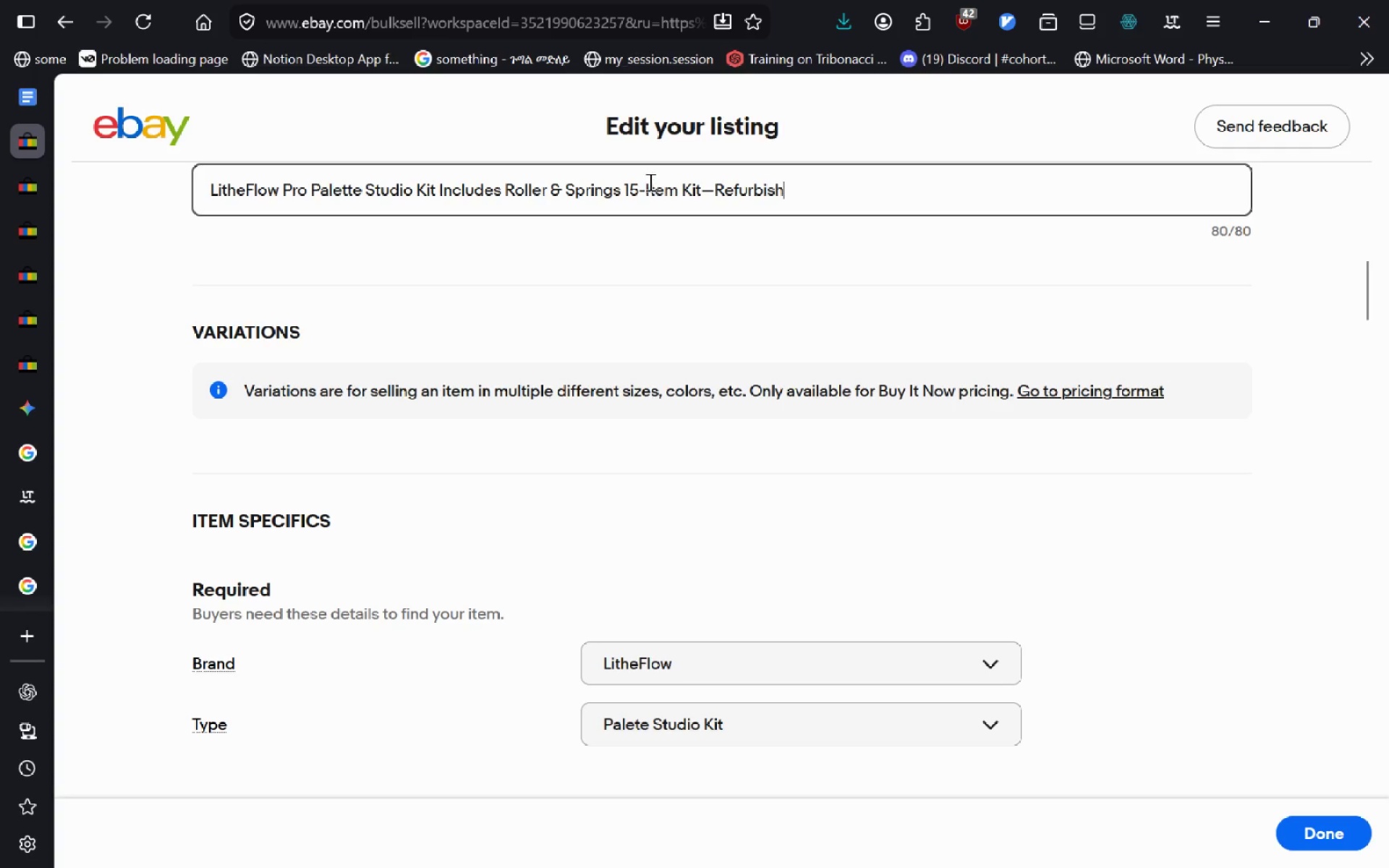 
left_click([647, 184])
 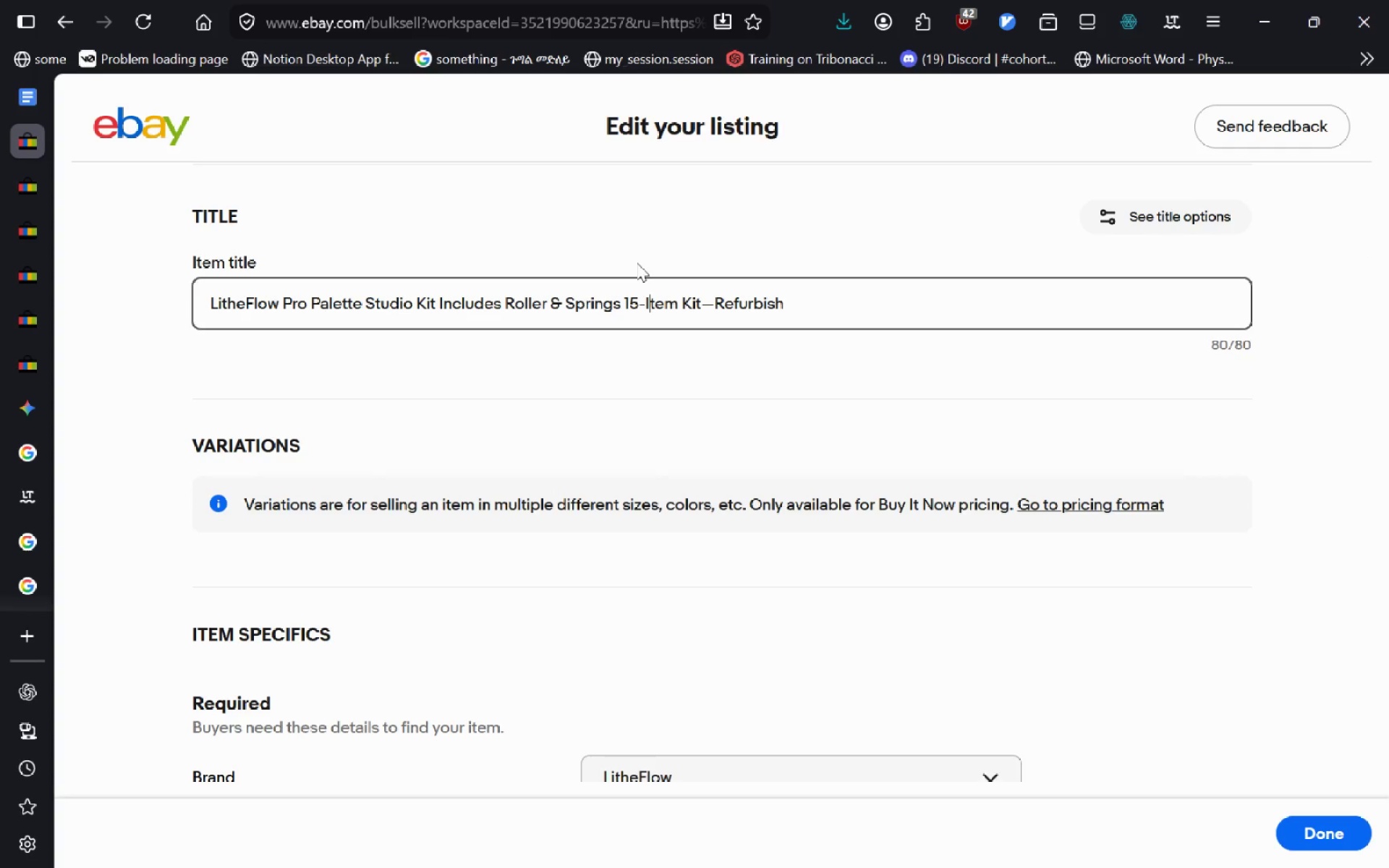 
wait(6.8)
 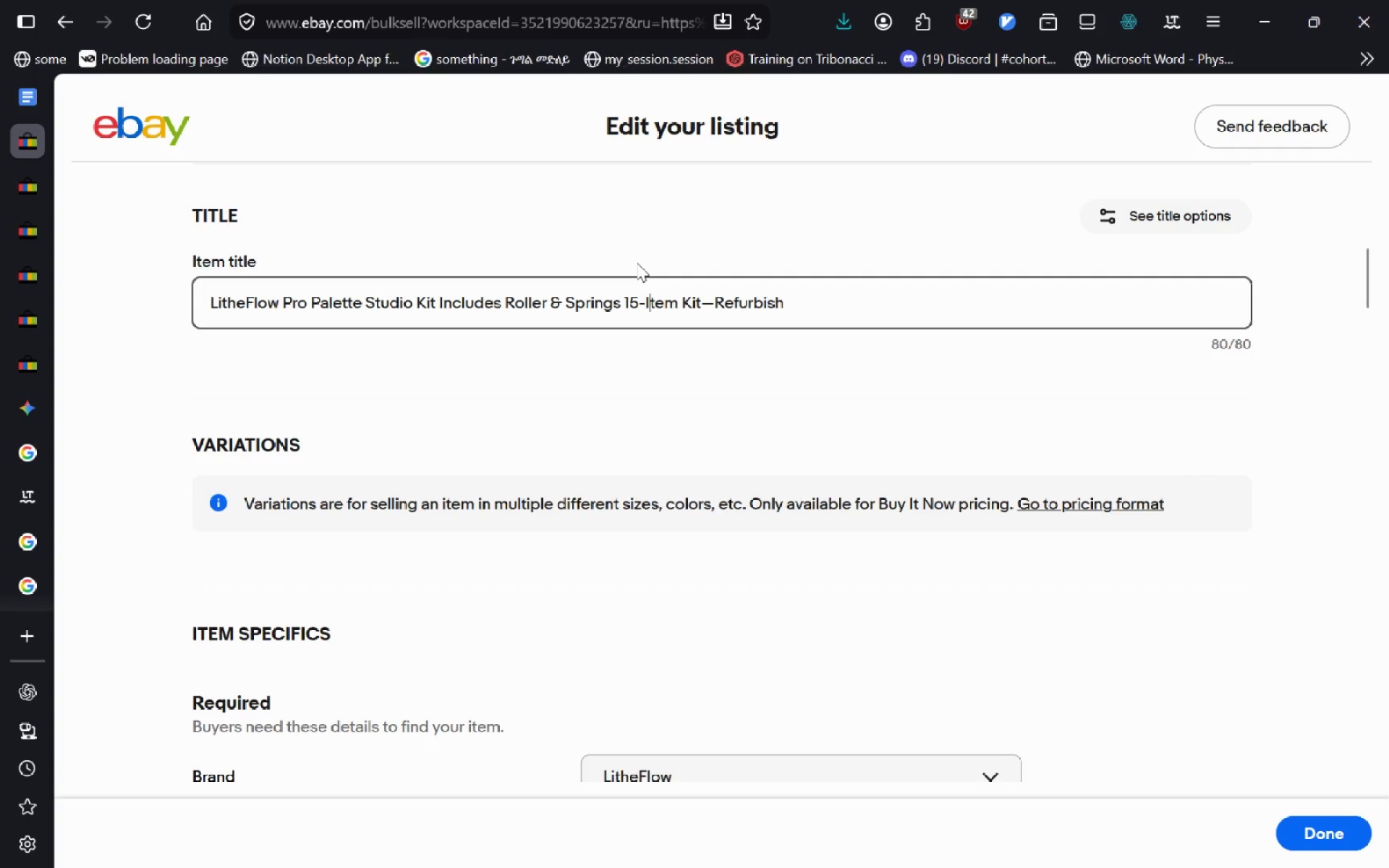 
left_click([431, 302])
 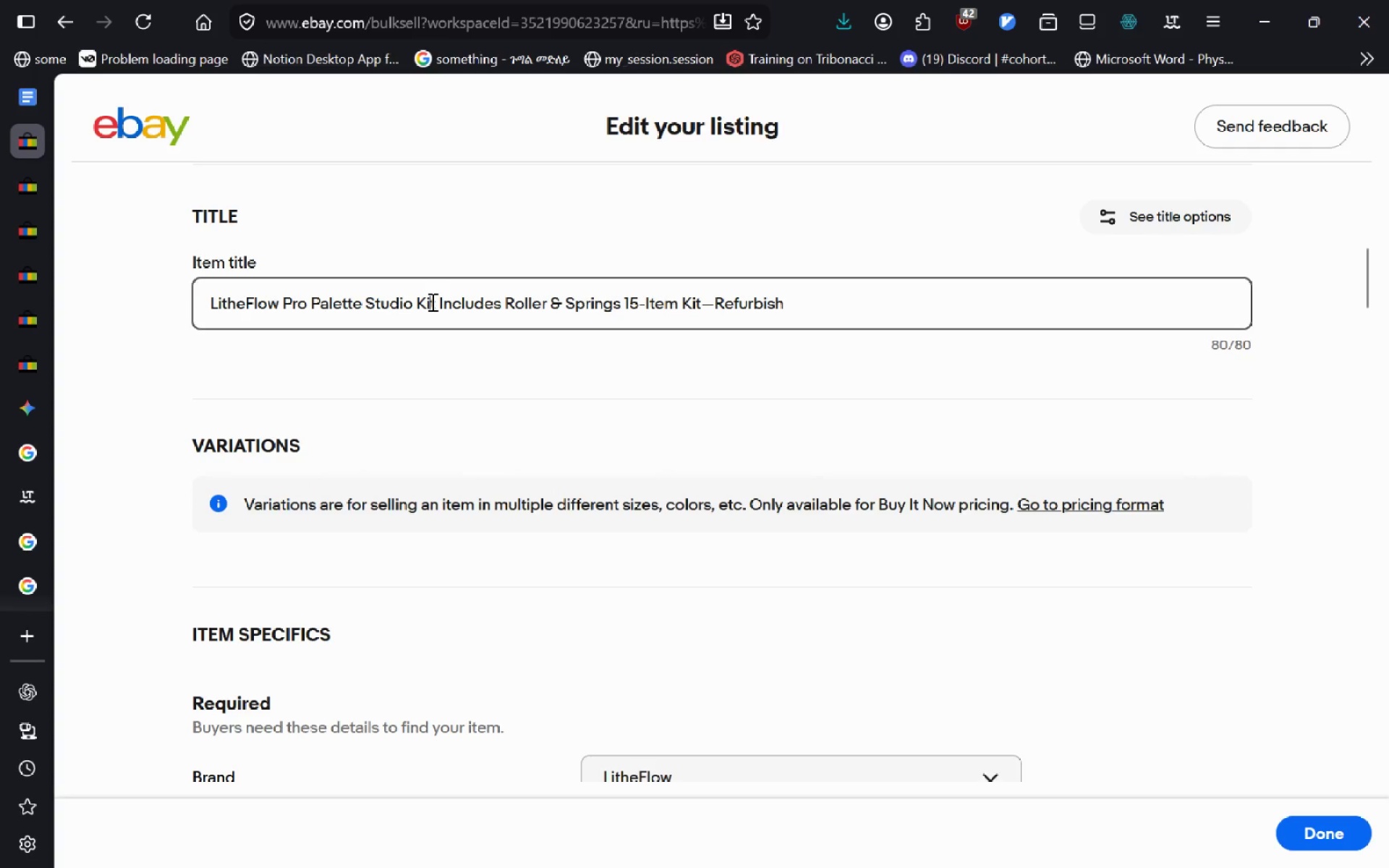 
key(Control+ControlLeft)
 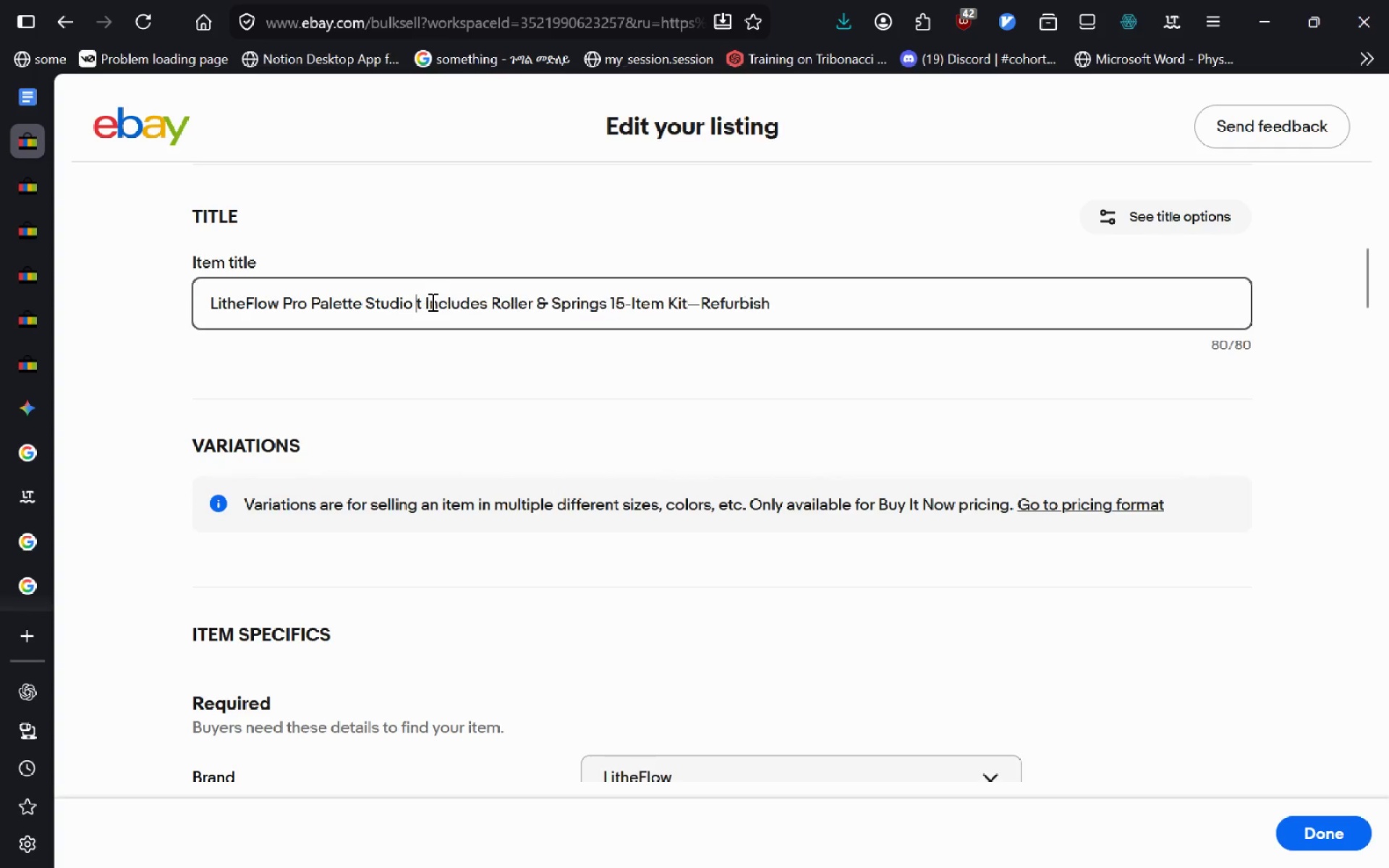 
key(Control+Backspace)
 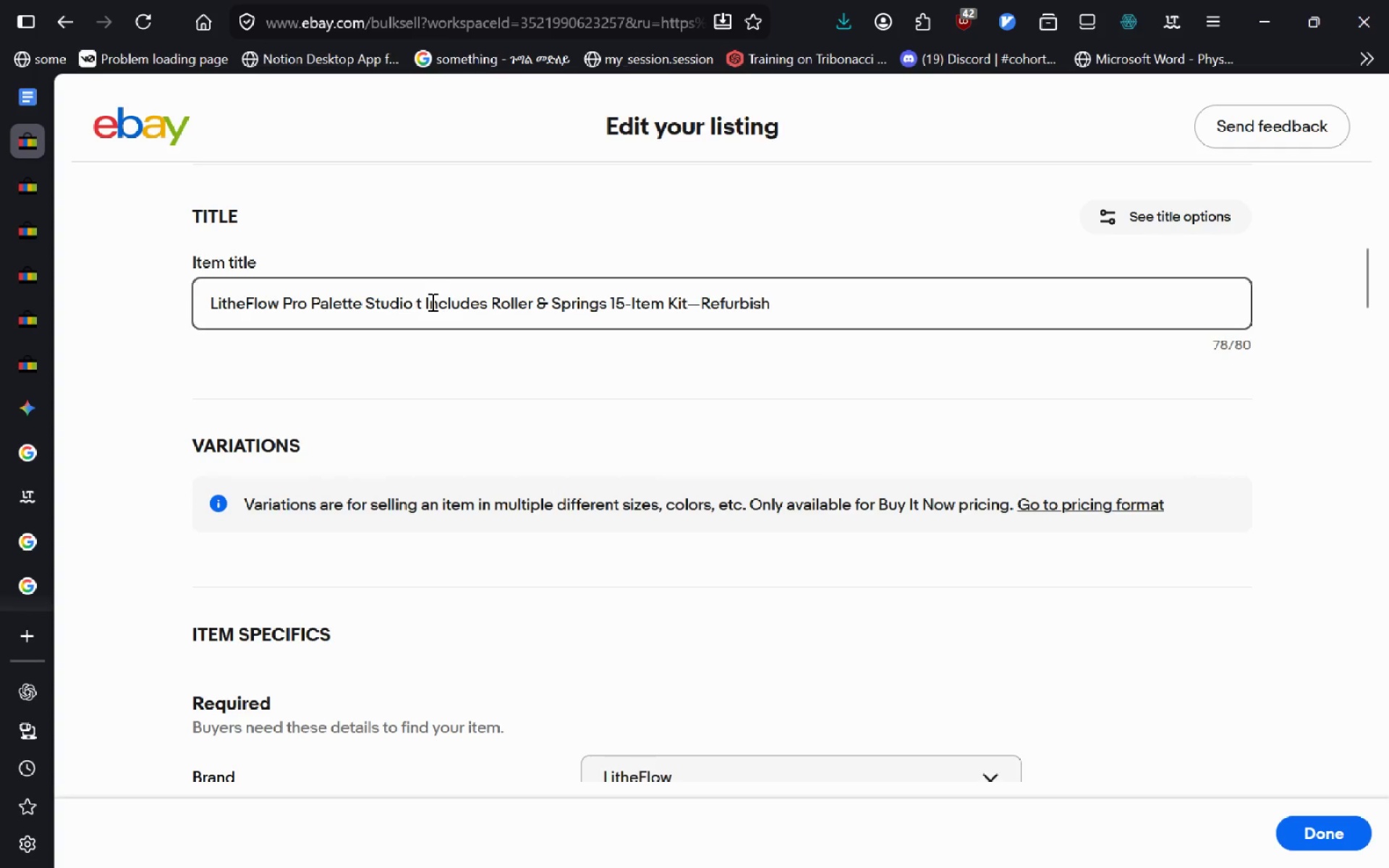 
type([Delete]Kit)
 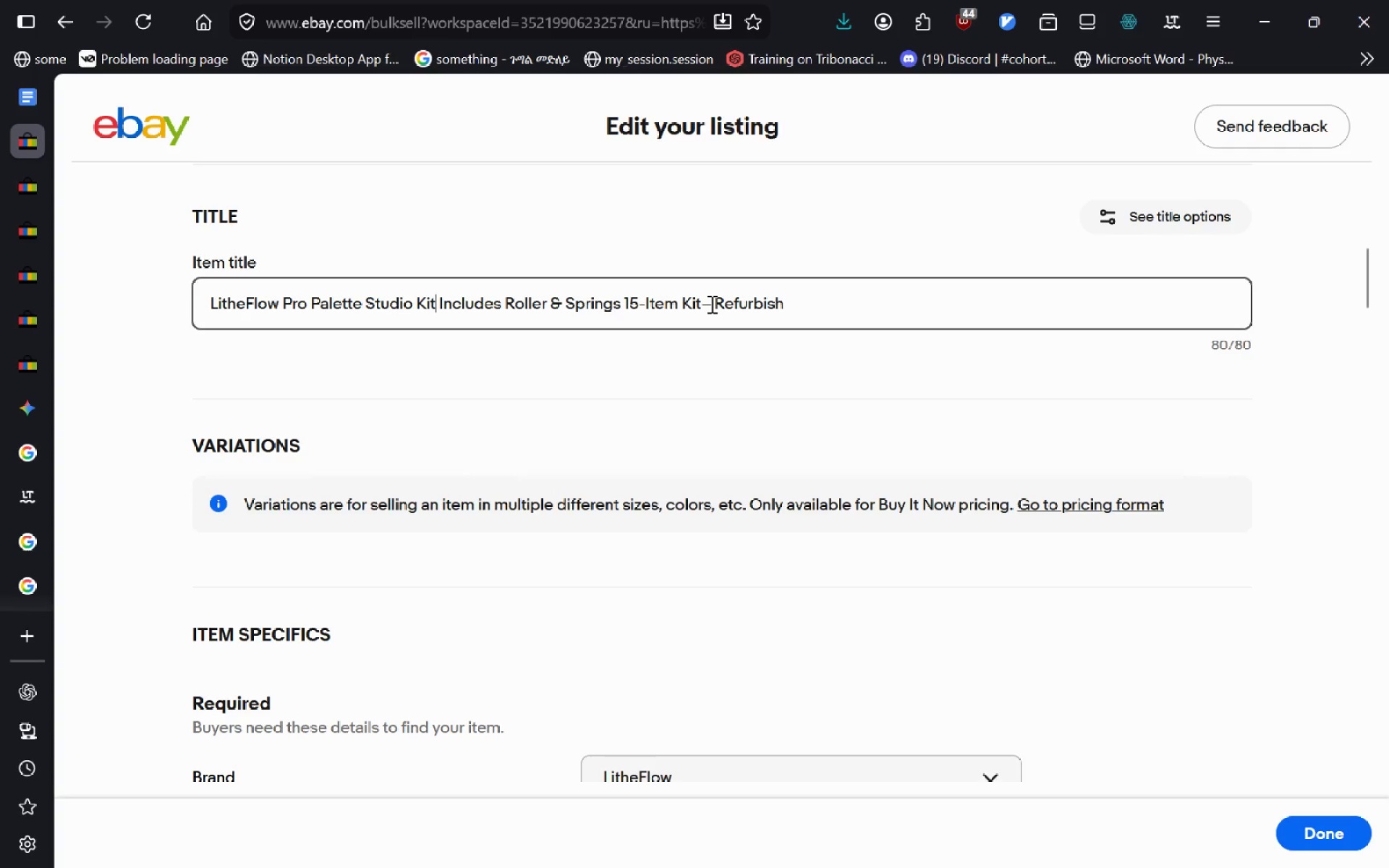 
left_click([710, 304])
 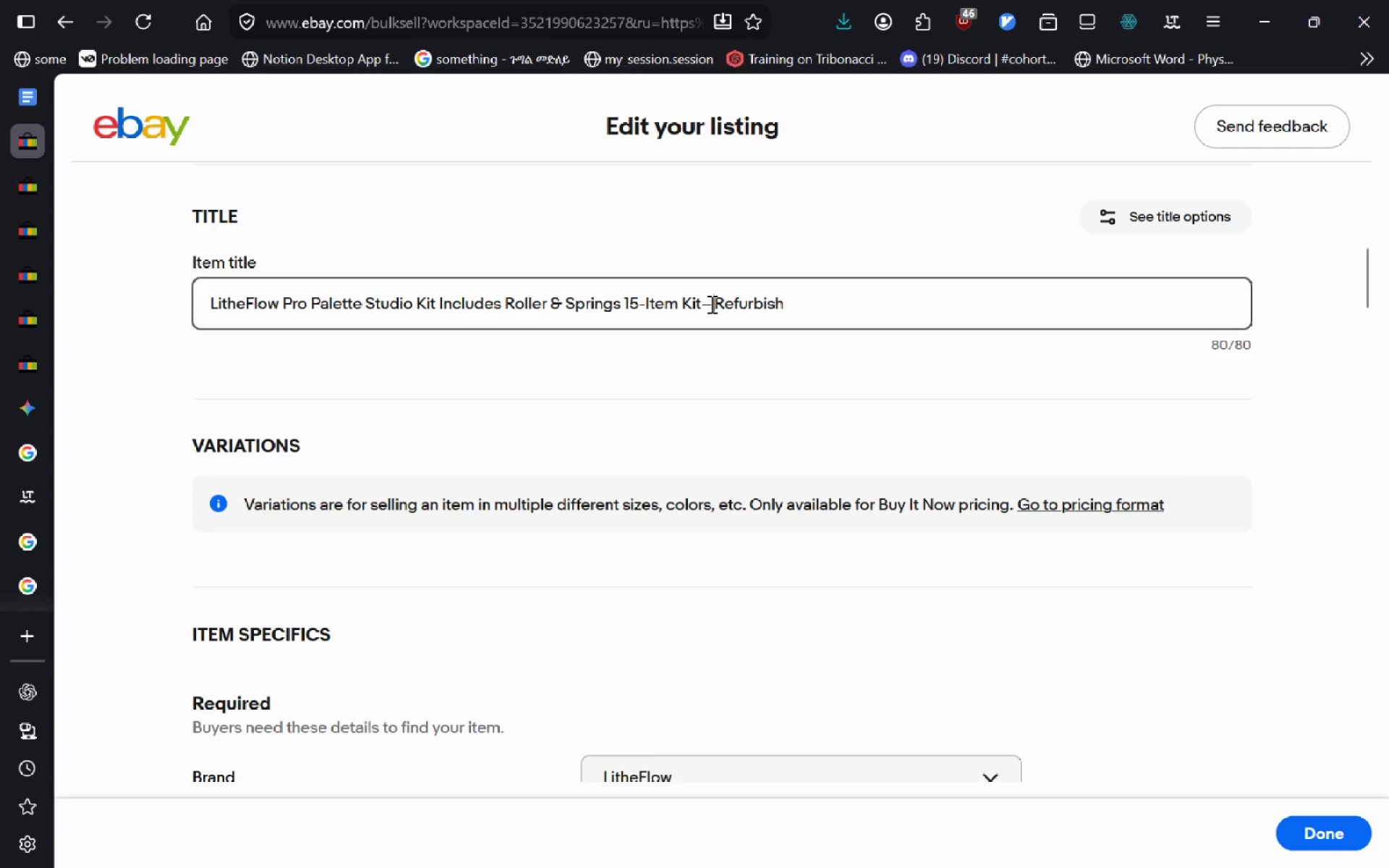 
key(Control+ArrowLeft)
 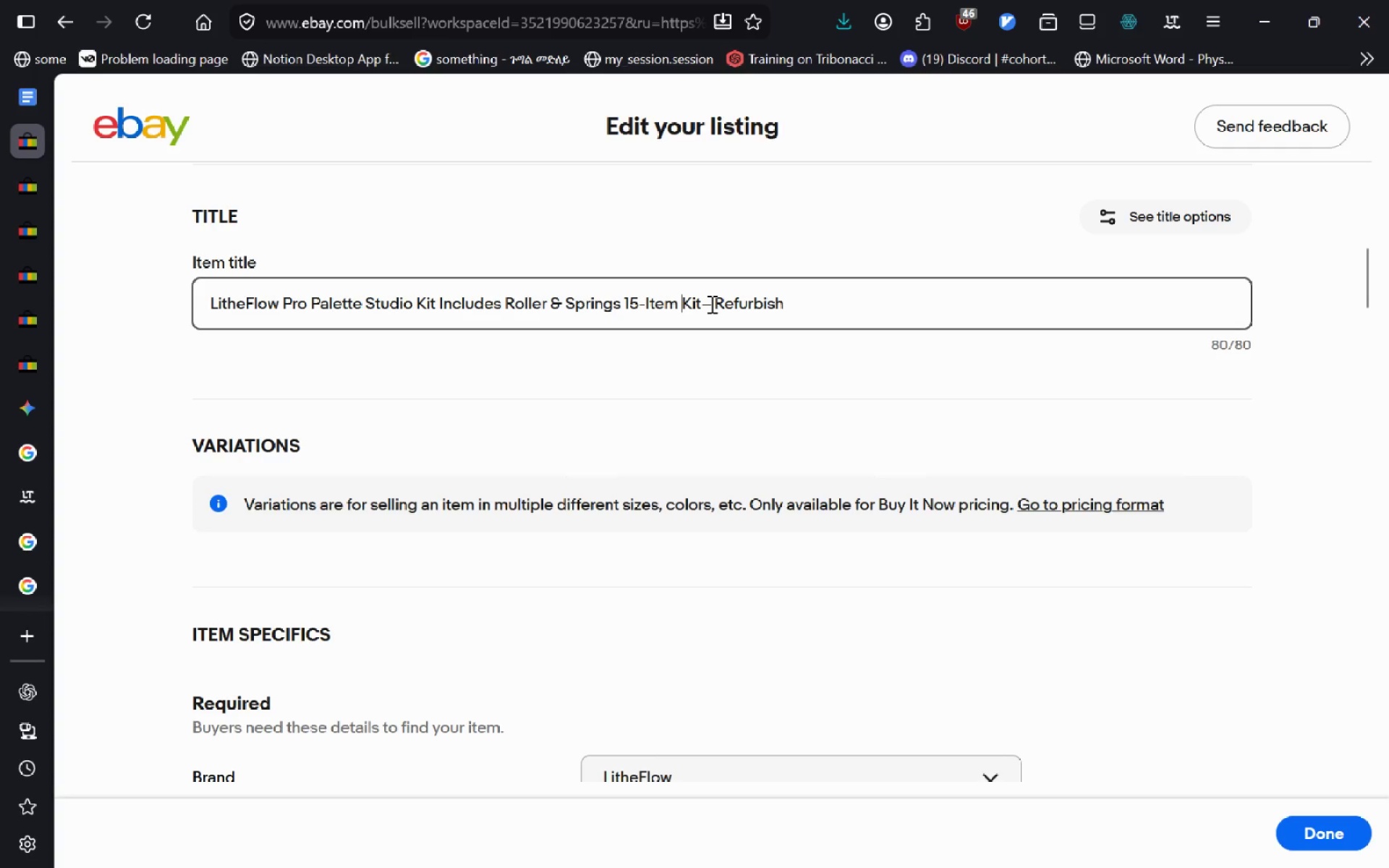 
key(Delete)
 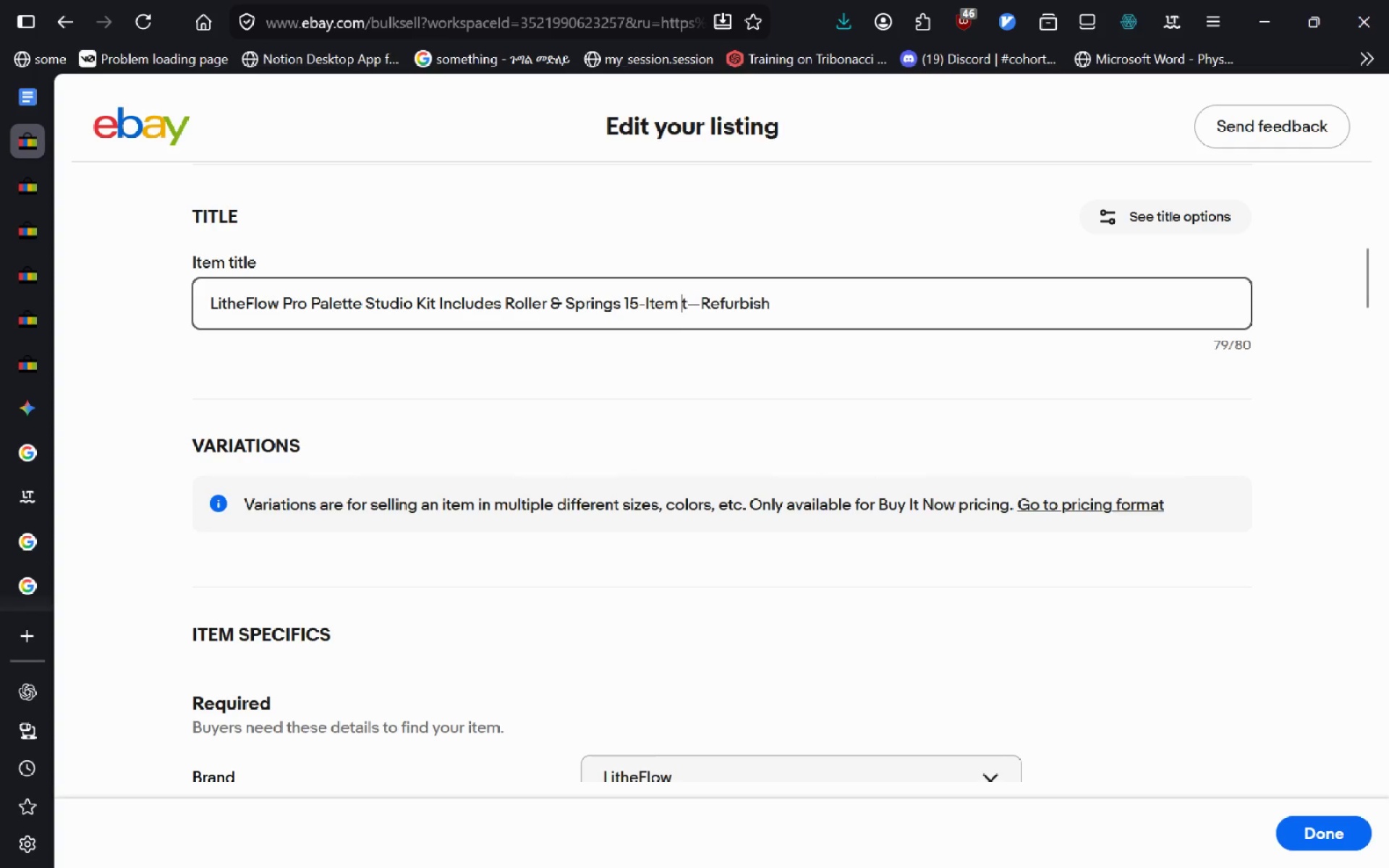 
key(Delete)
 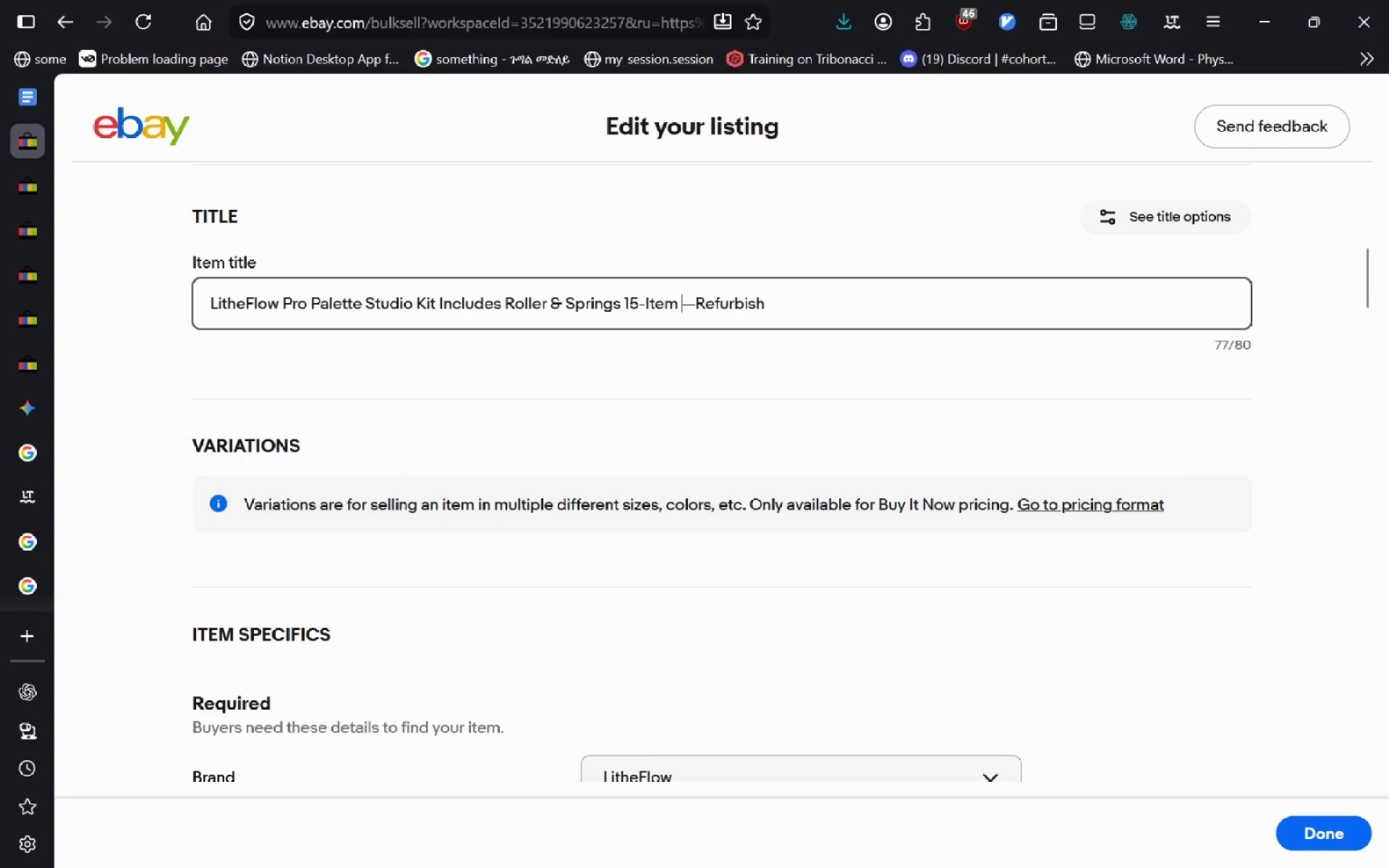 
key(Delete)
 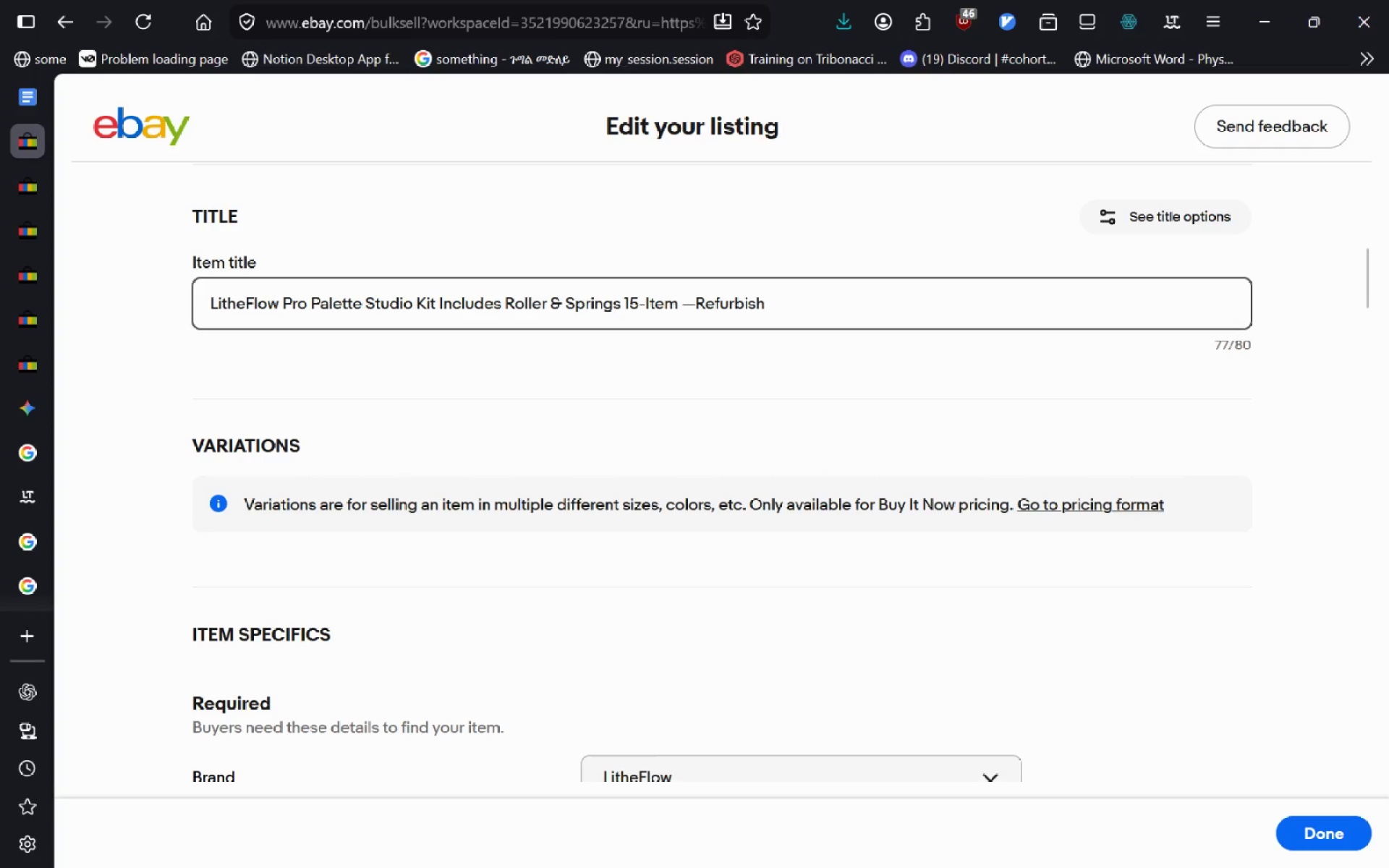 
key(Backspace)
 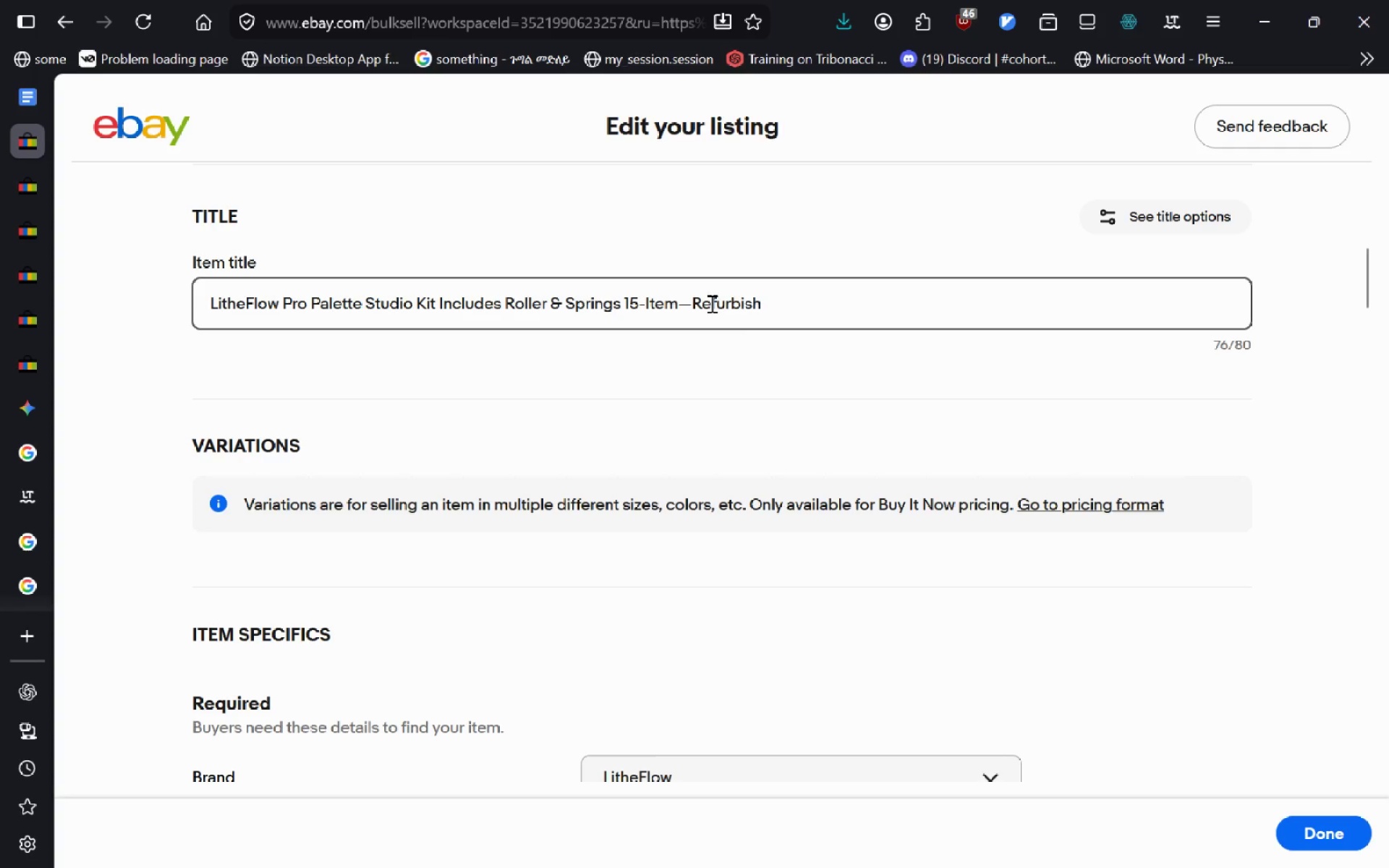 
key(S)
 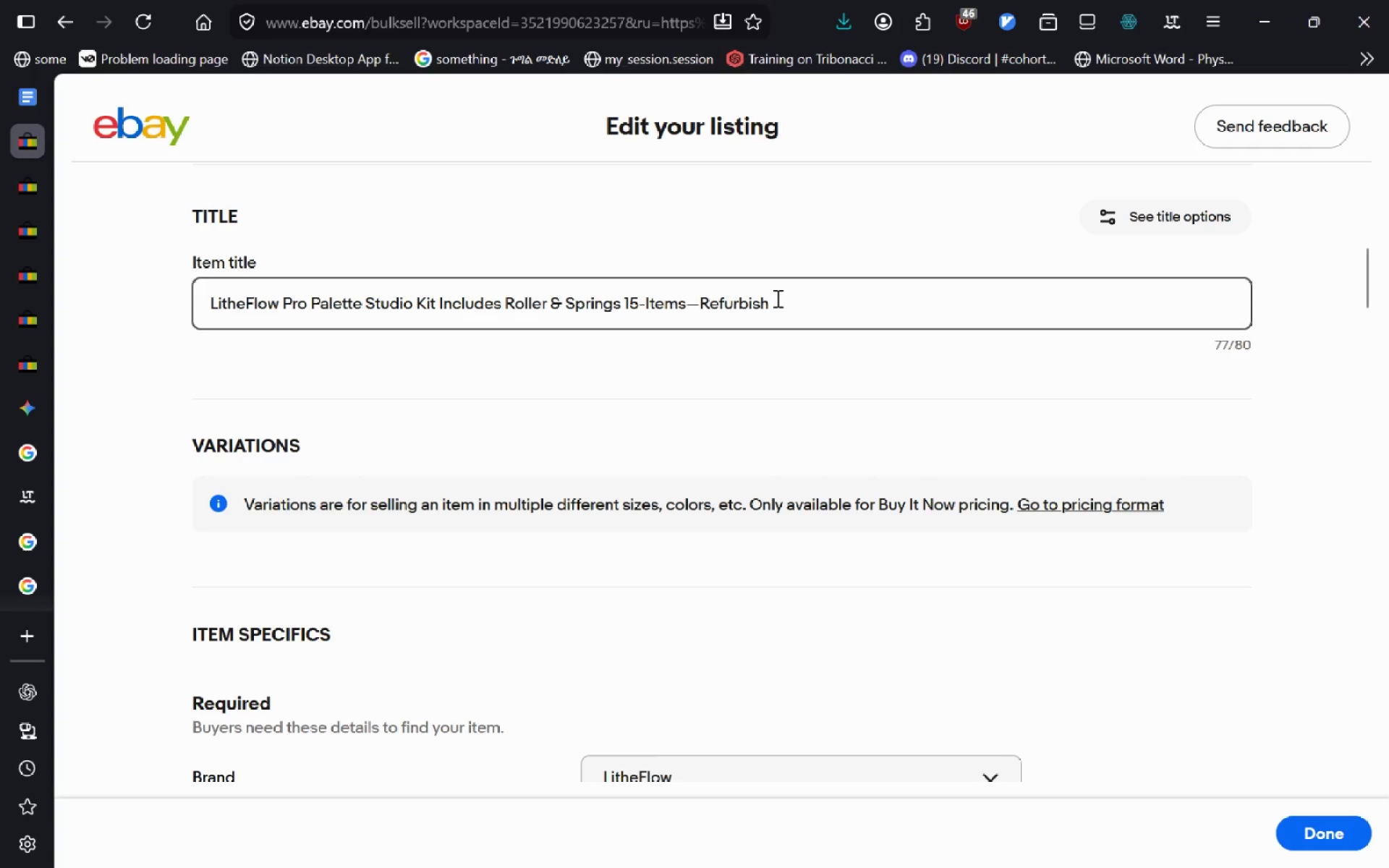 
key(Space)
 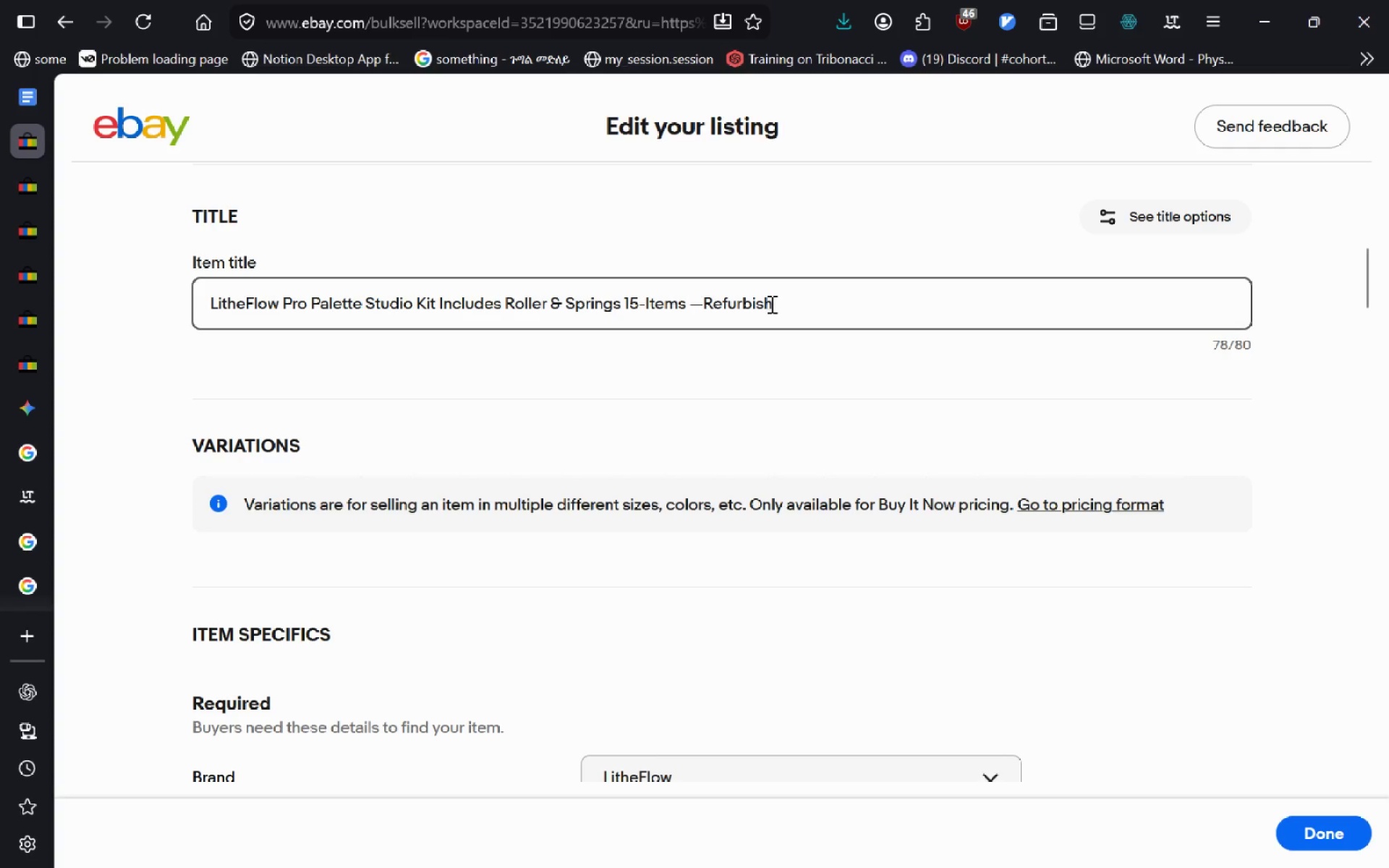 
left_click([770, 304])
 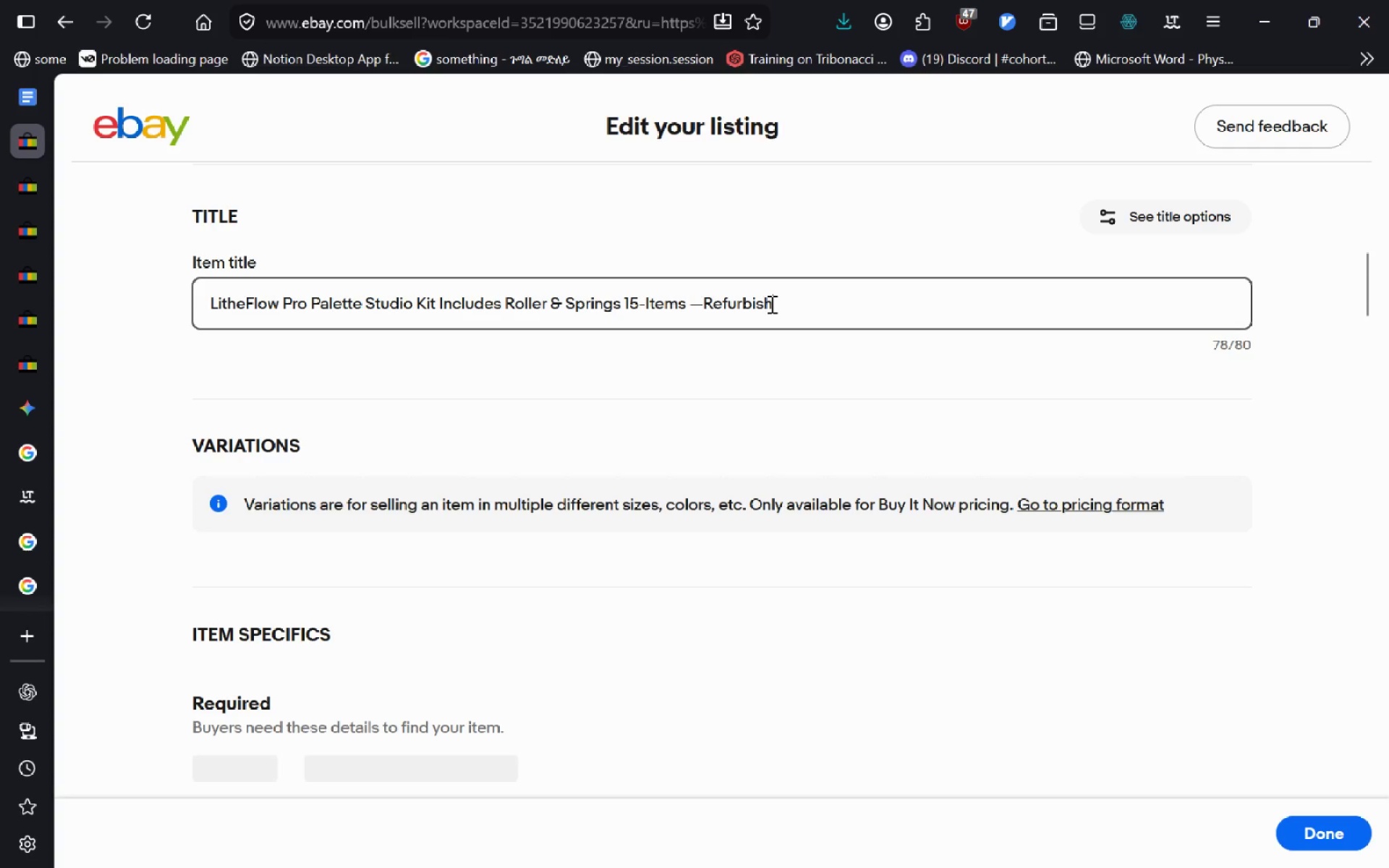 
type(ed)
 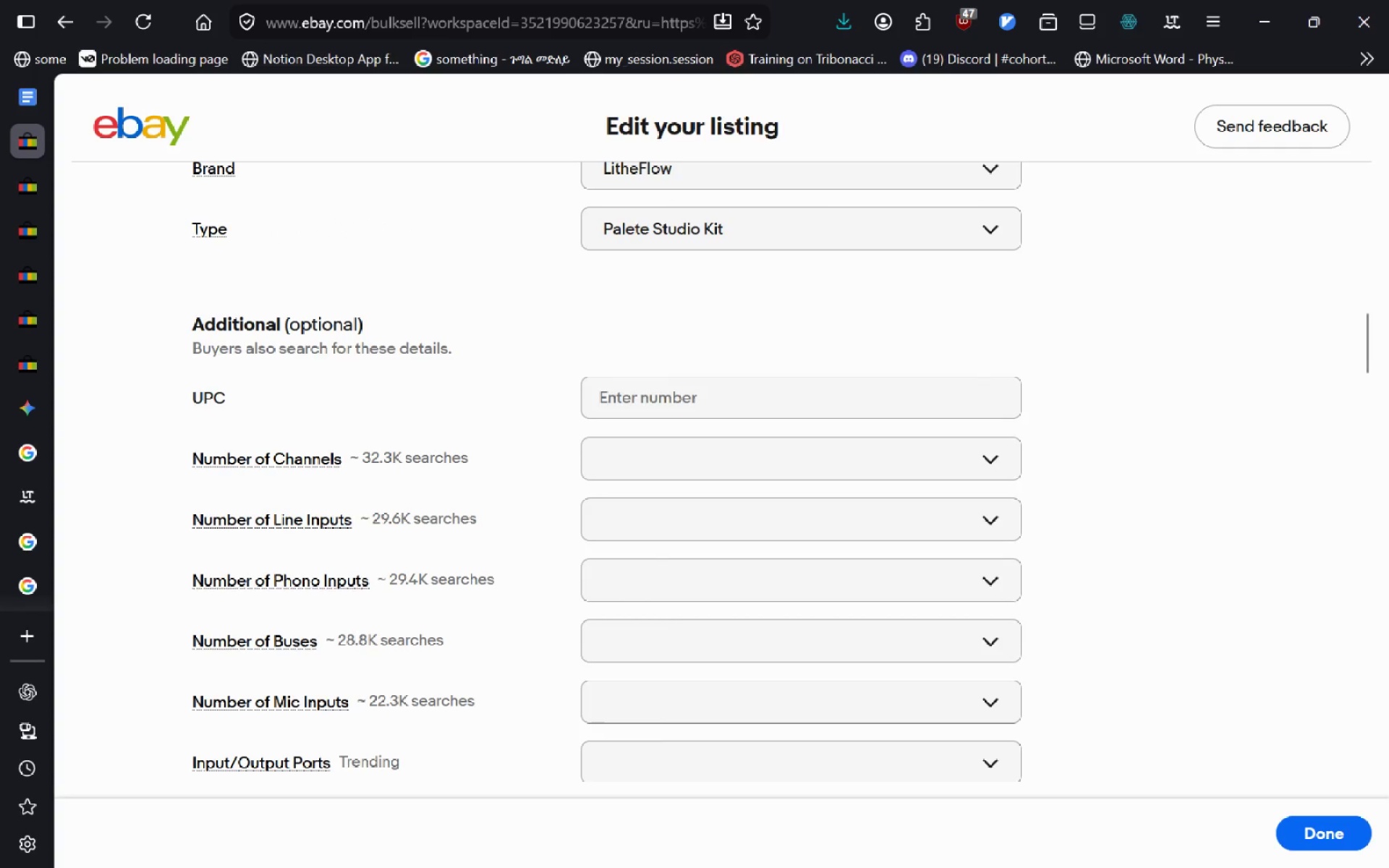 
wait(6.33)
 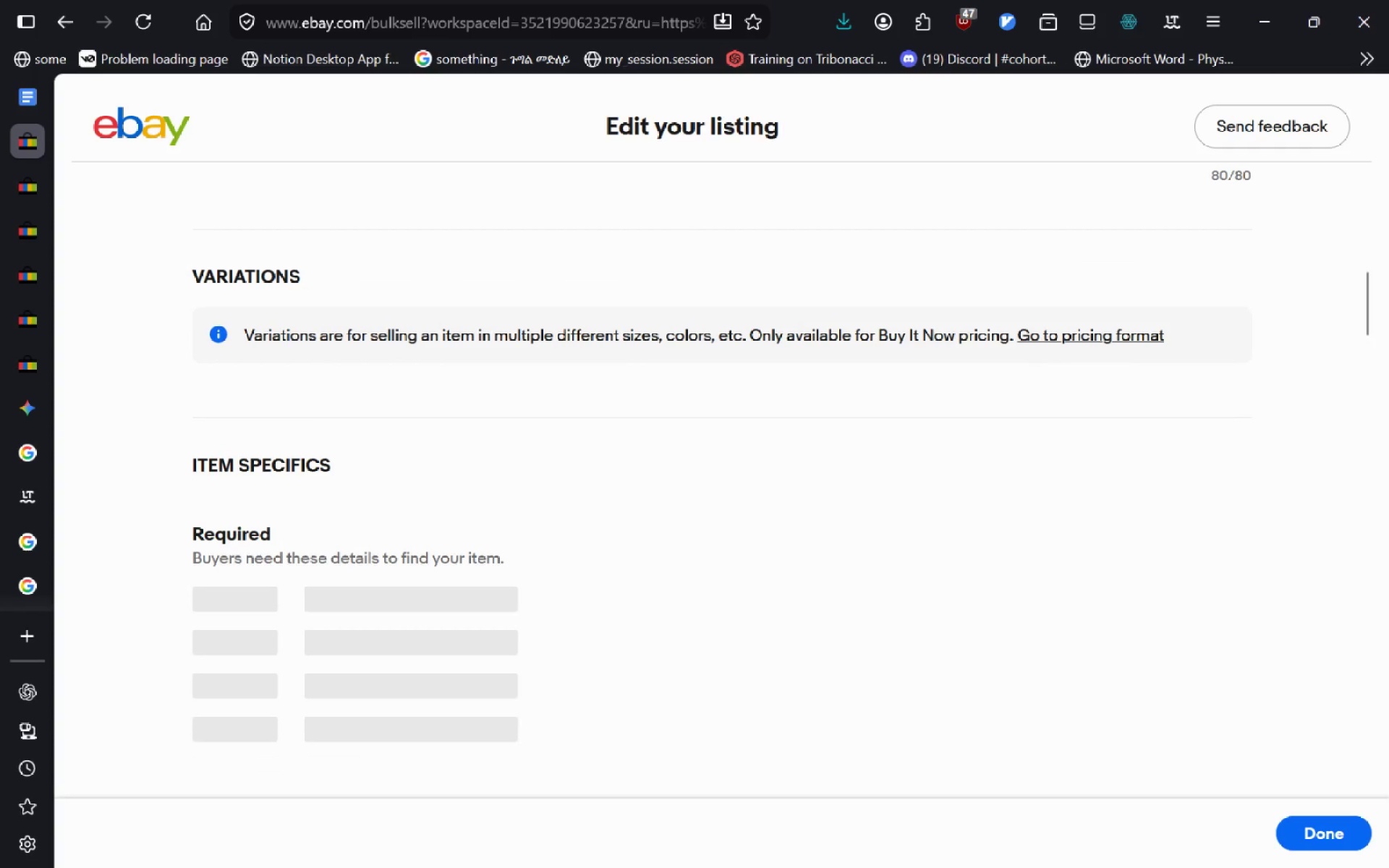 
left_click([33, 94])
 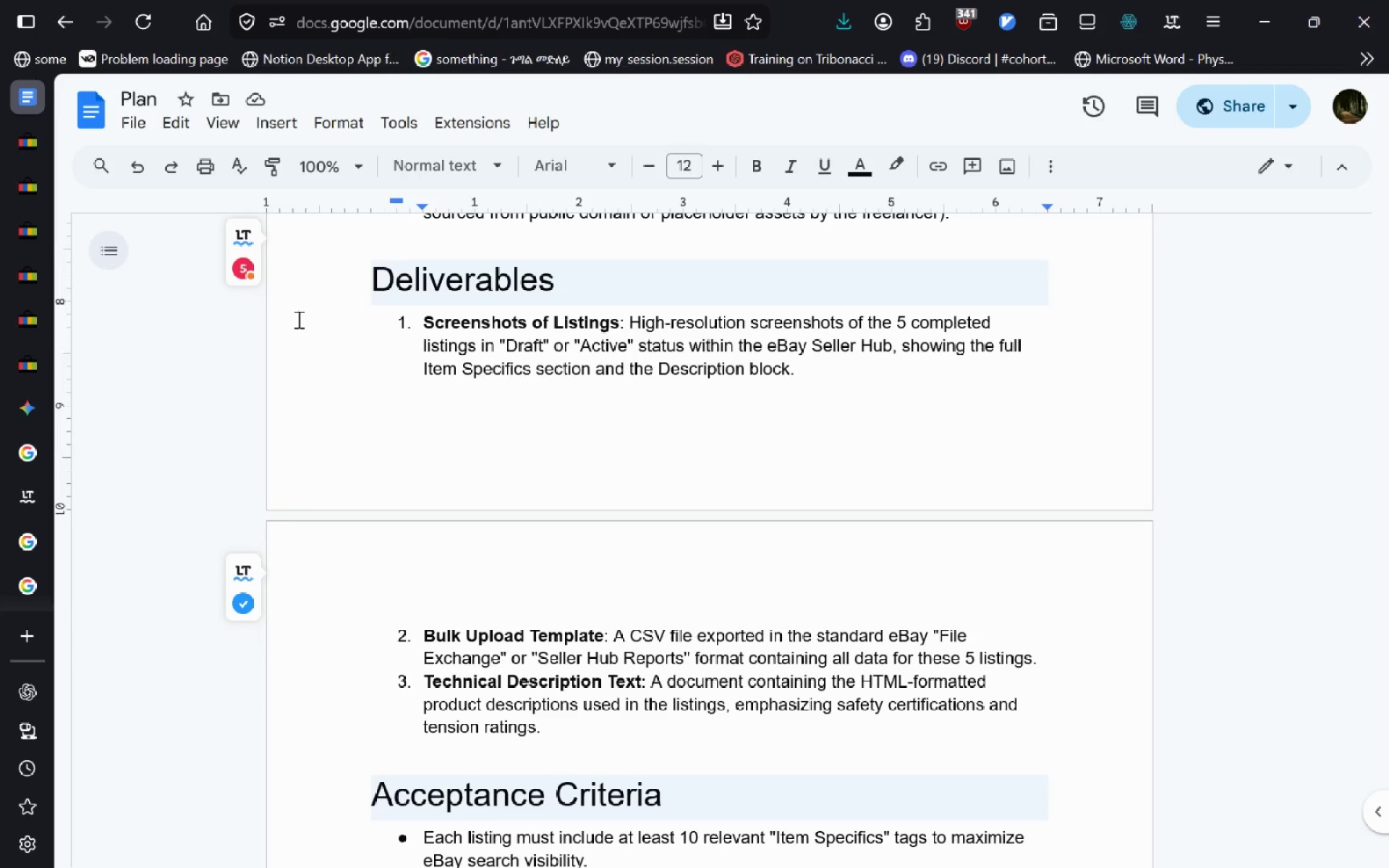 
wait(38.89)
 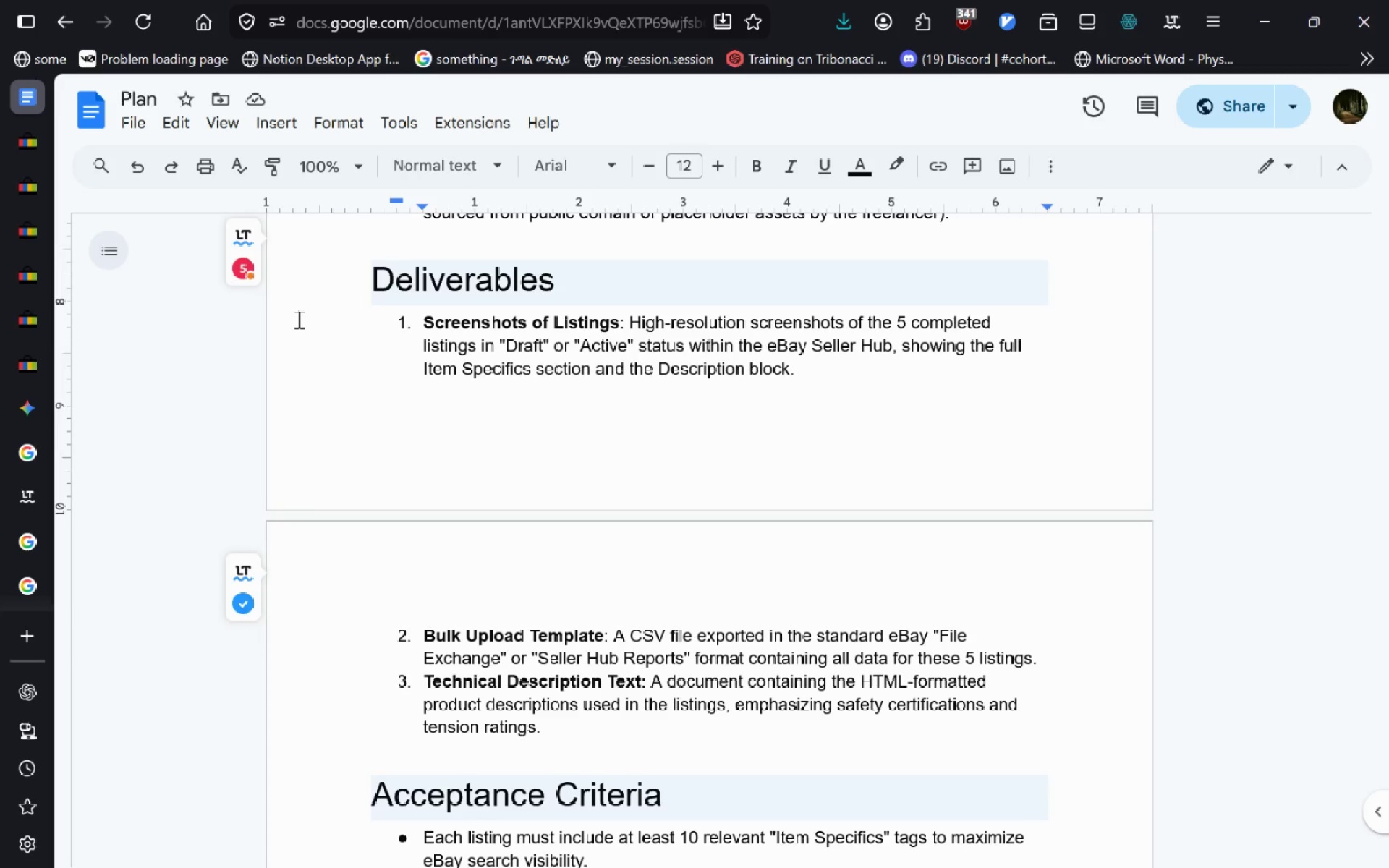 
key(VolumeUp)
 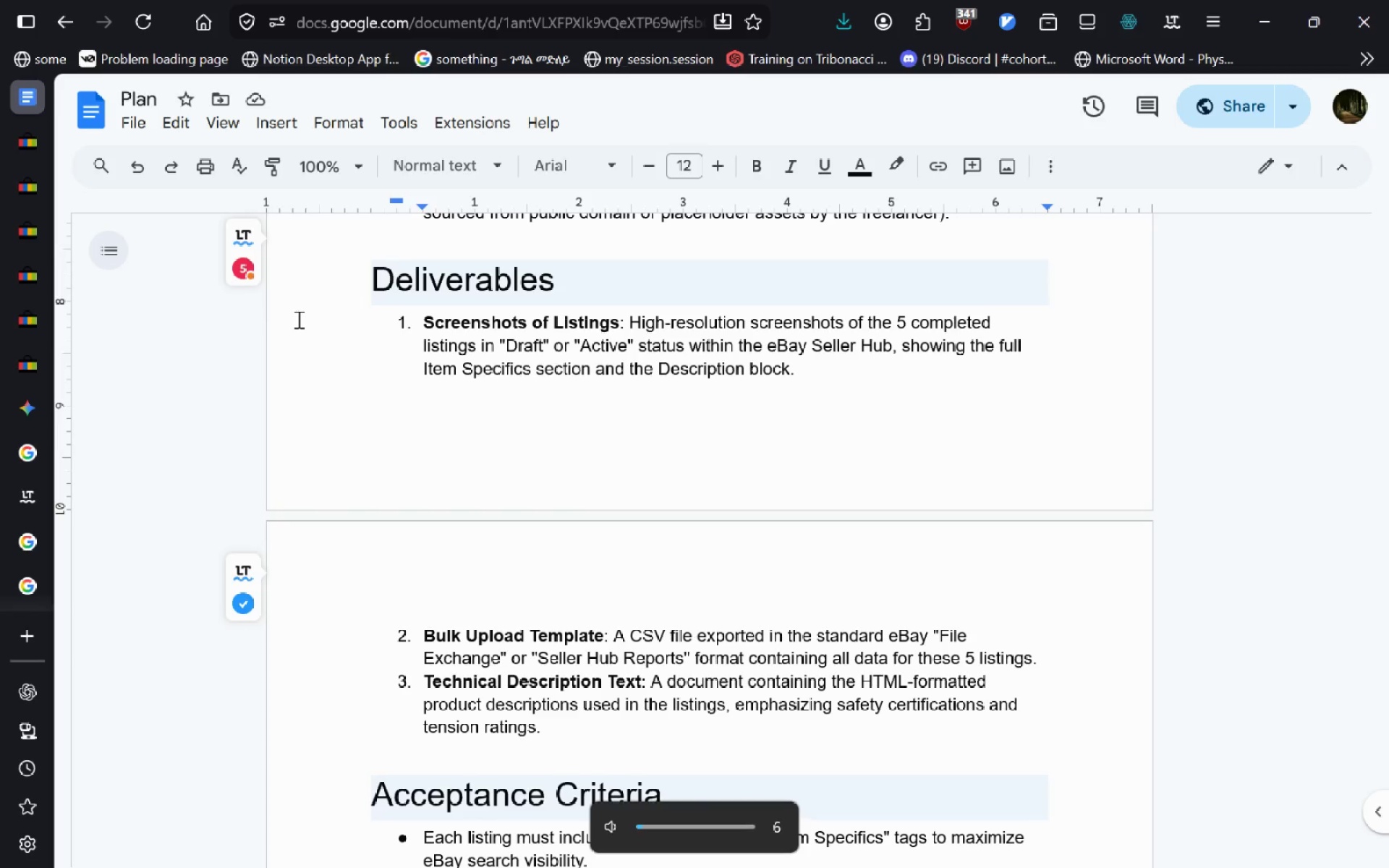 
key(VolumeUp)
 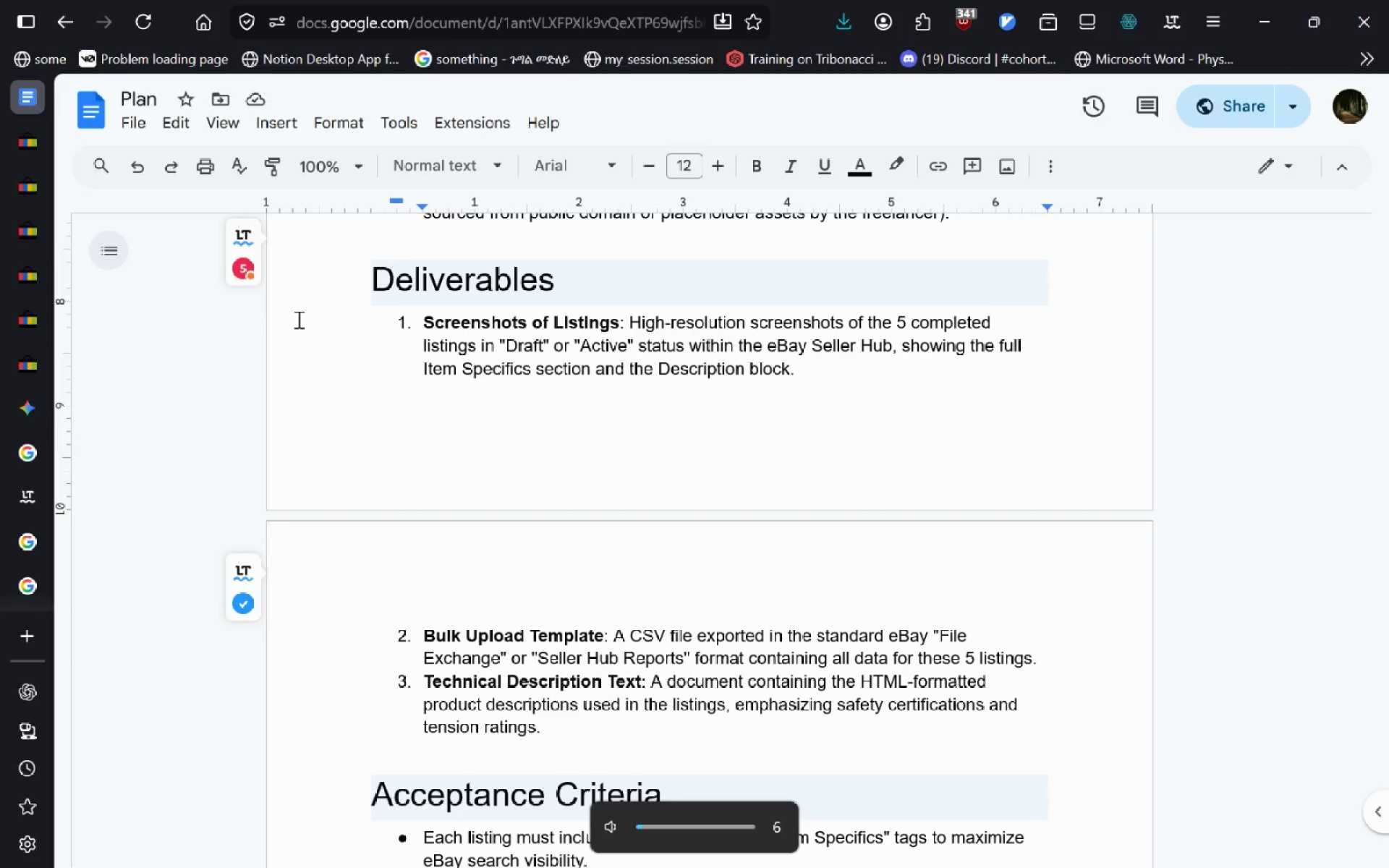 
key(VolumeUp)
 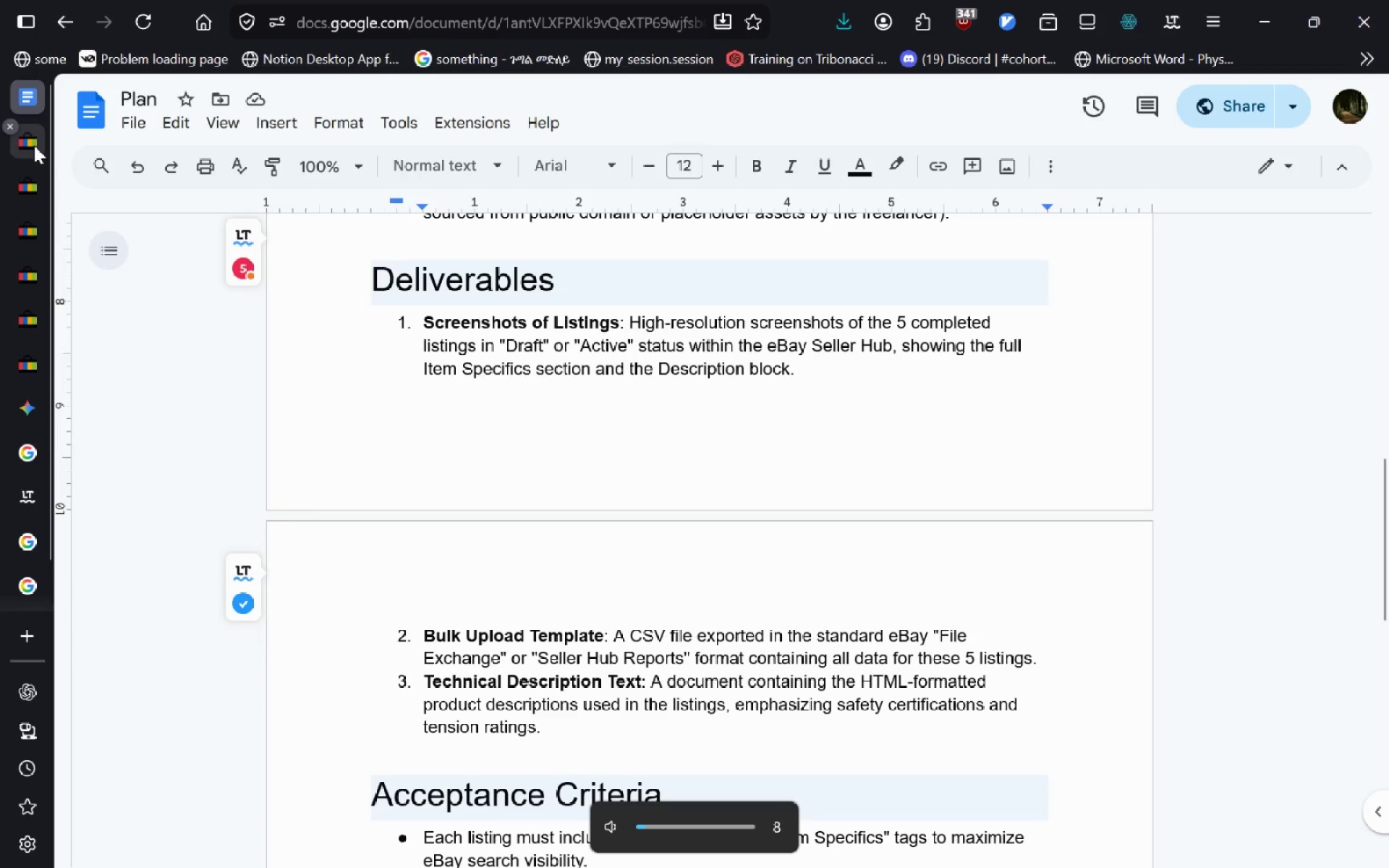 
left_click([34, 145])
 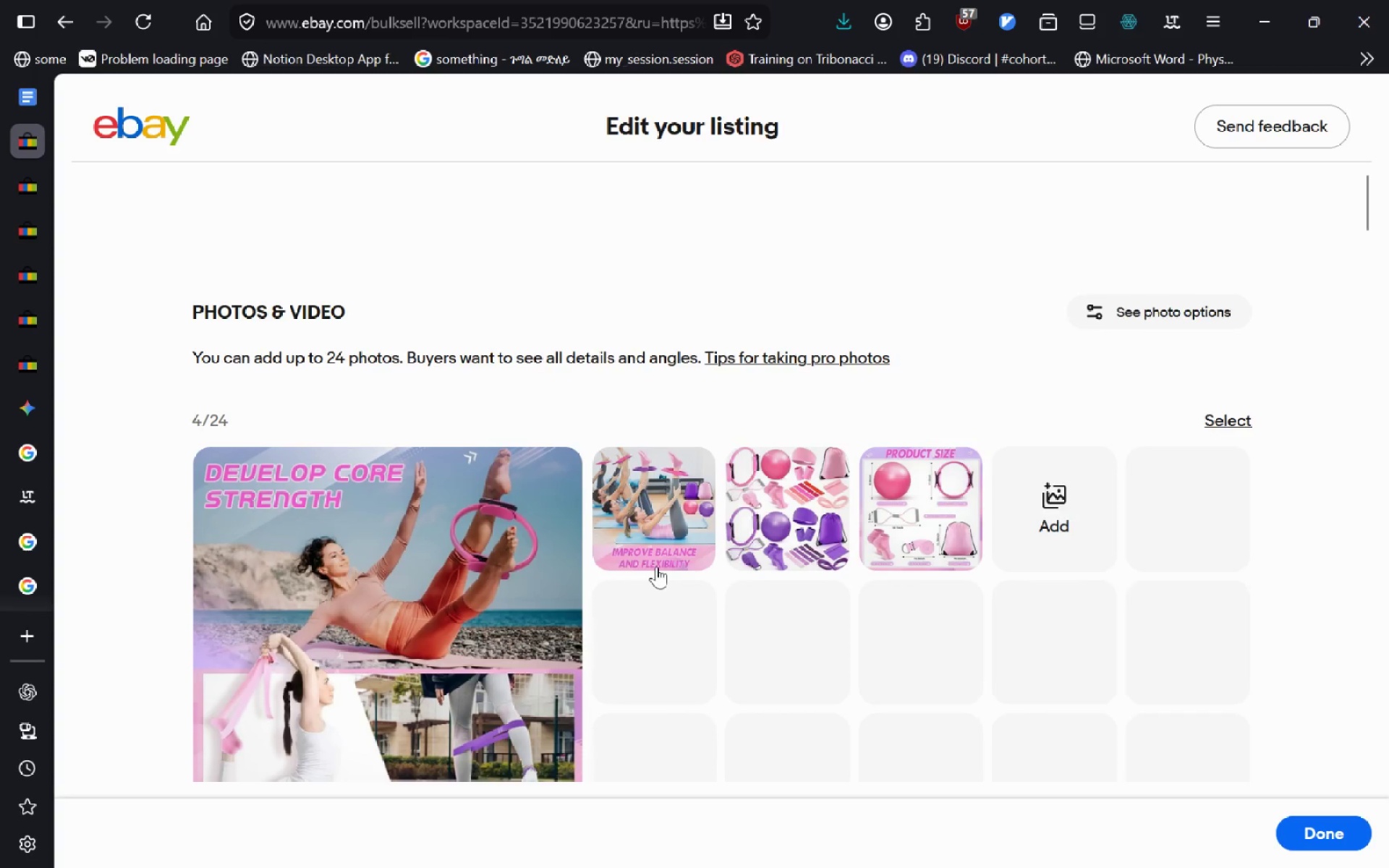 
wait(32.92)
 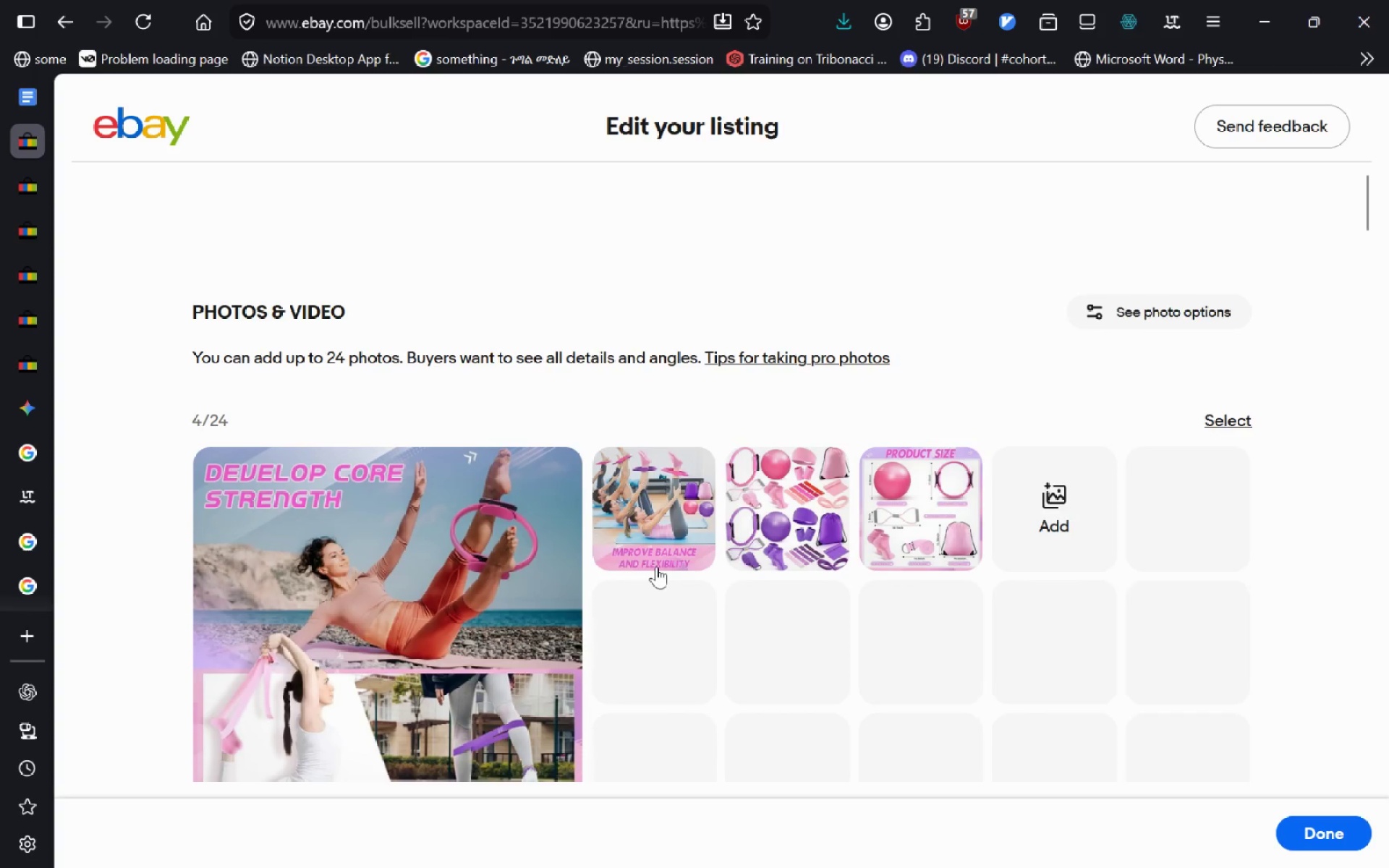 
left_click([706, 500])
 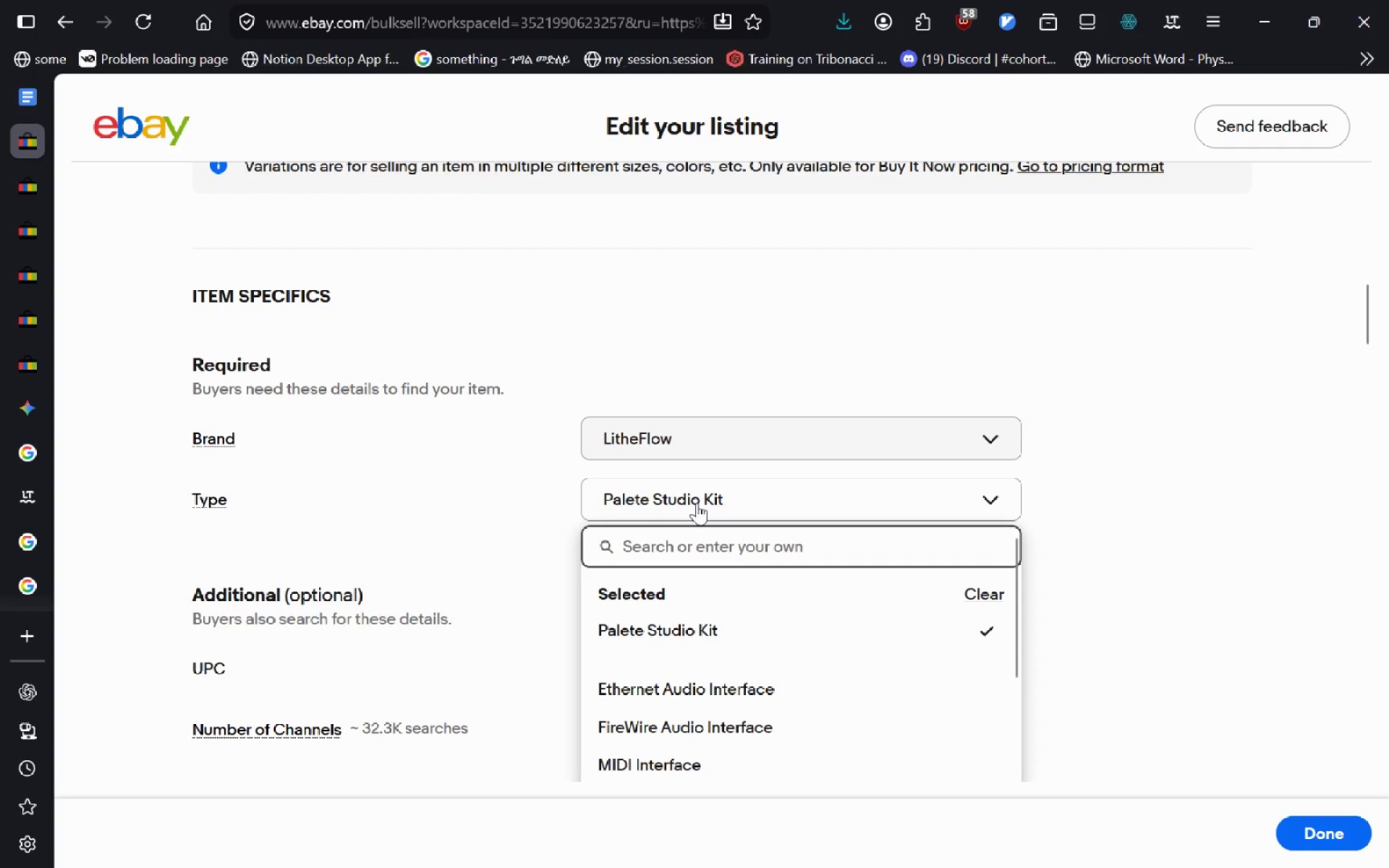 
type(Palette Kit)
 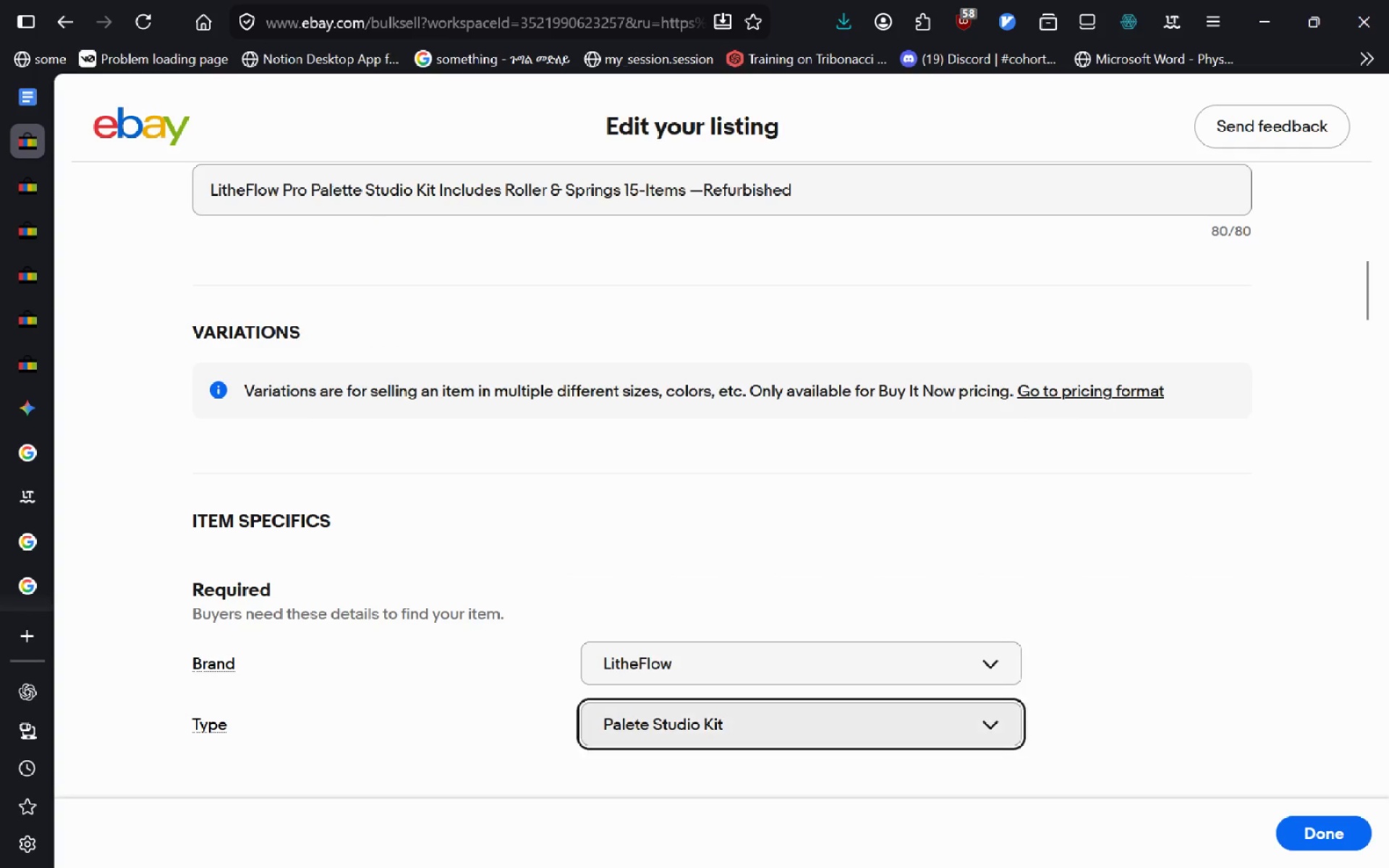 
key(Enter)
 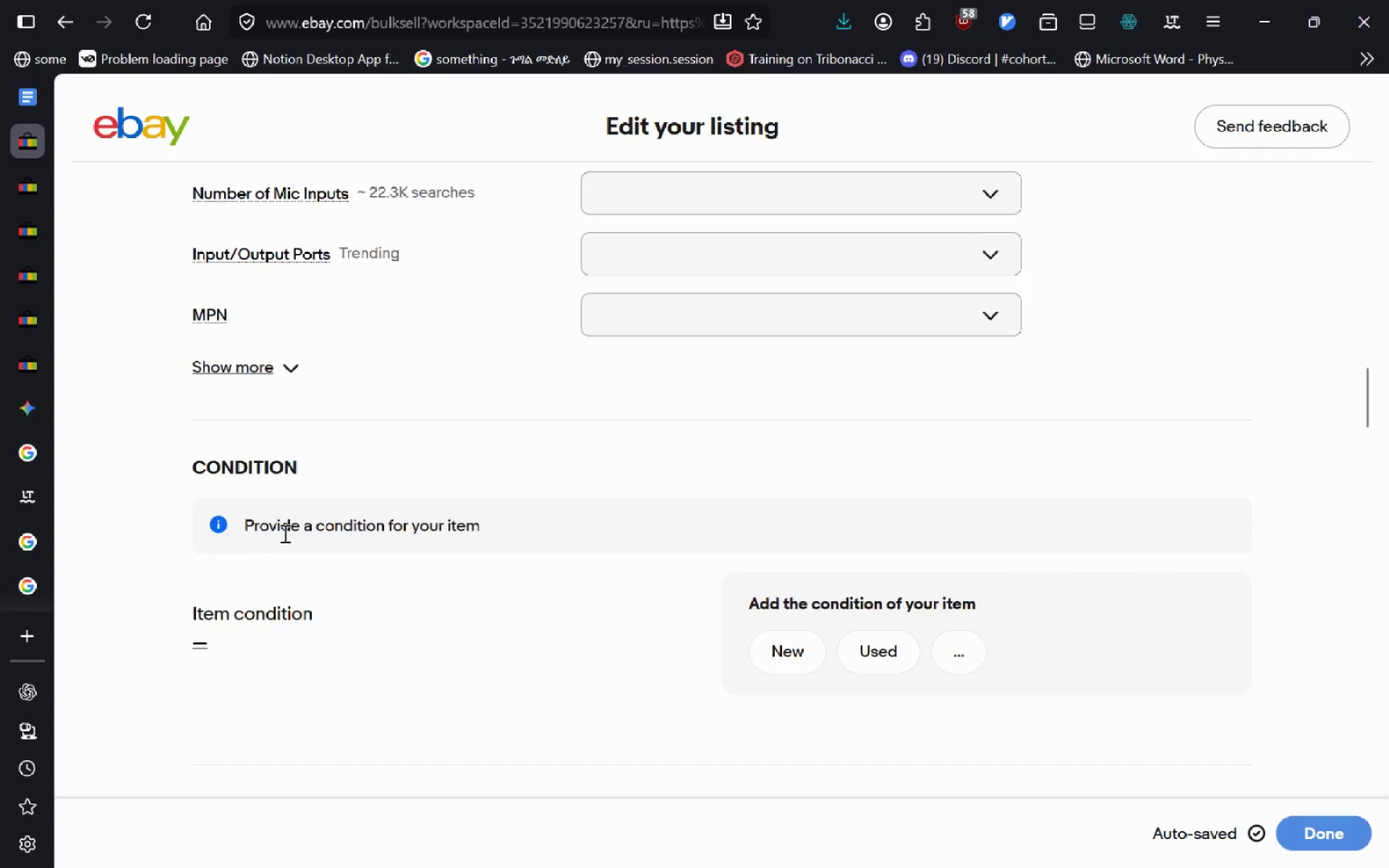 
left_click([276, 476])
 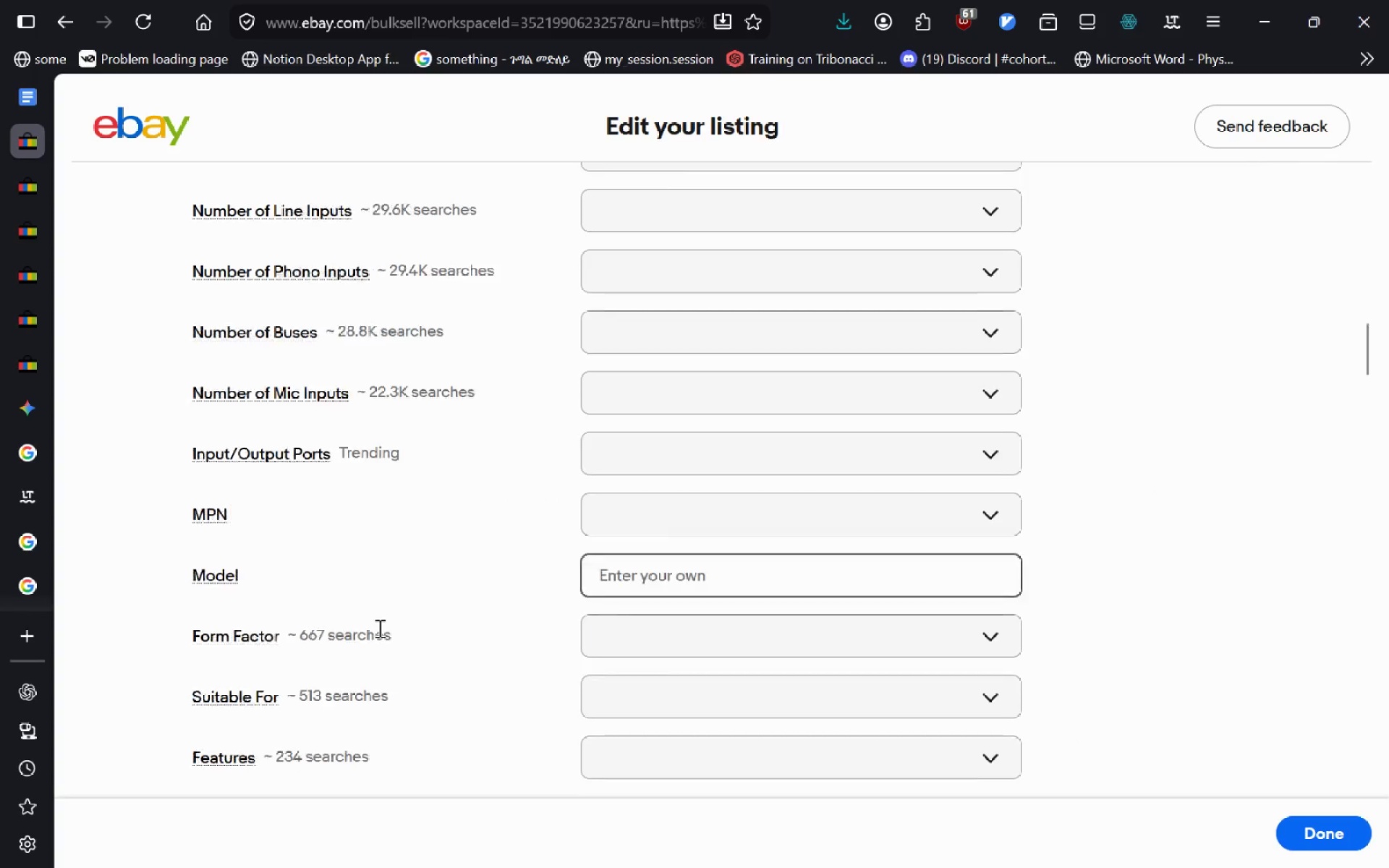 
wait(7.92)
 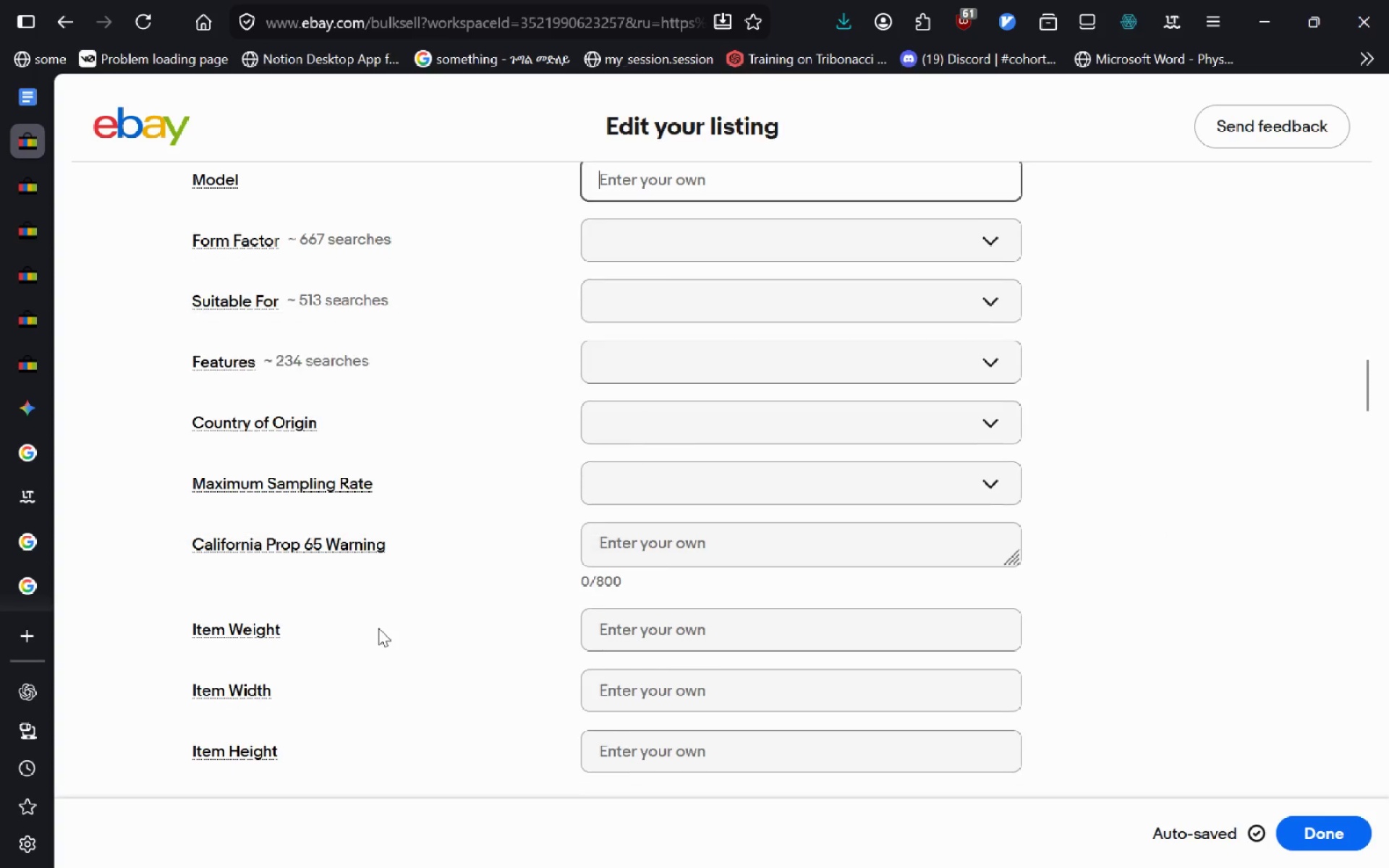 
left_click([1312, 824])
 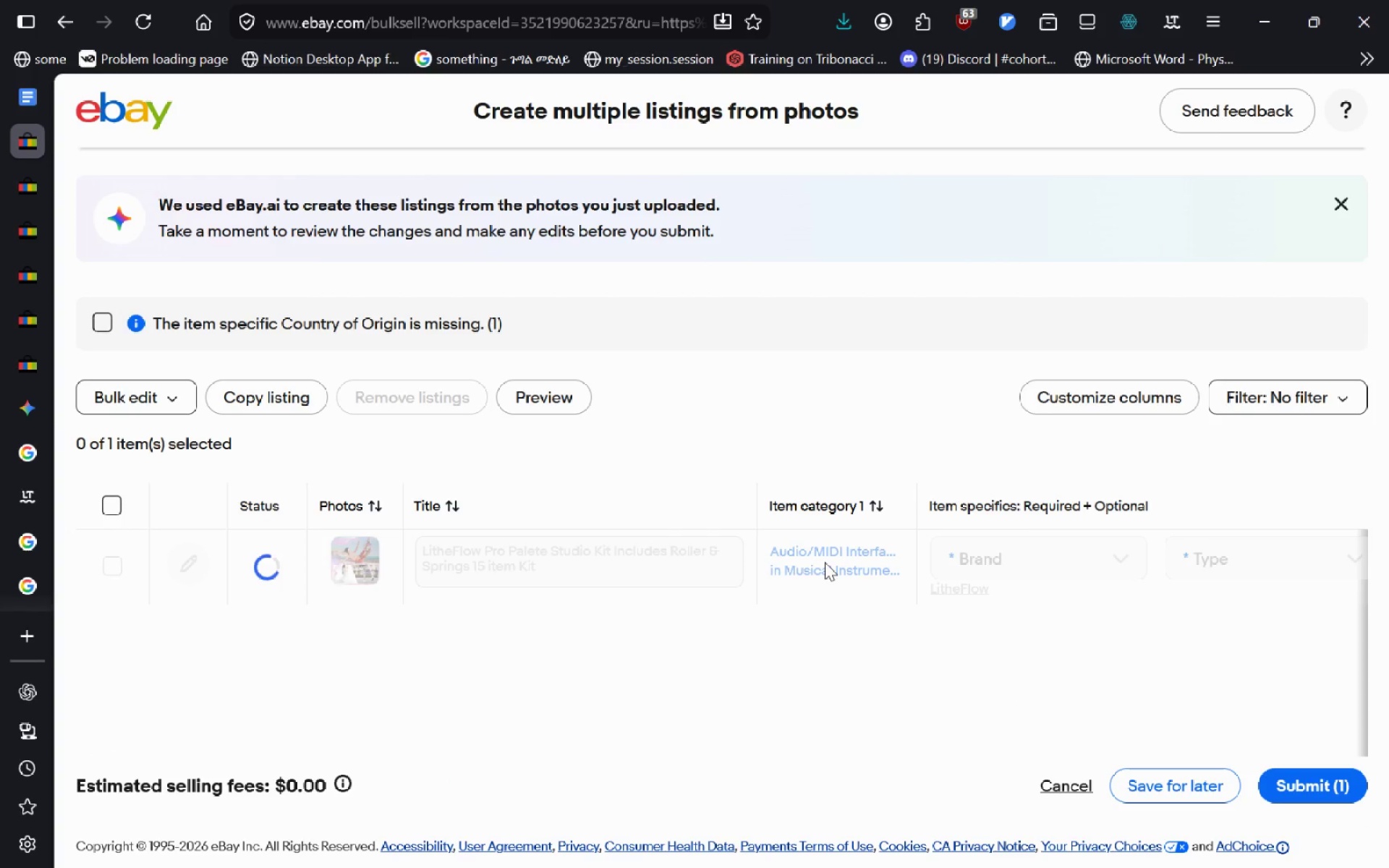 
wait(9.91)
 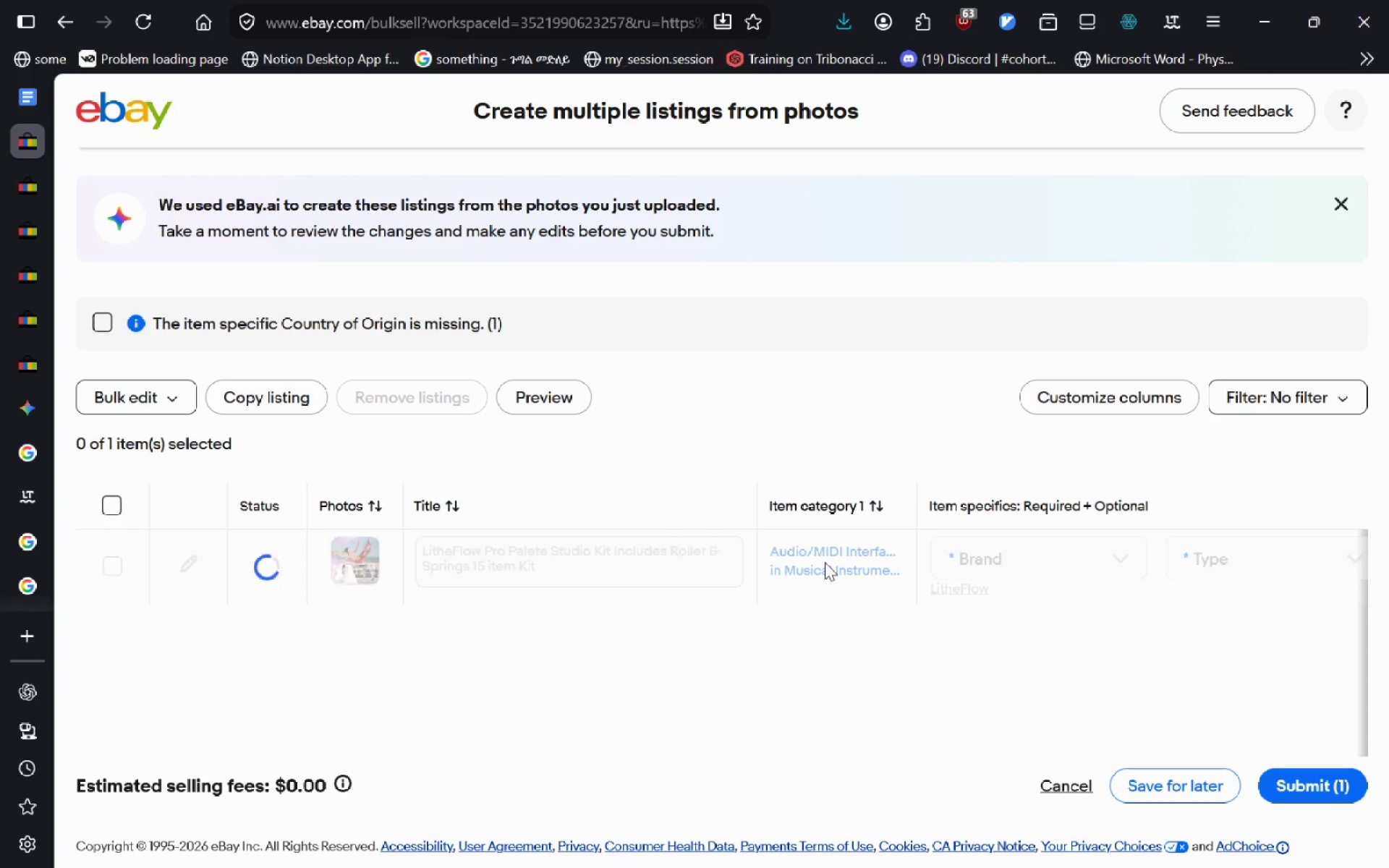 
left_click([825, 562])
 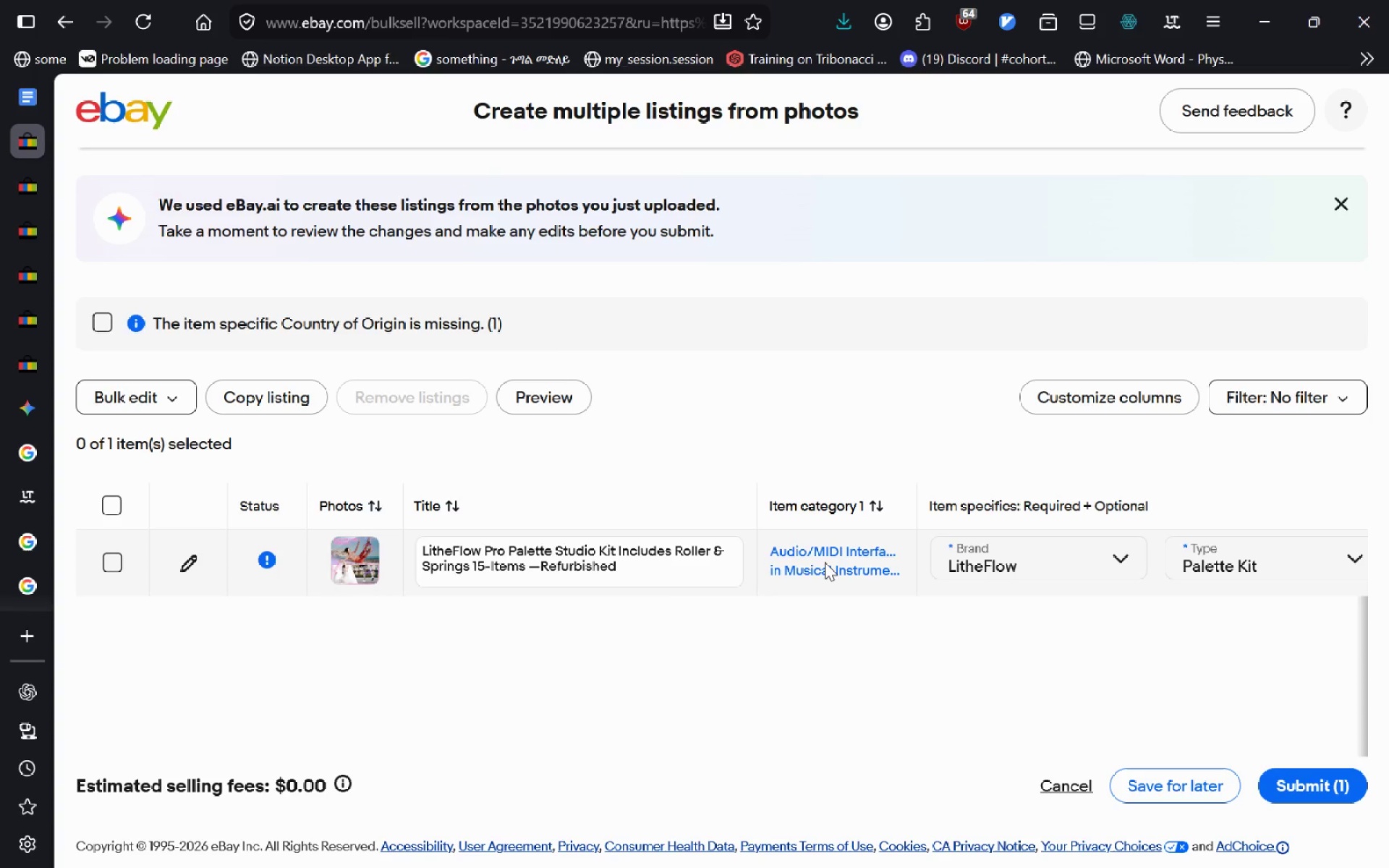 
left_click([825, 562])
 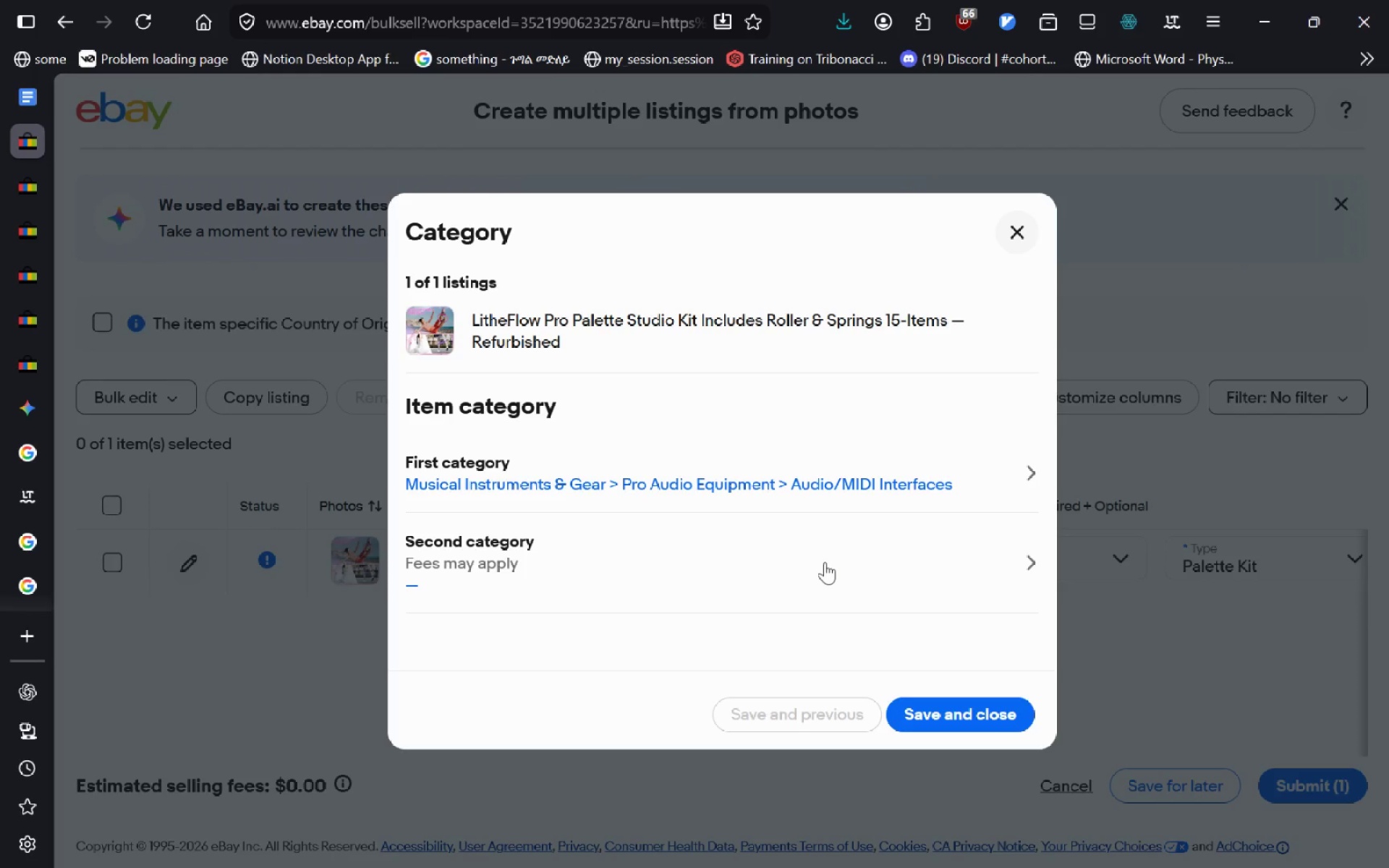 
left_click([905, 495])
 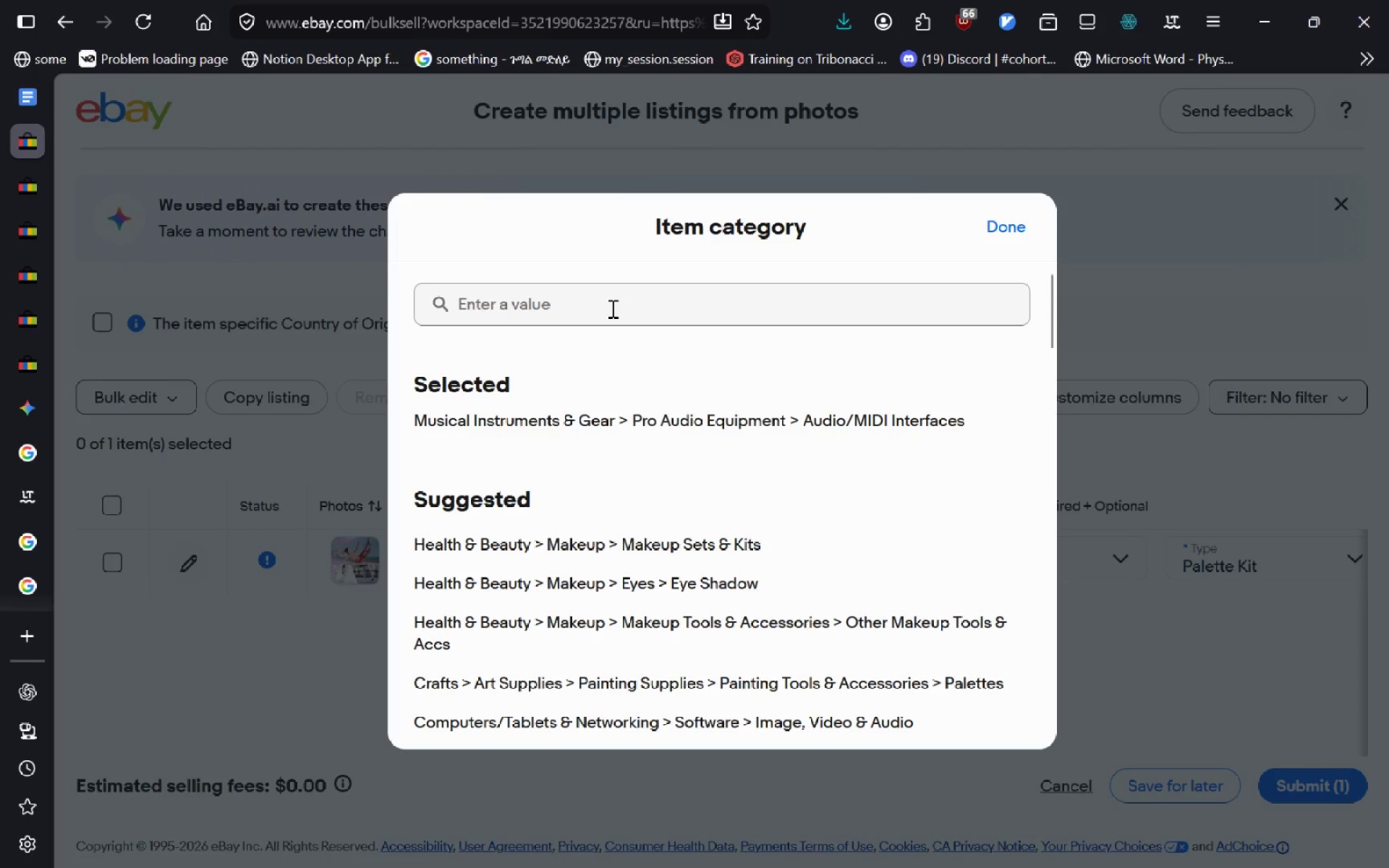 
left_click([616, 307])
 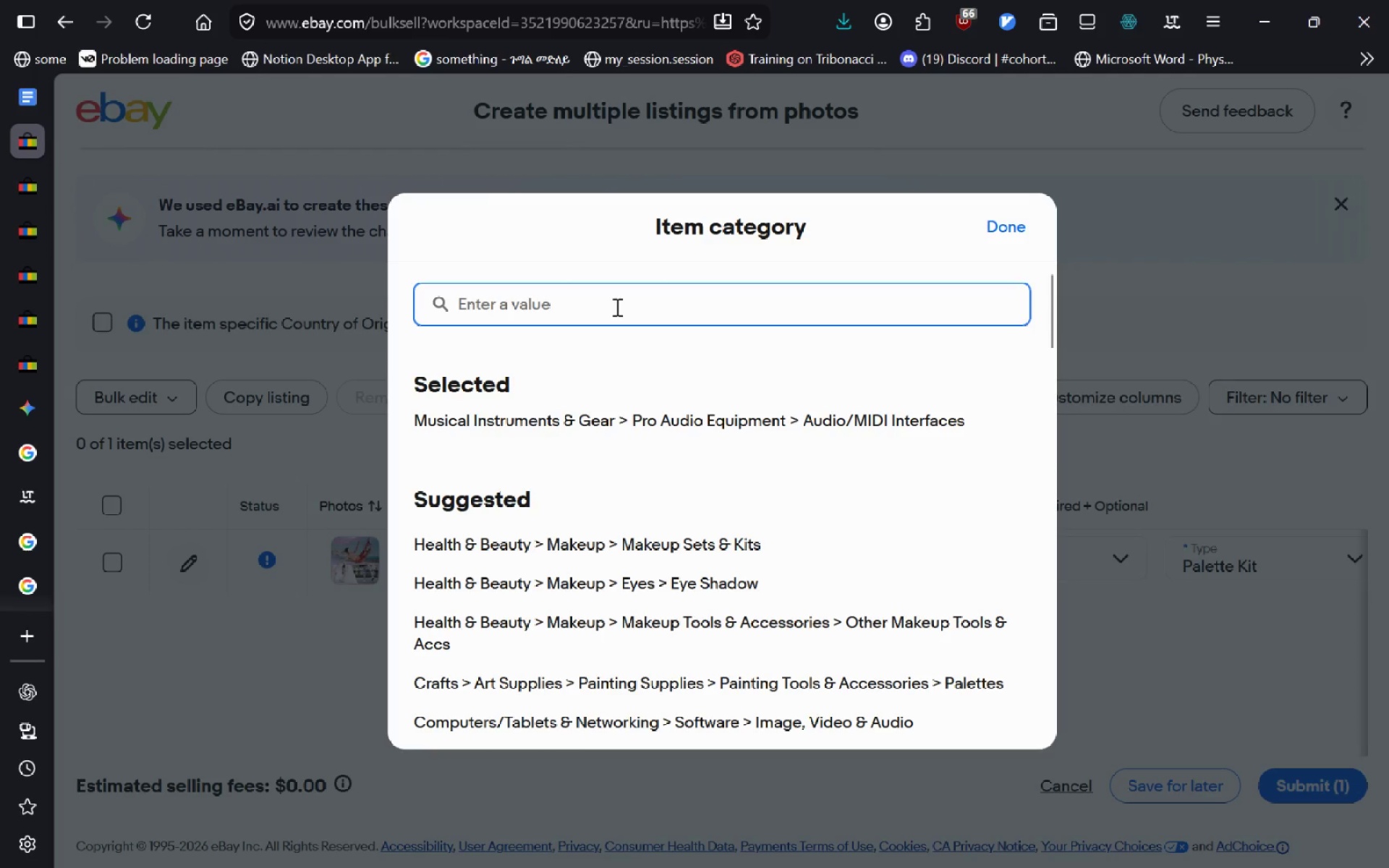 
type(Gym)
 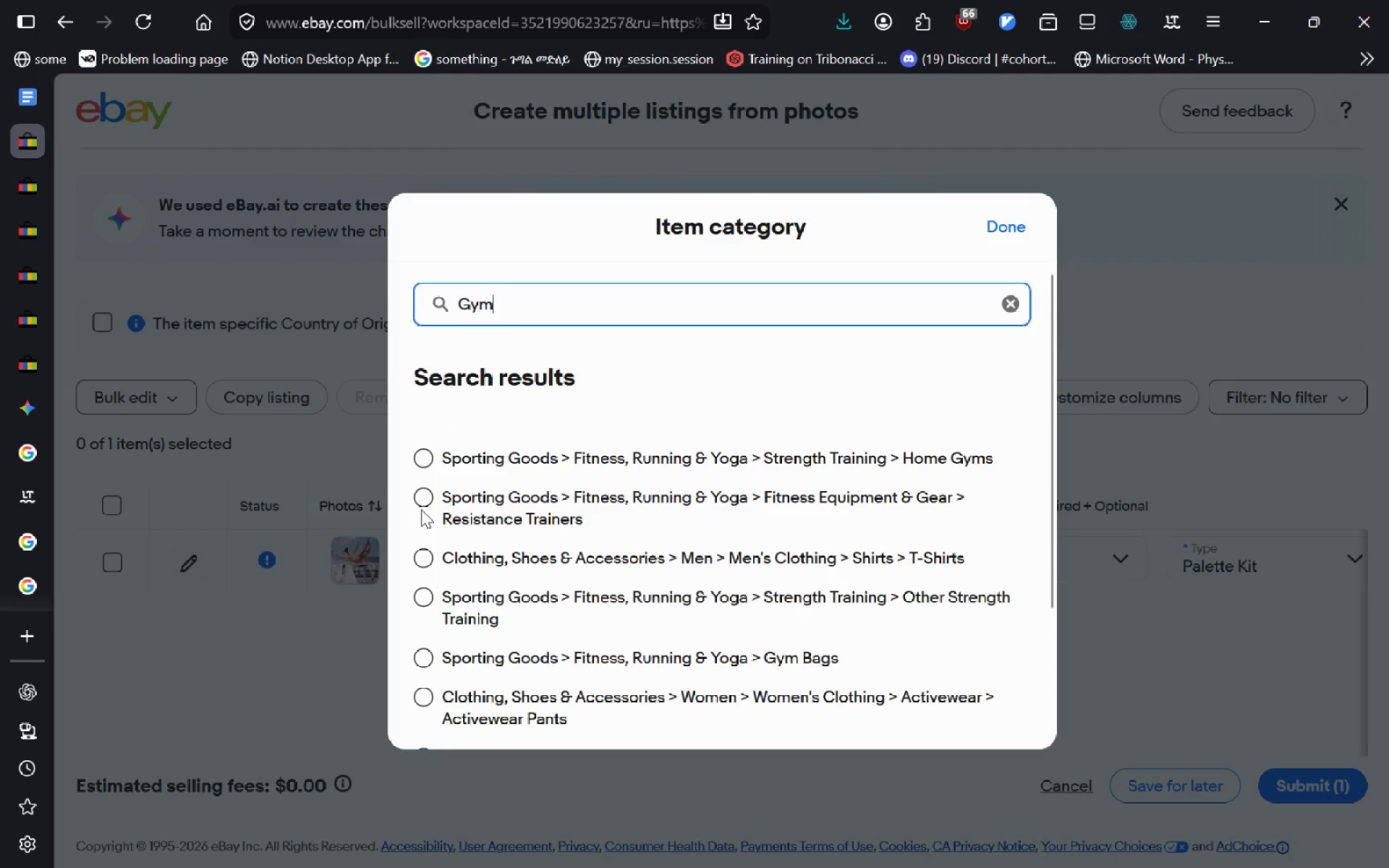 
wait(6.8)
 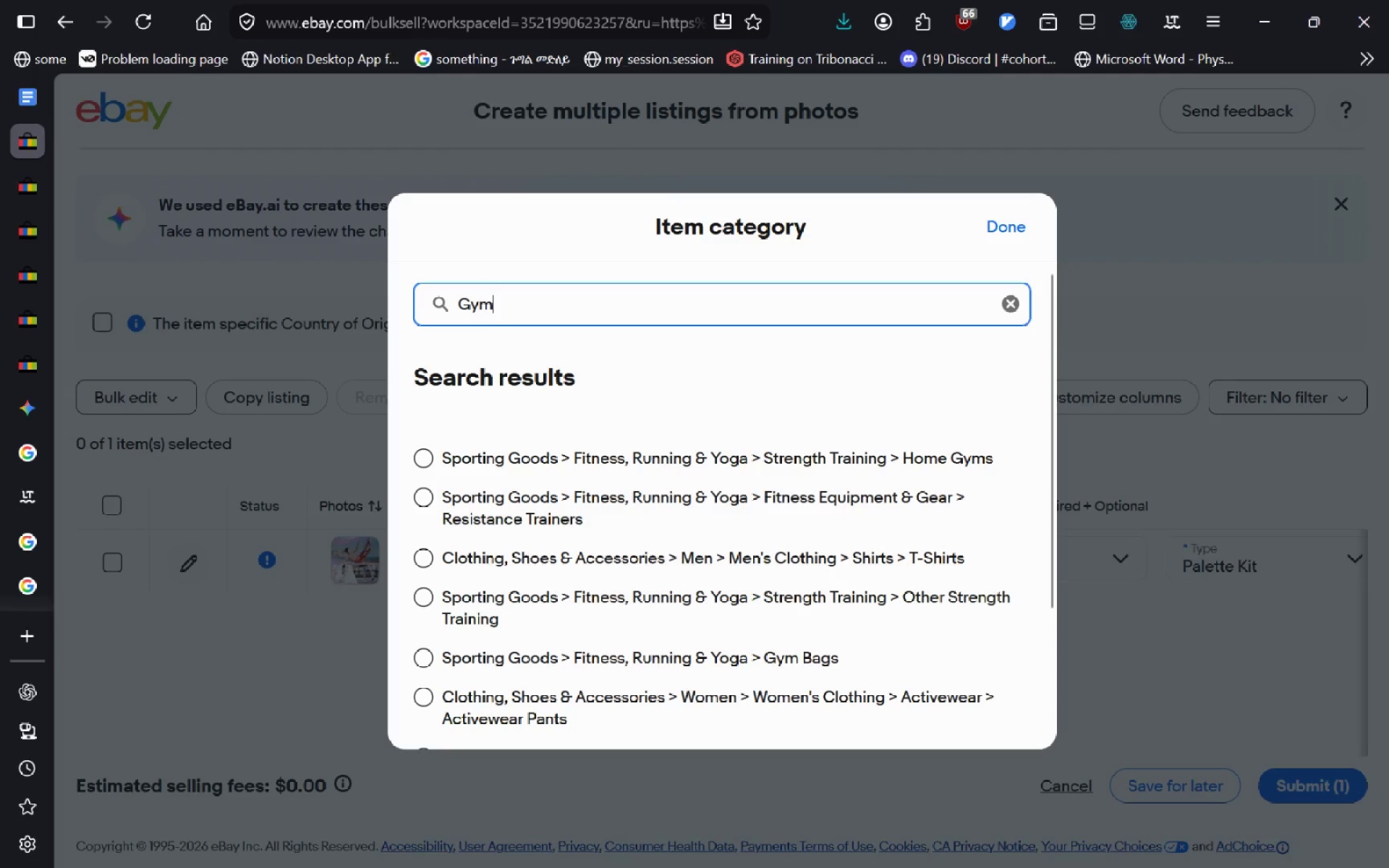 
left_click([421, 501])
 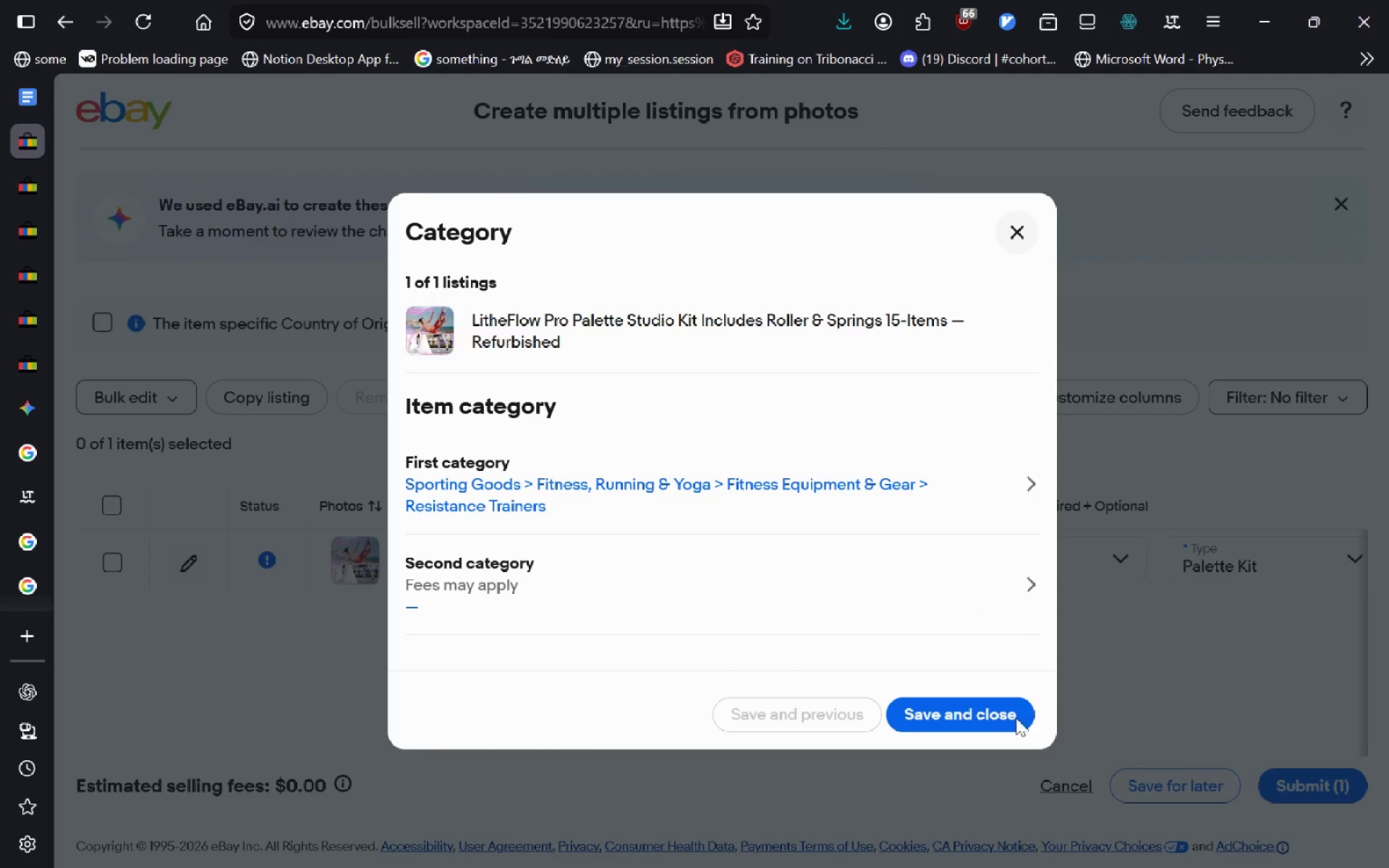 
left_click([990, 714])
 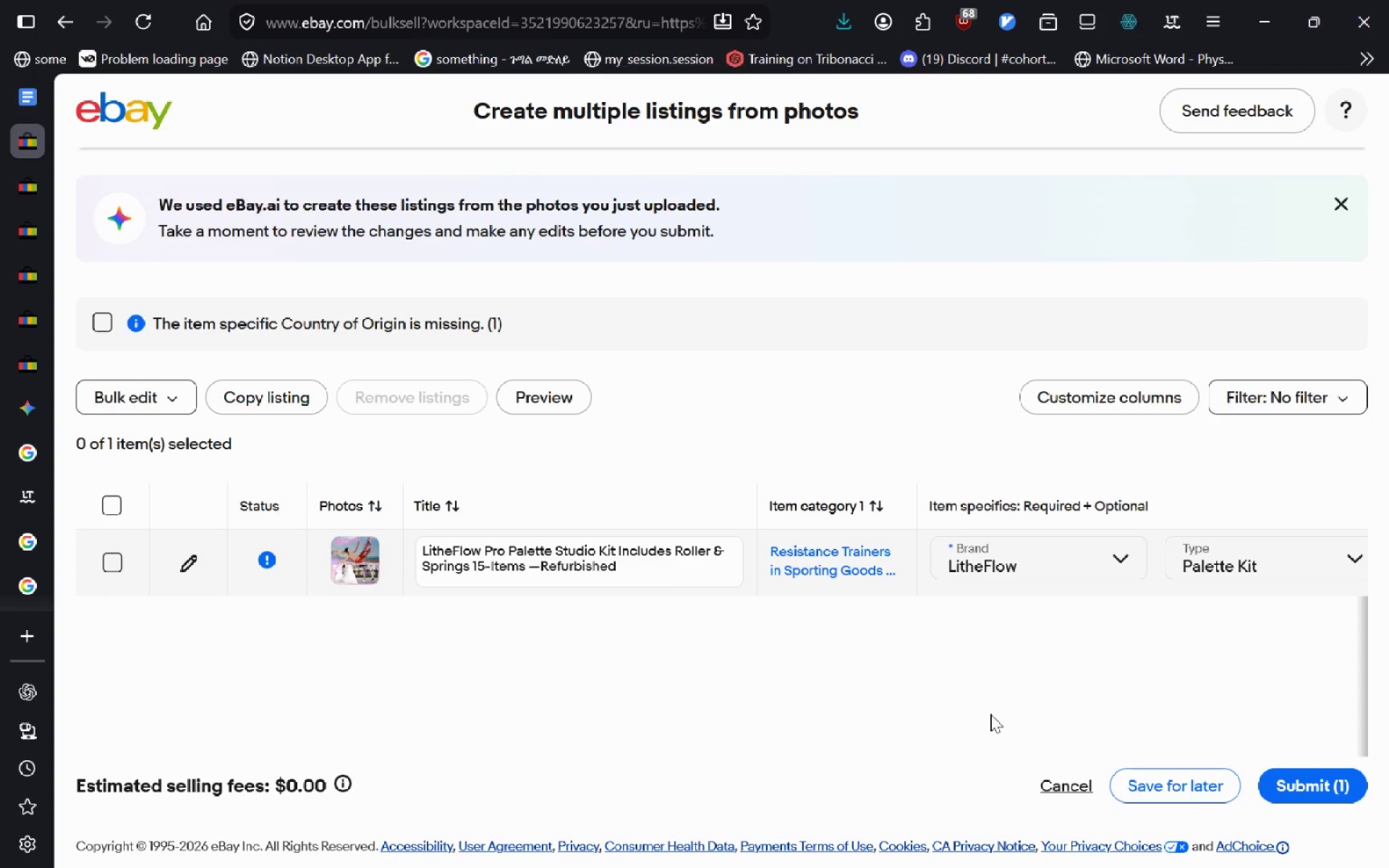 
wait(9.48)
 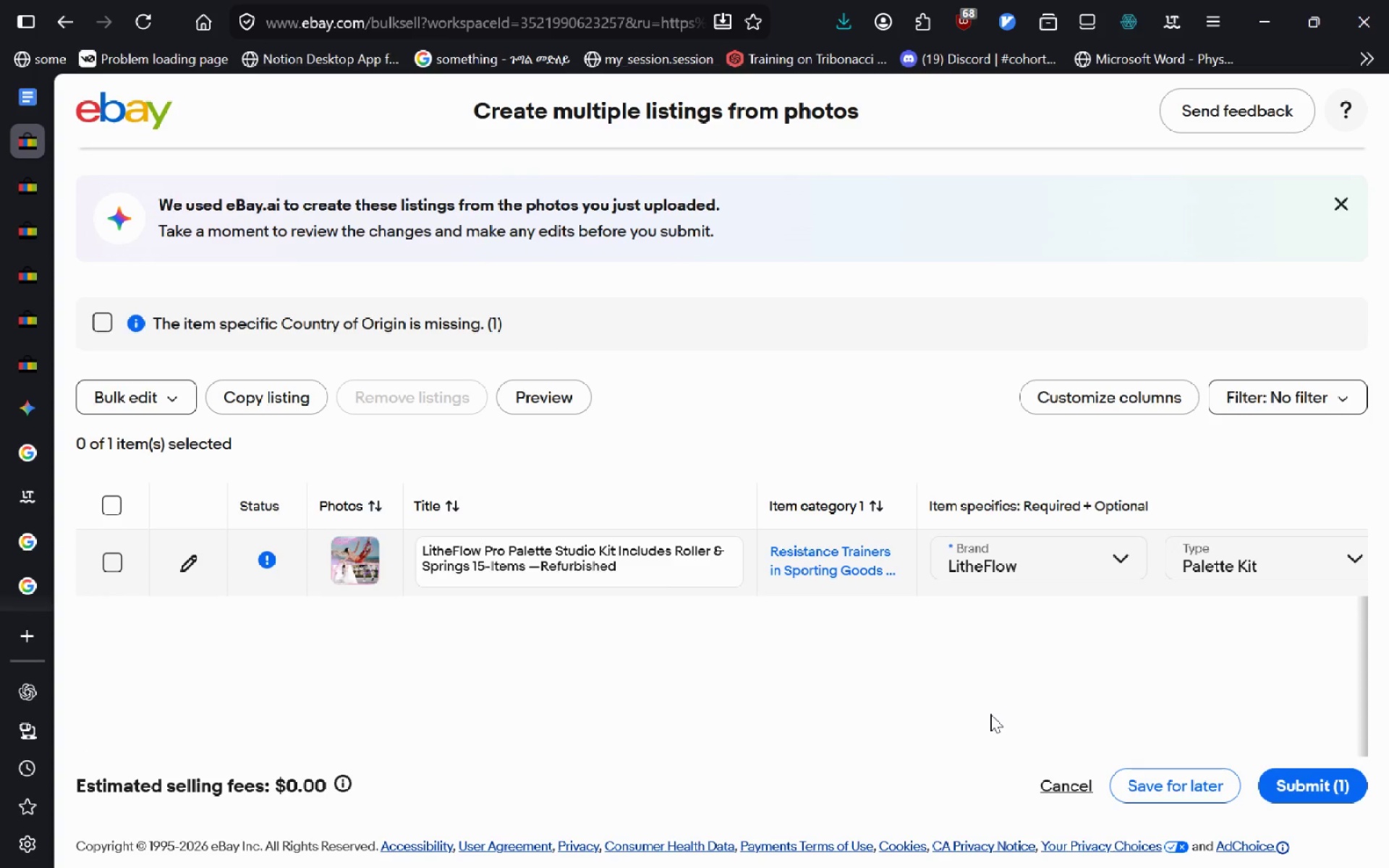 
left_click([933, 563])
 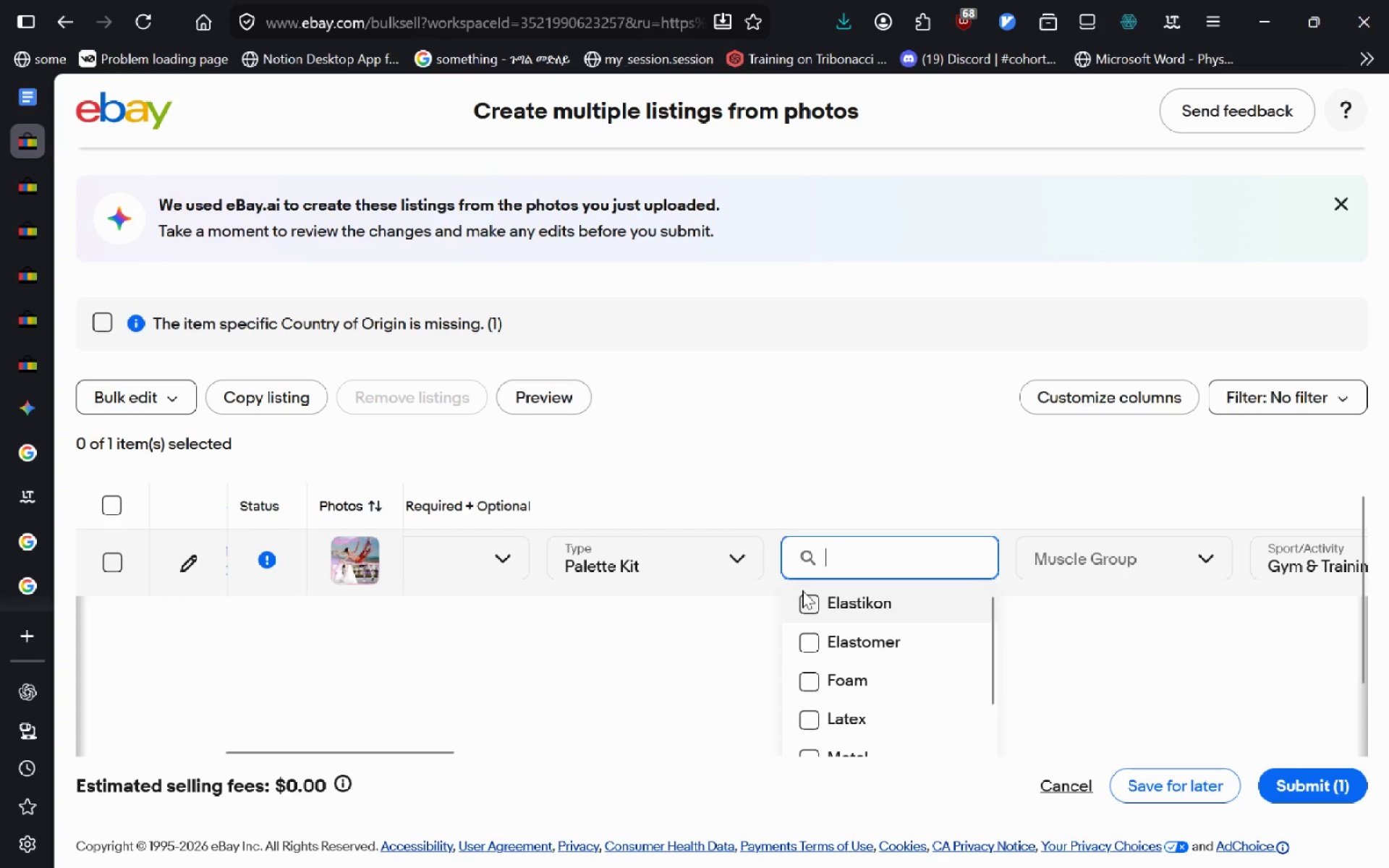 
left_click([806, 603])
 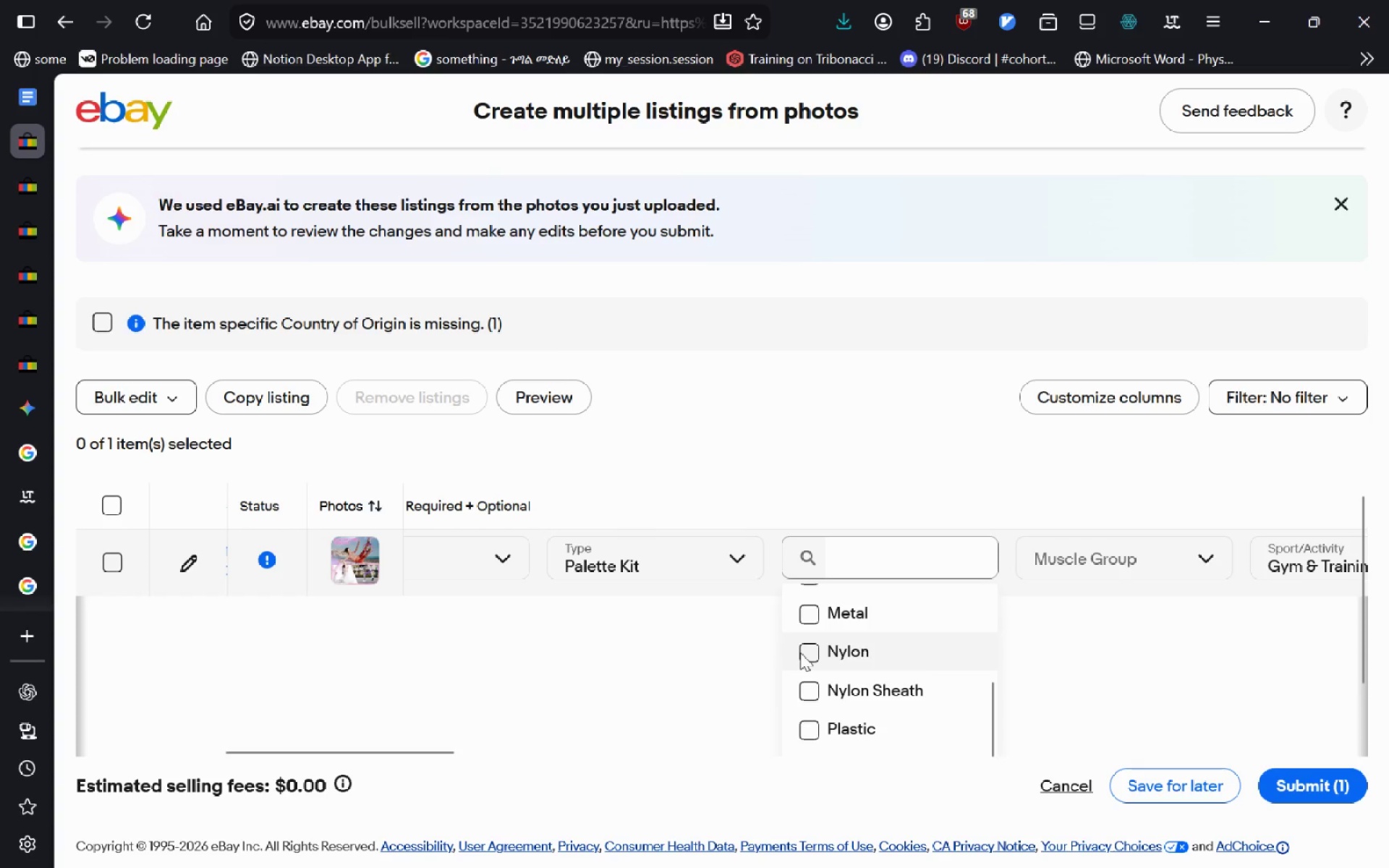 
left_click([30, 95])
 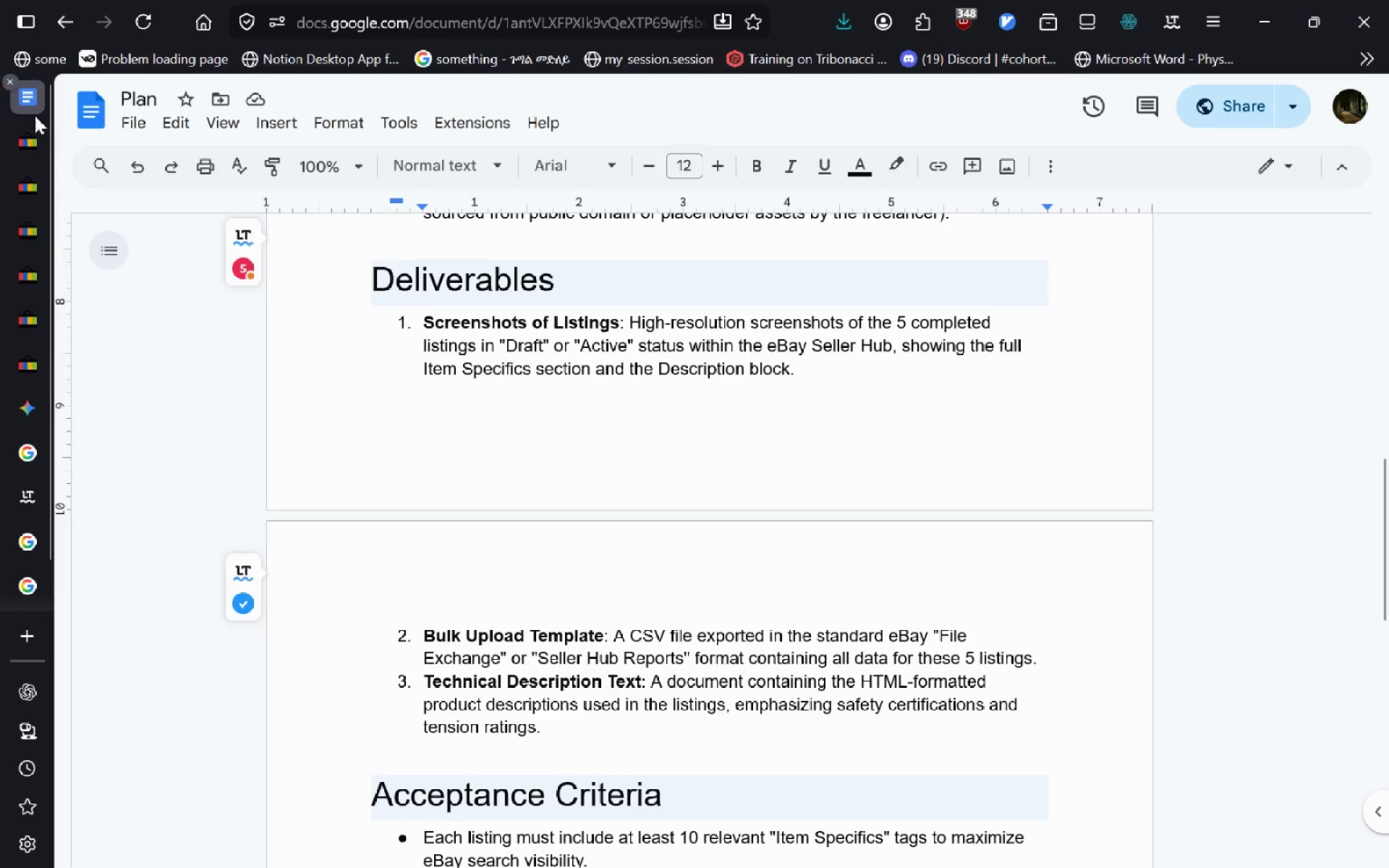 
left_click([38, 130])
 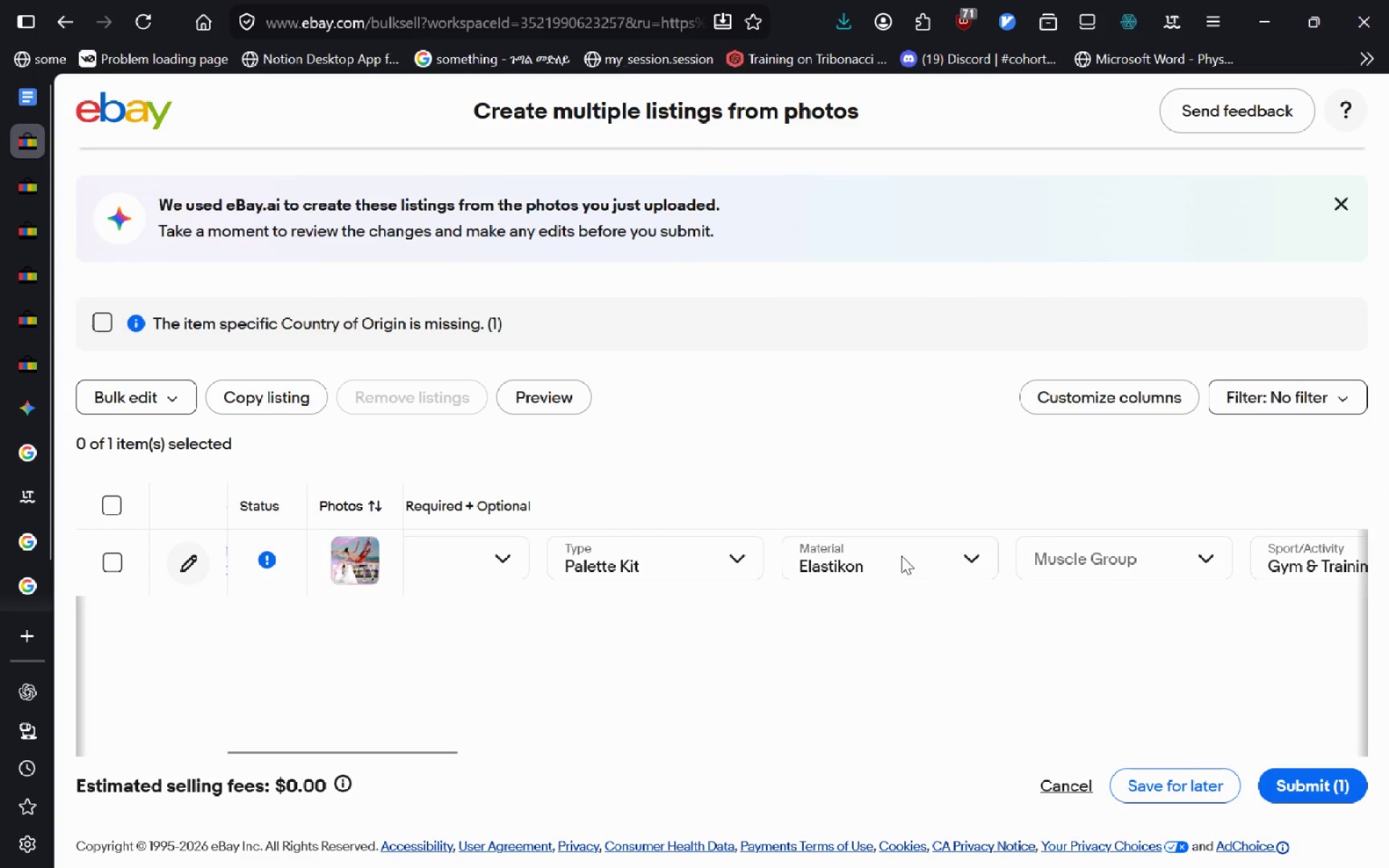 
left_click([901, 556])
 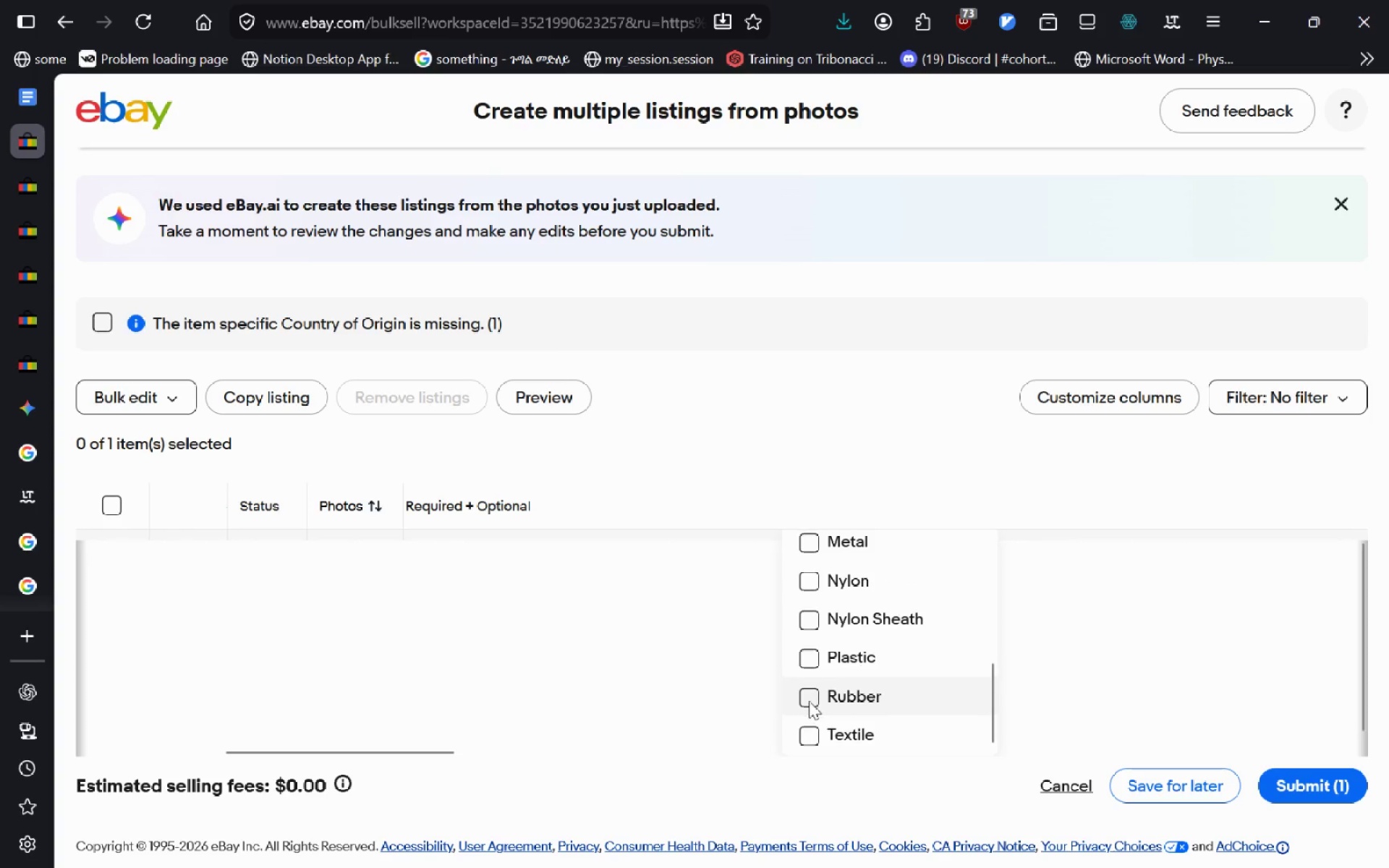 
wait(7.19)
 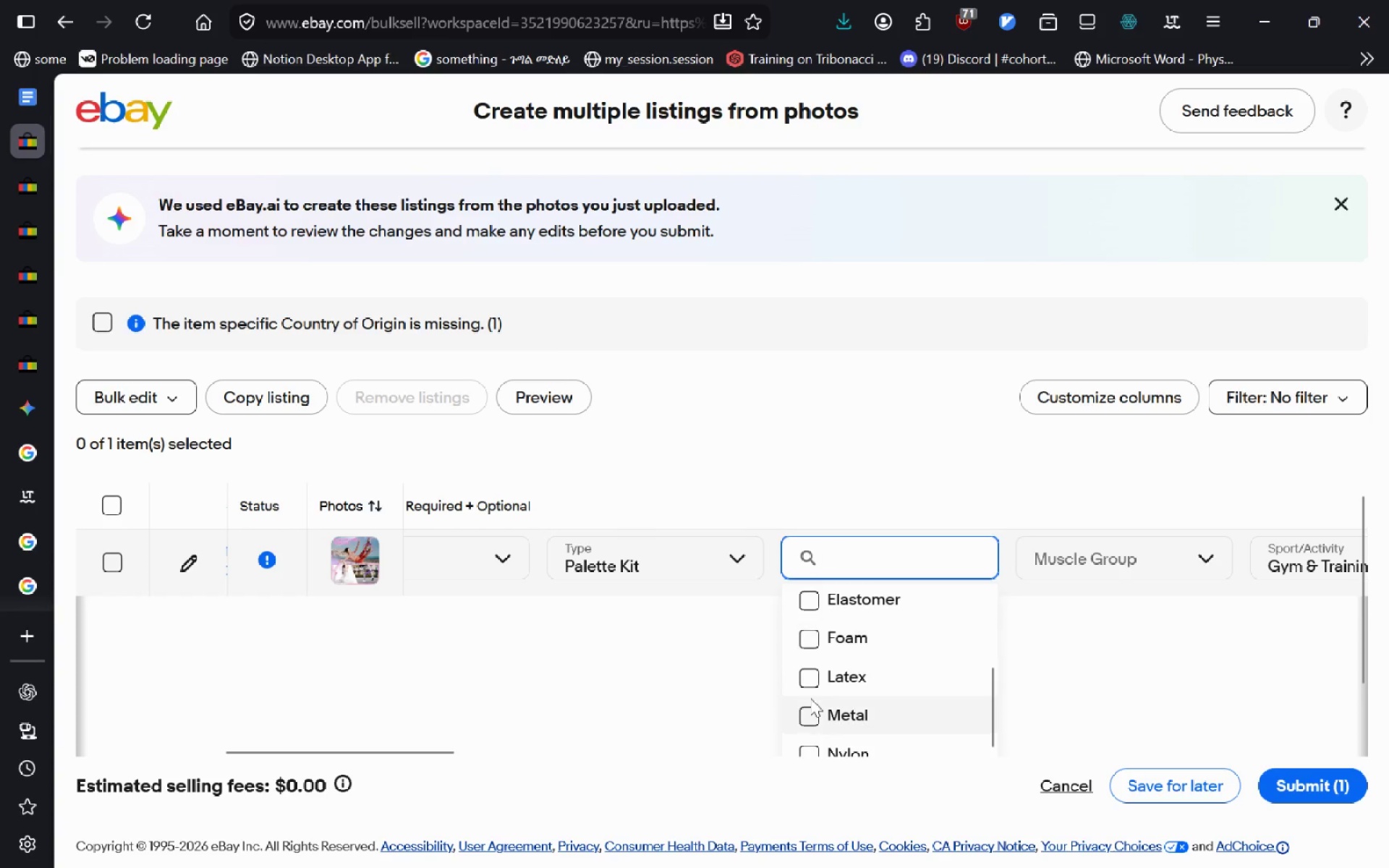 
left_click([805, 656])
 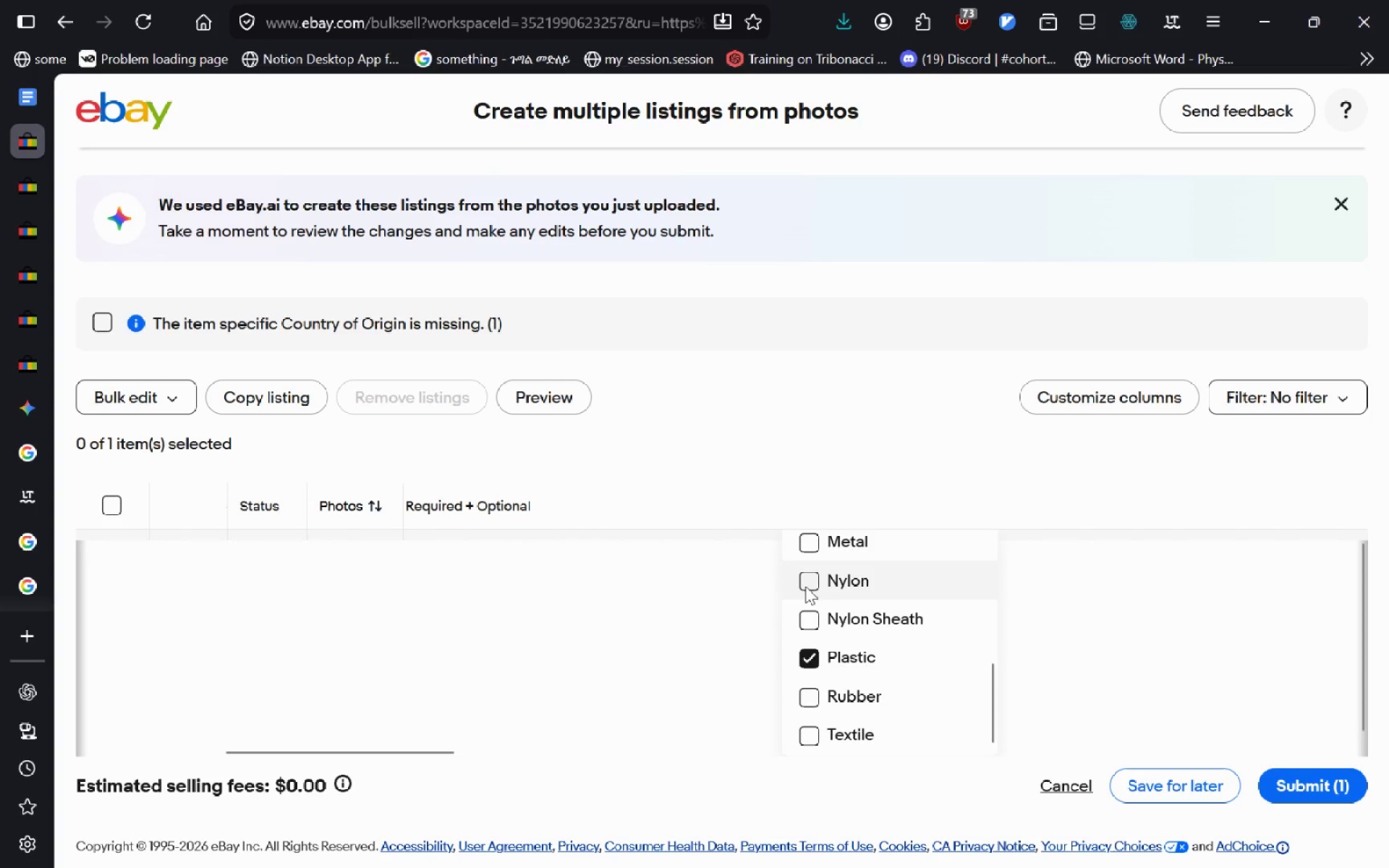 
left_click([805, 586])
 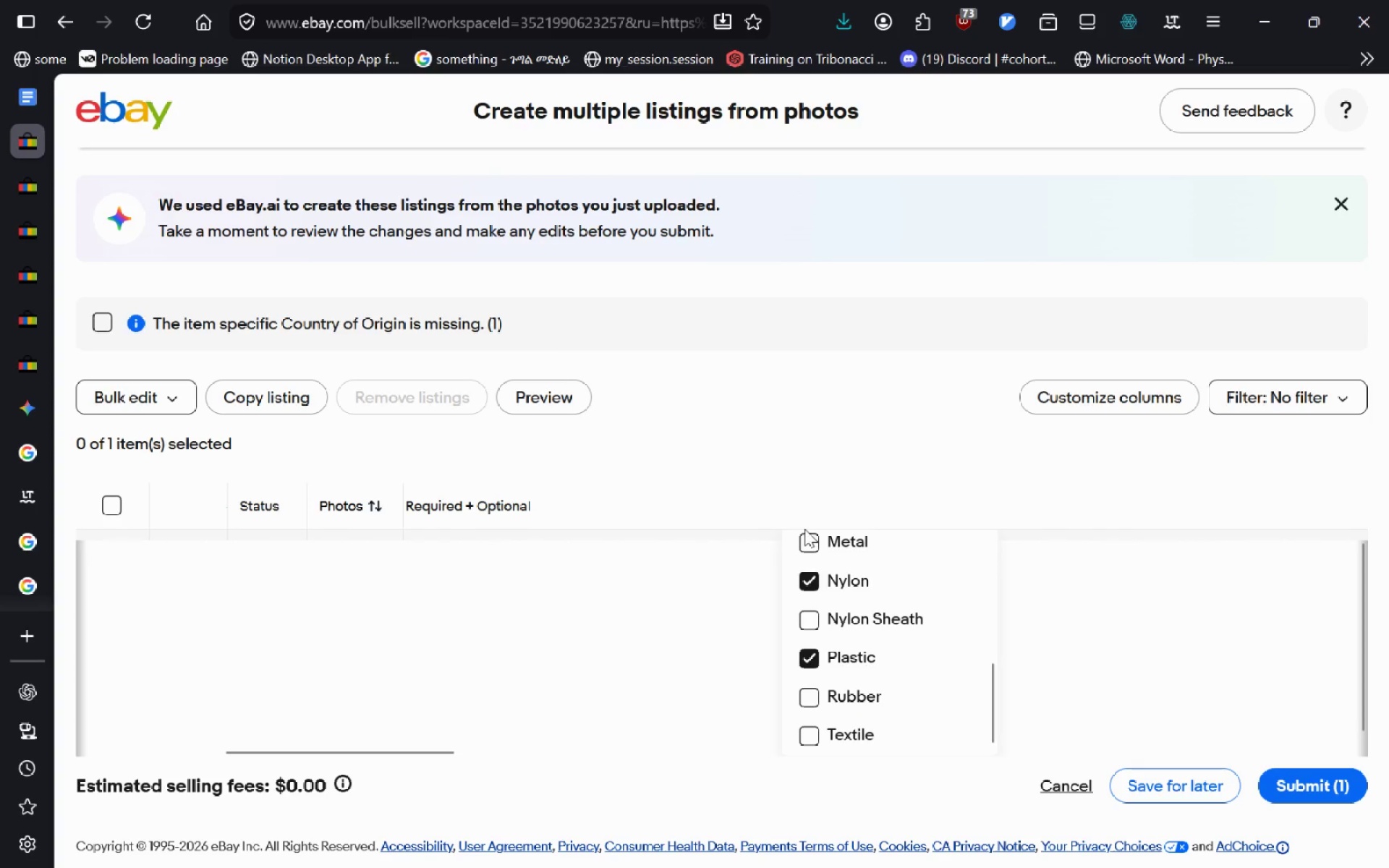 
left_click([806, 538])
 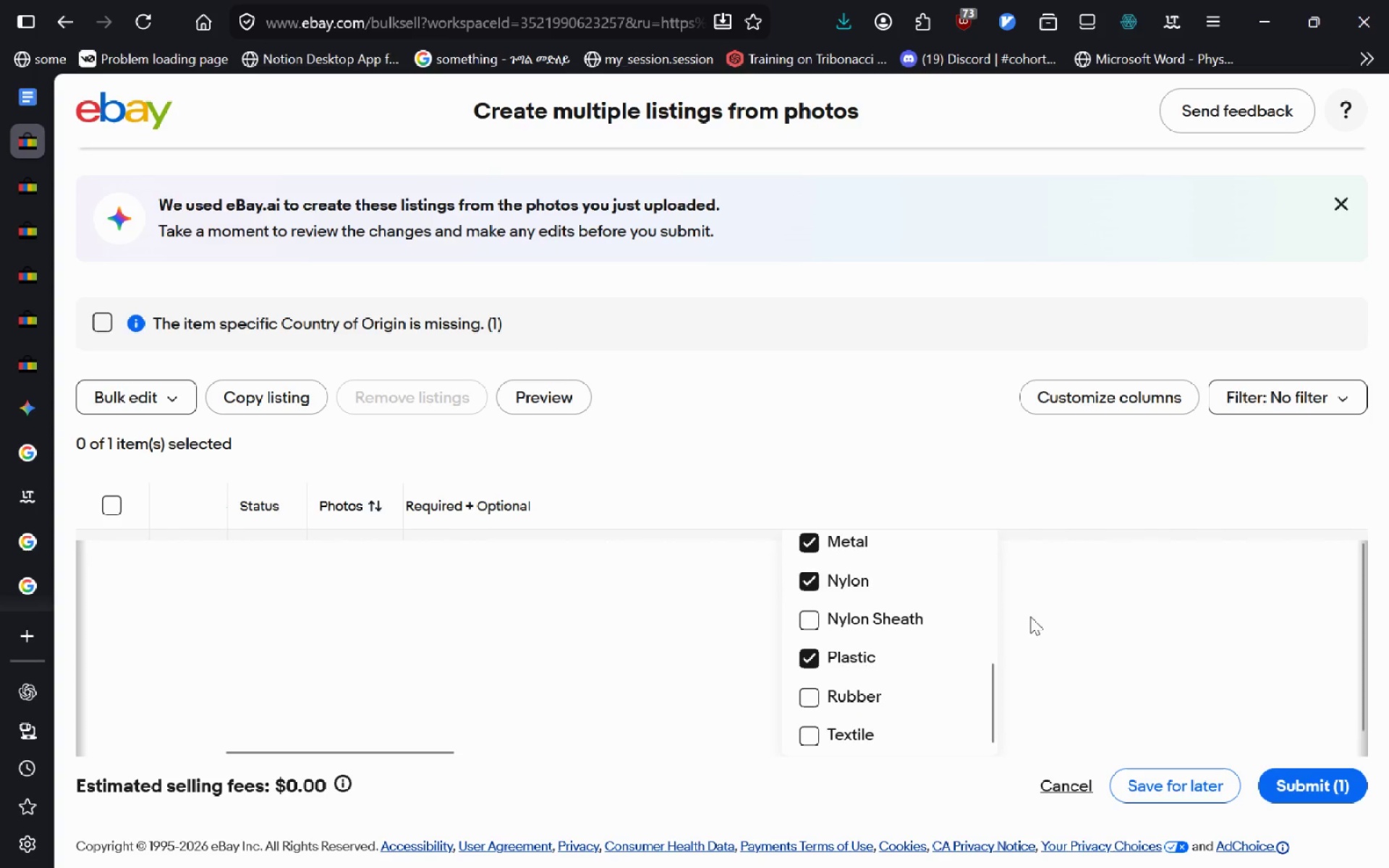 
left_click([1030, 616])
 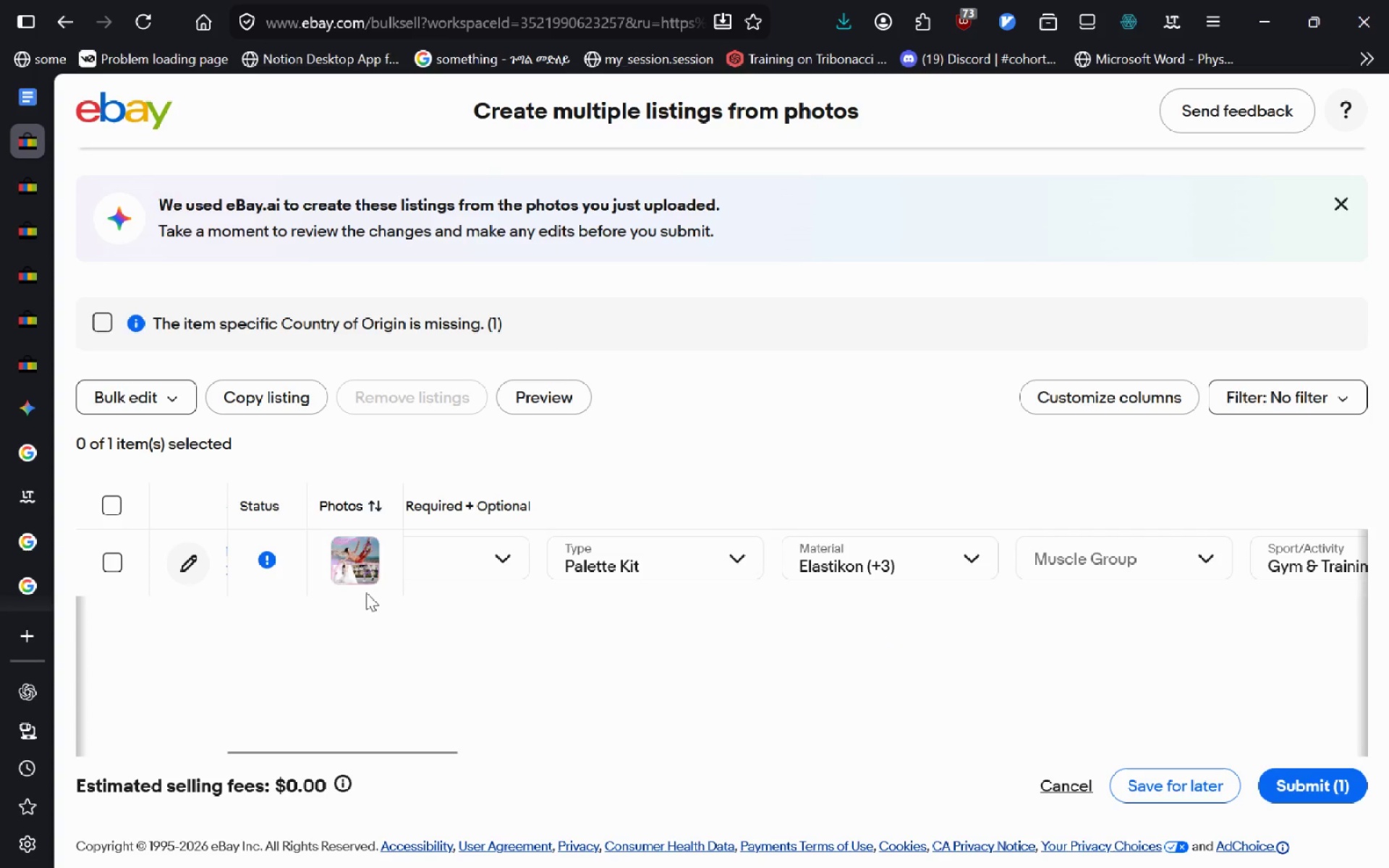 
left_click([191, 575])
 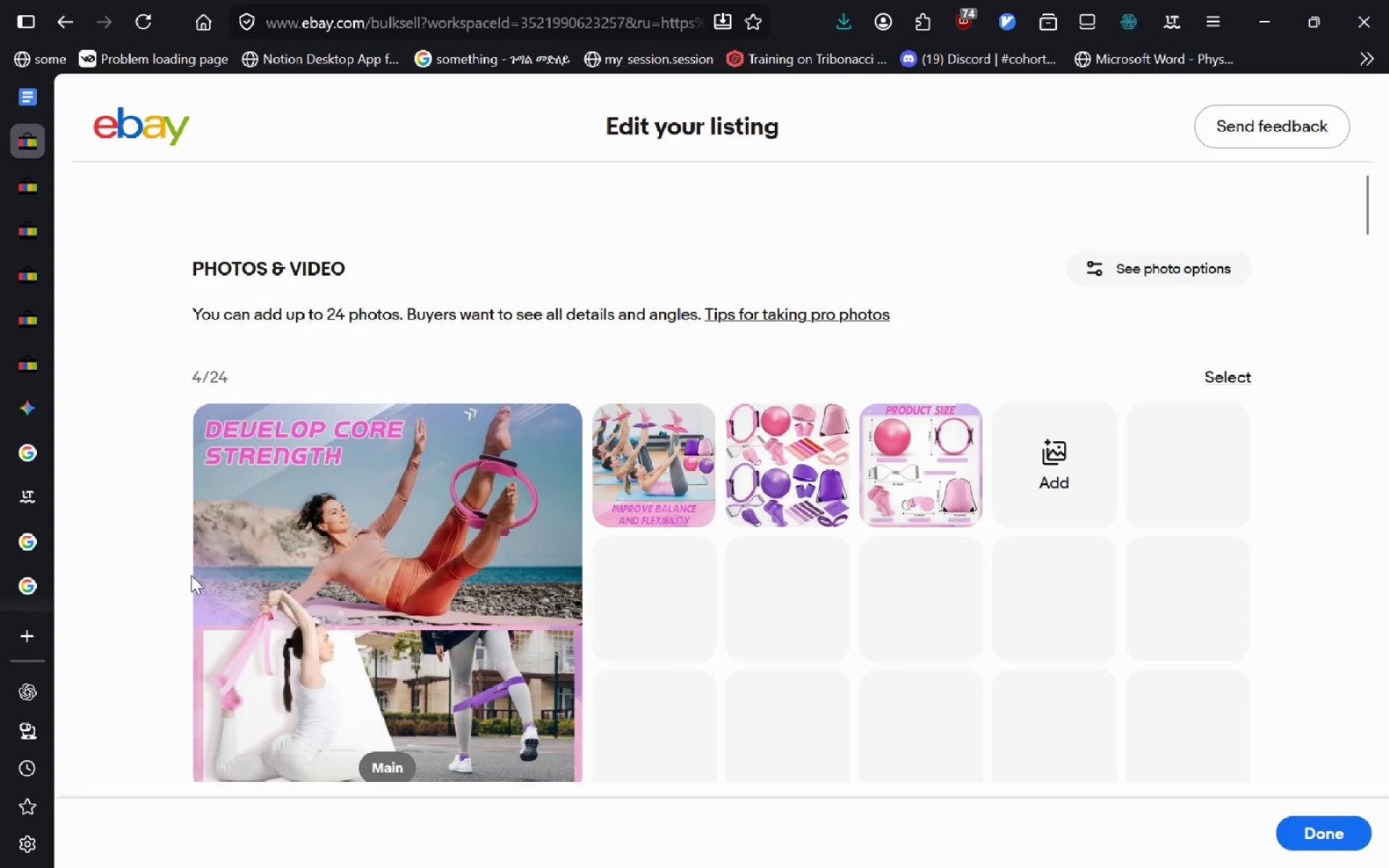 
wait(8.34)
 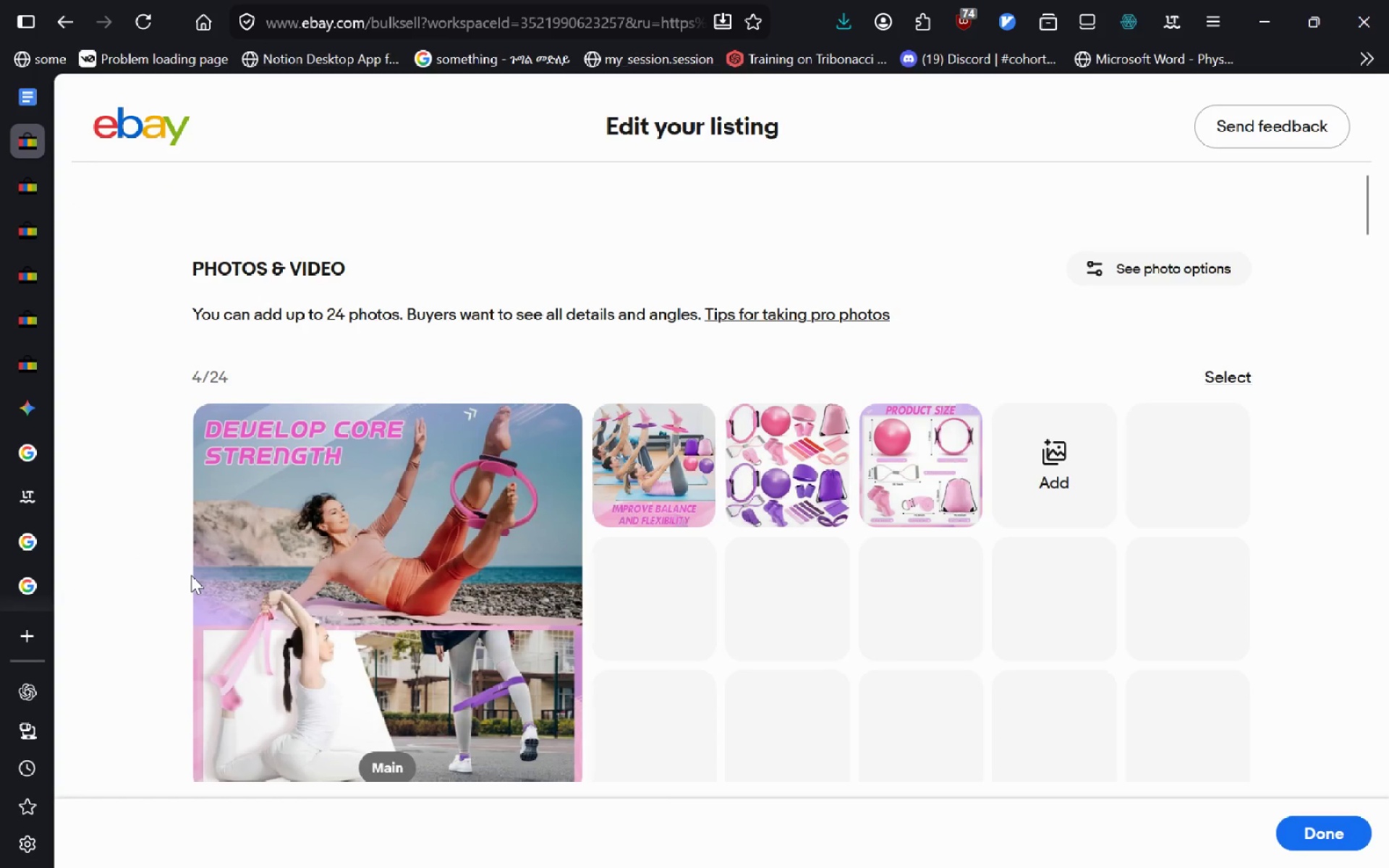 
left_click([861, 592])
 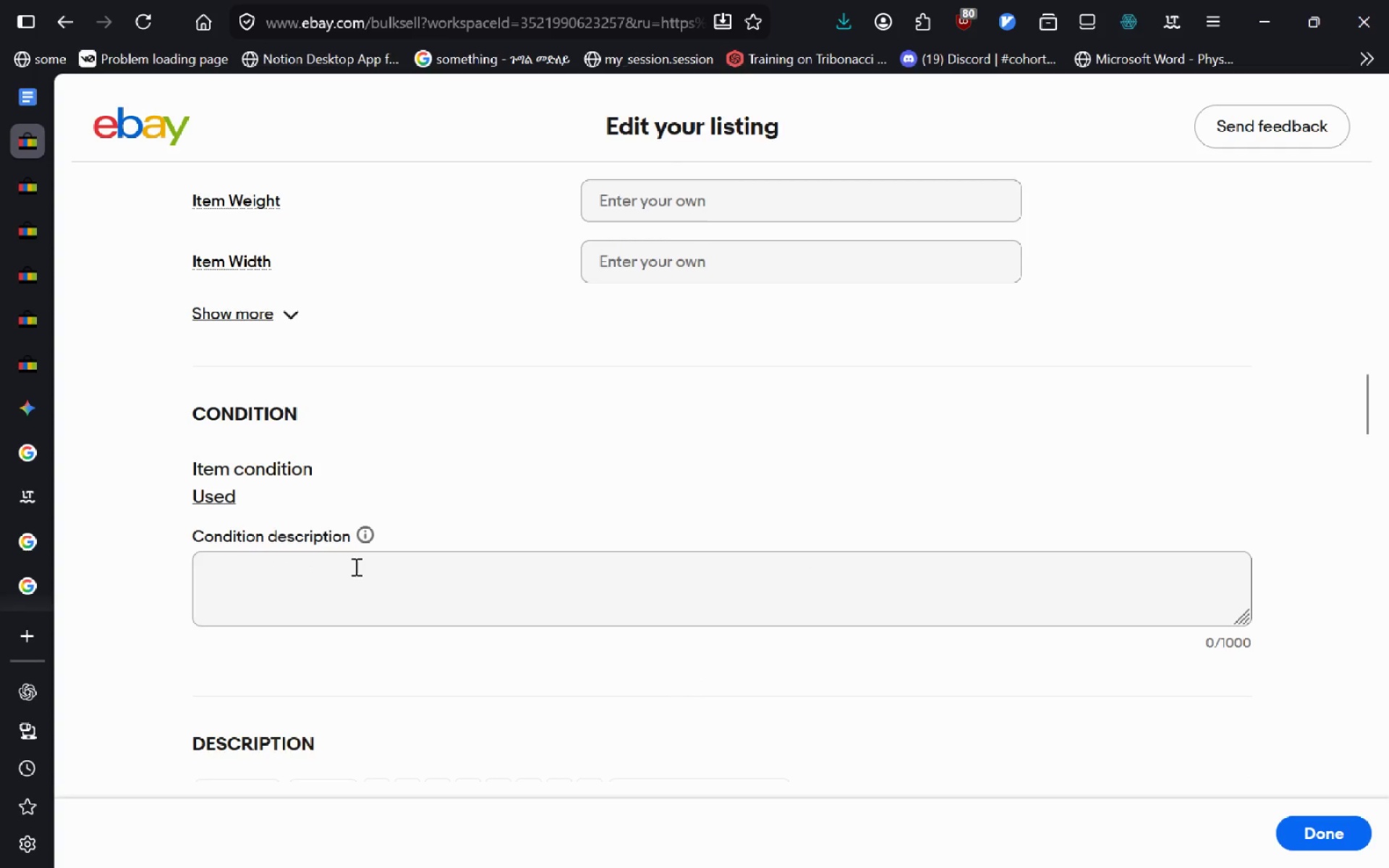 
left_click([354, 568])
 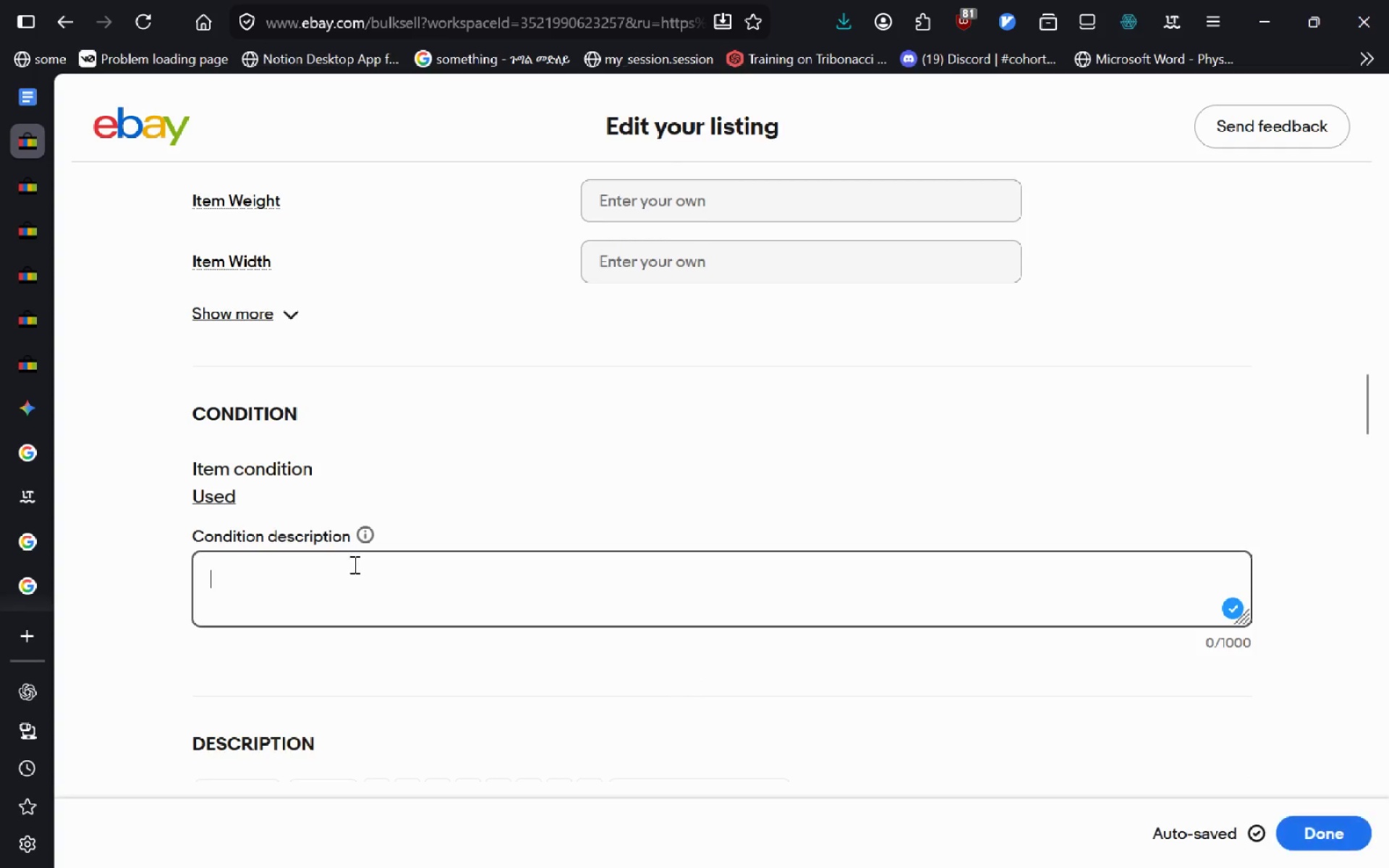 
type(REfurbished Items readd)
 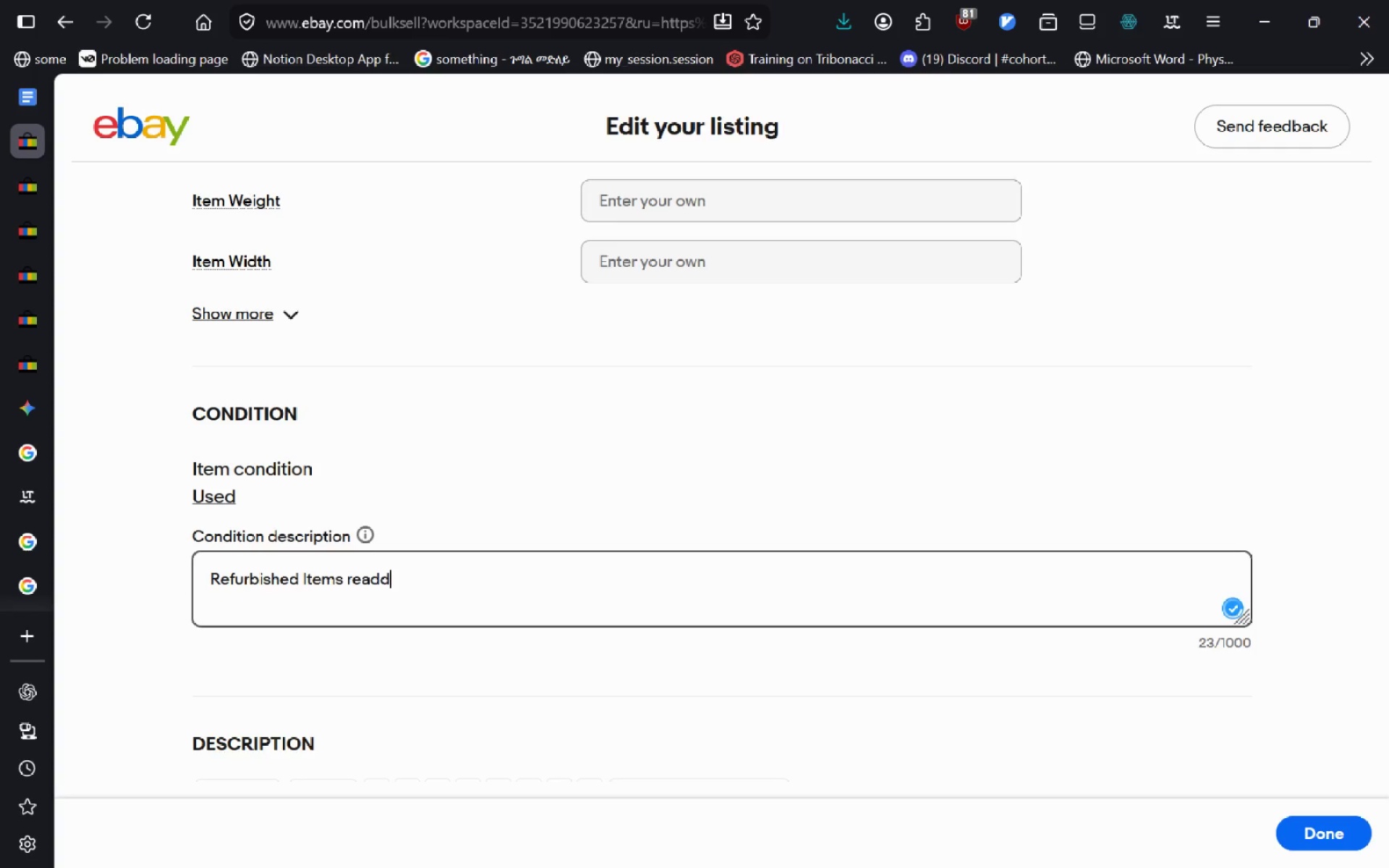 
key(Control+ControlLeft)
 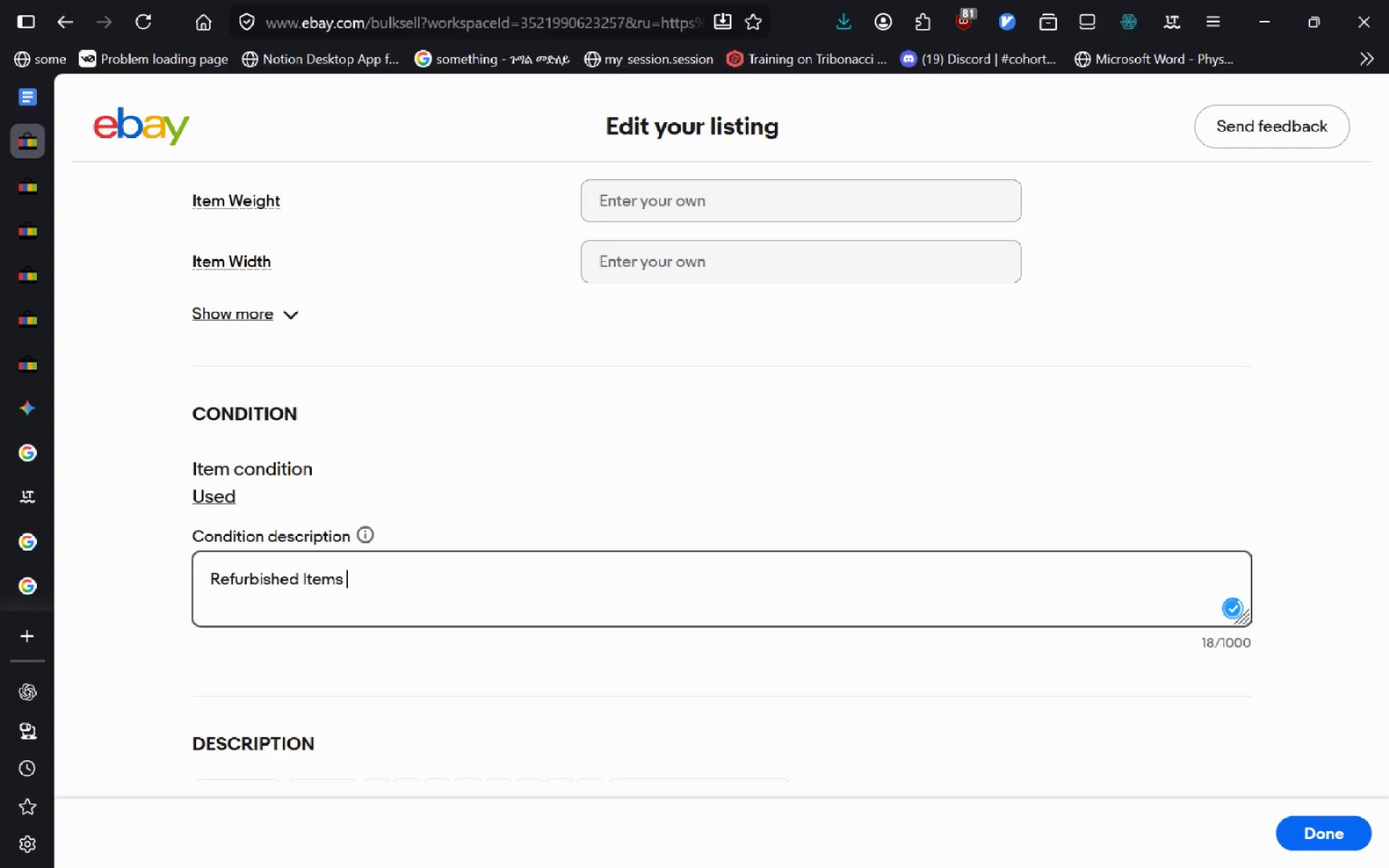 
key(Control+Backspace)
 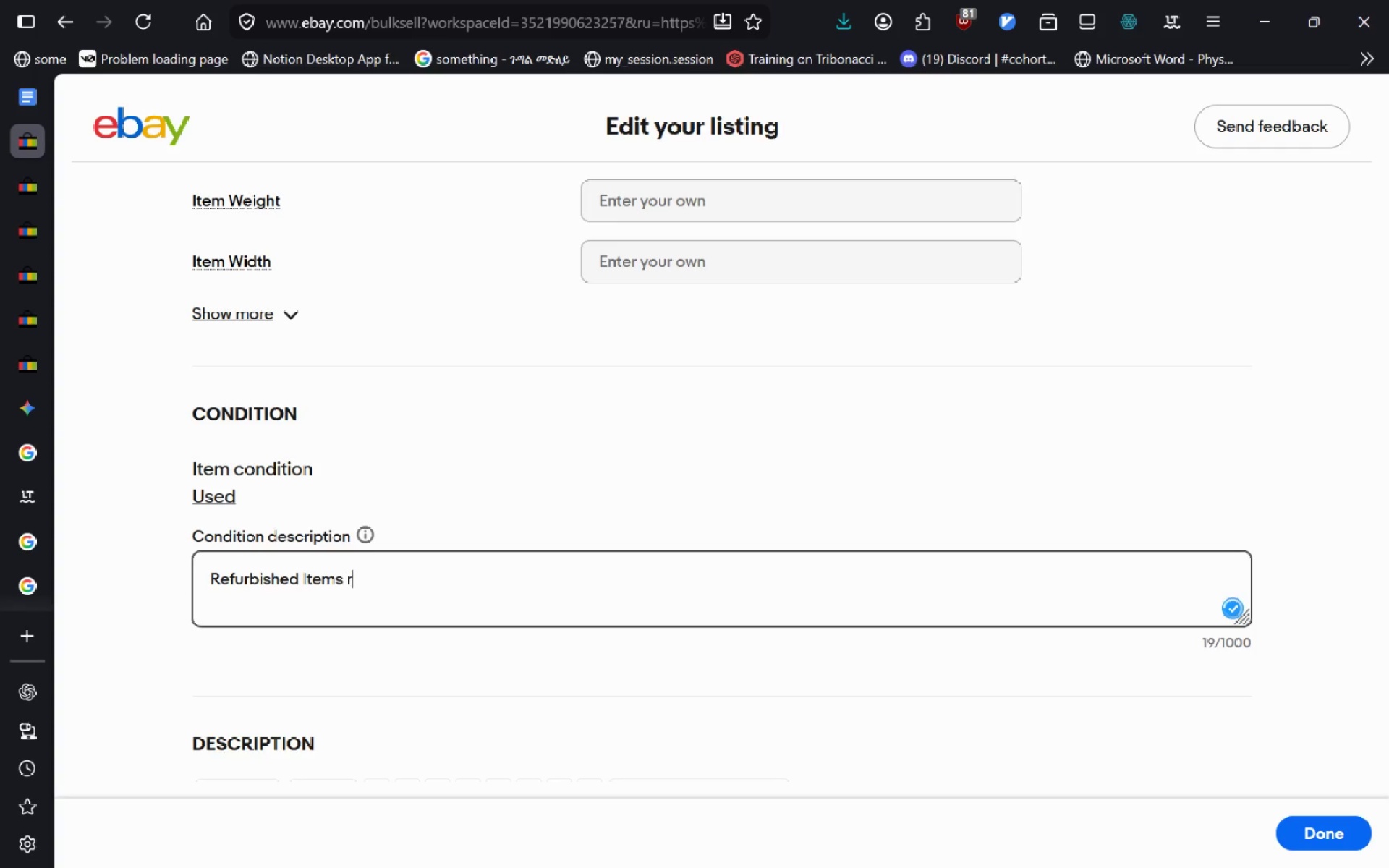 
type(ready for general purpose wo)
 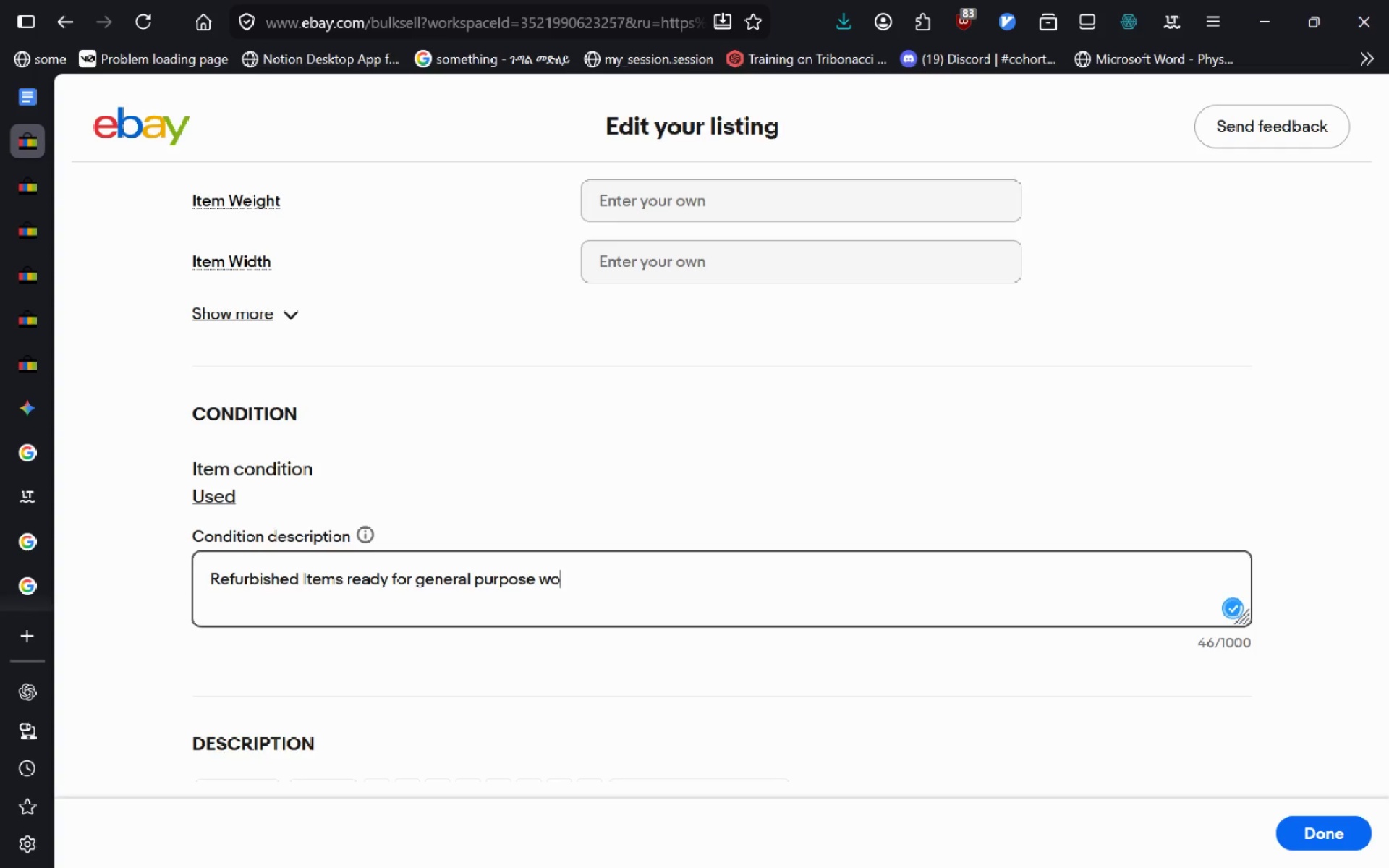 
key(Control+ControlLeft)
 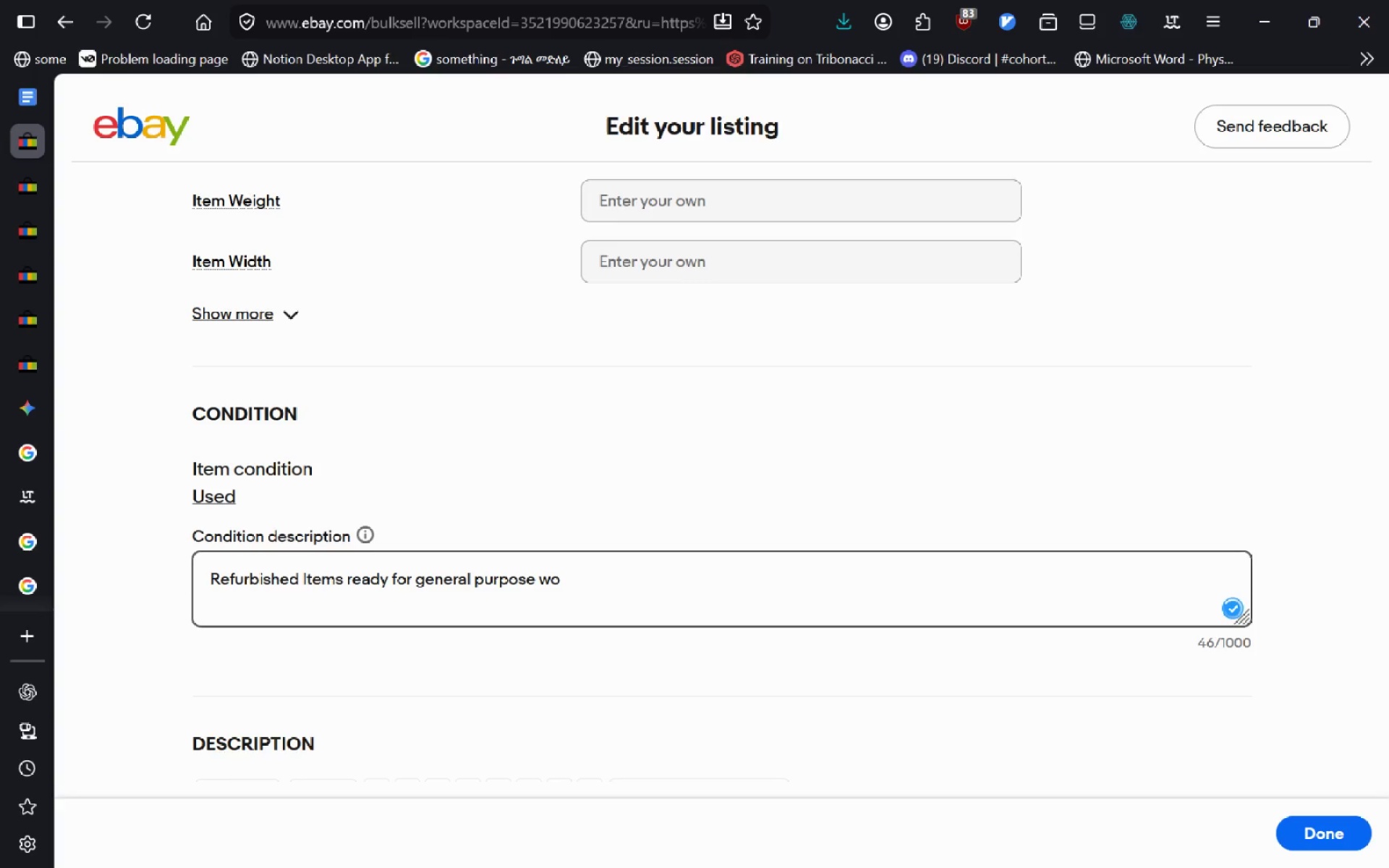 
key(Control+ControlLeft)
 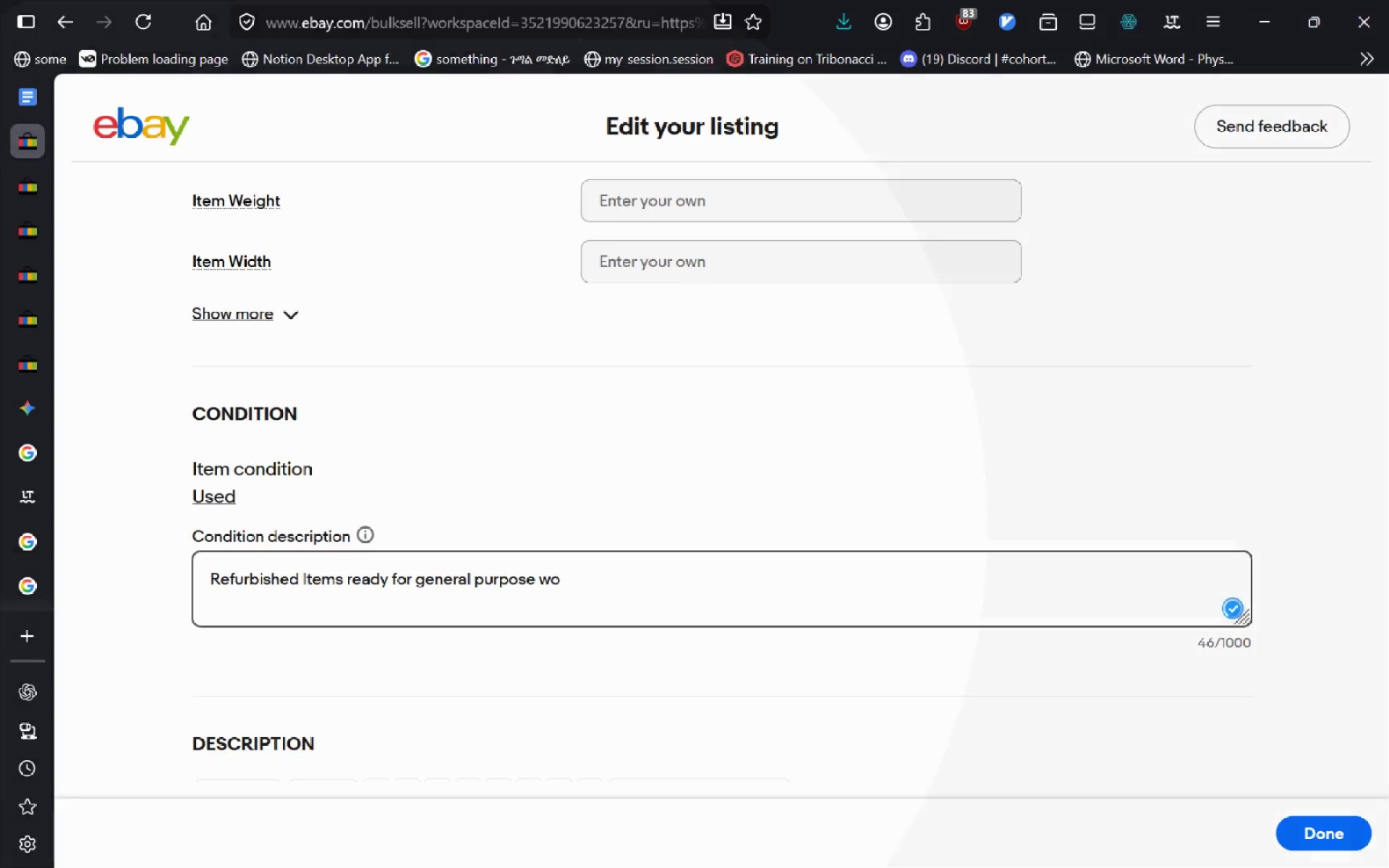 
key(Control+Backspace)
 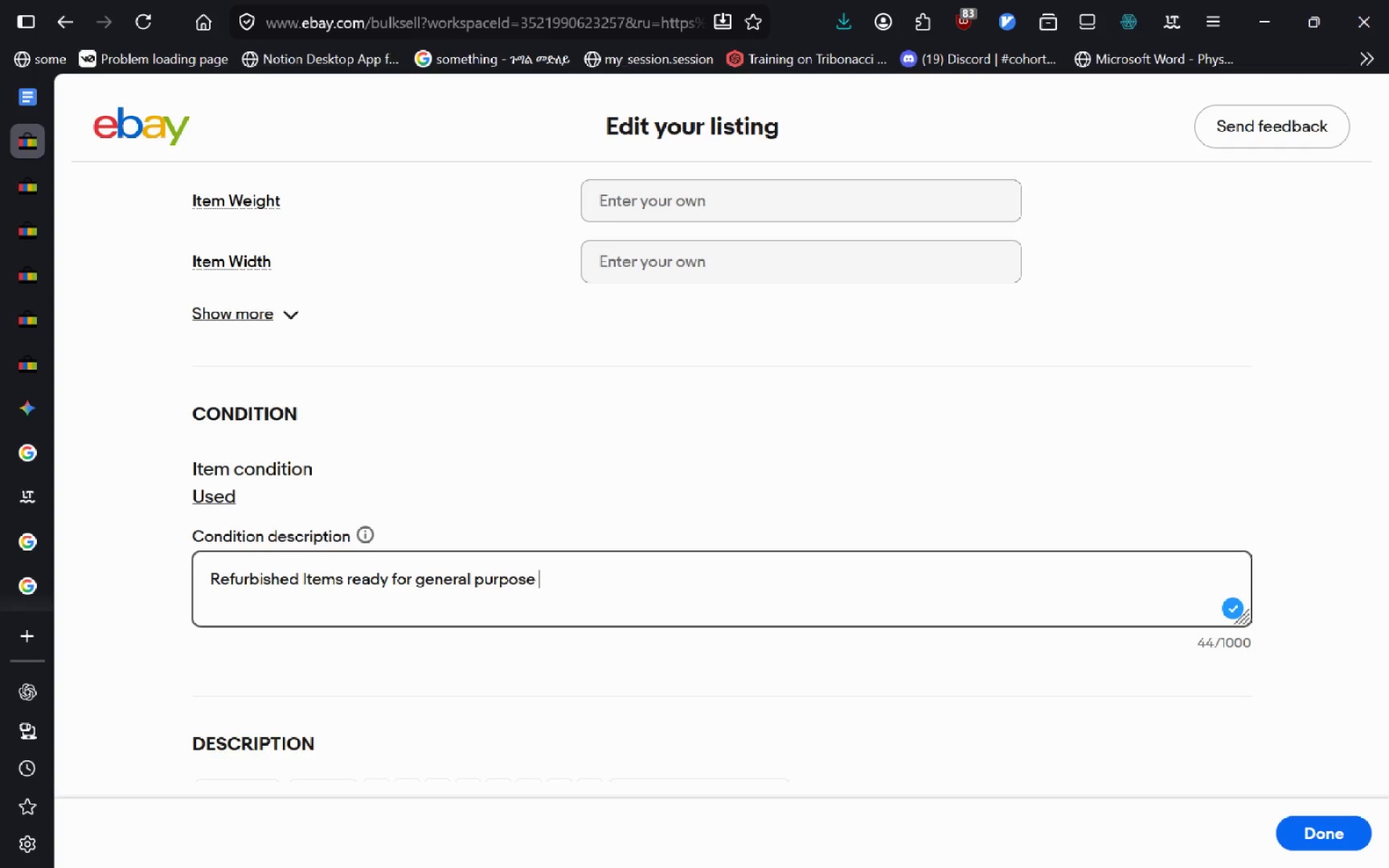 
wait(16.3)
 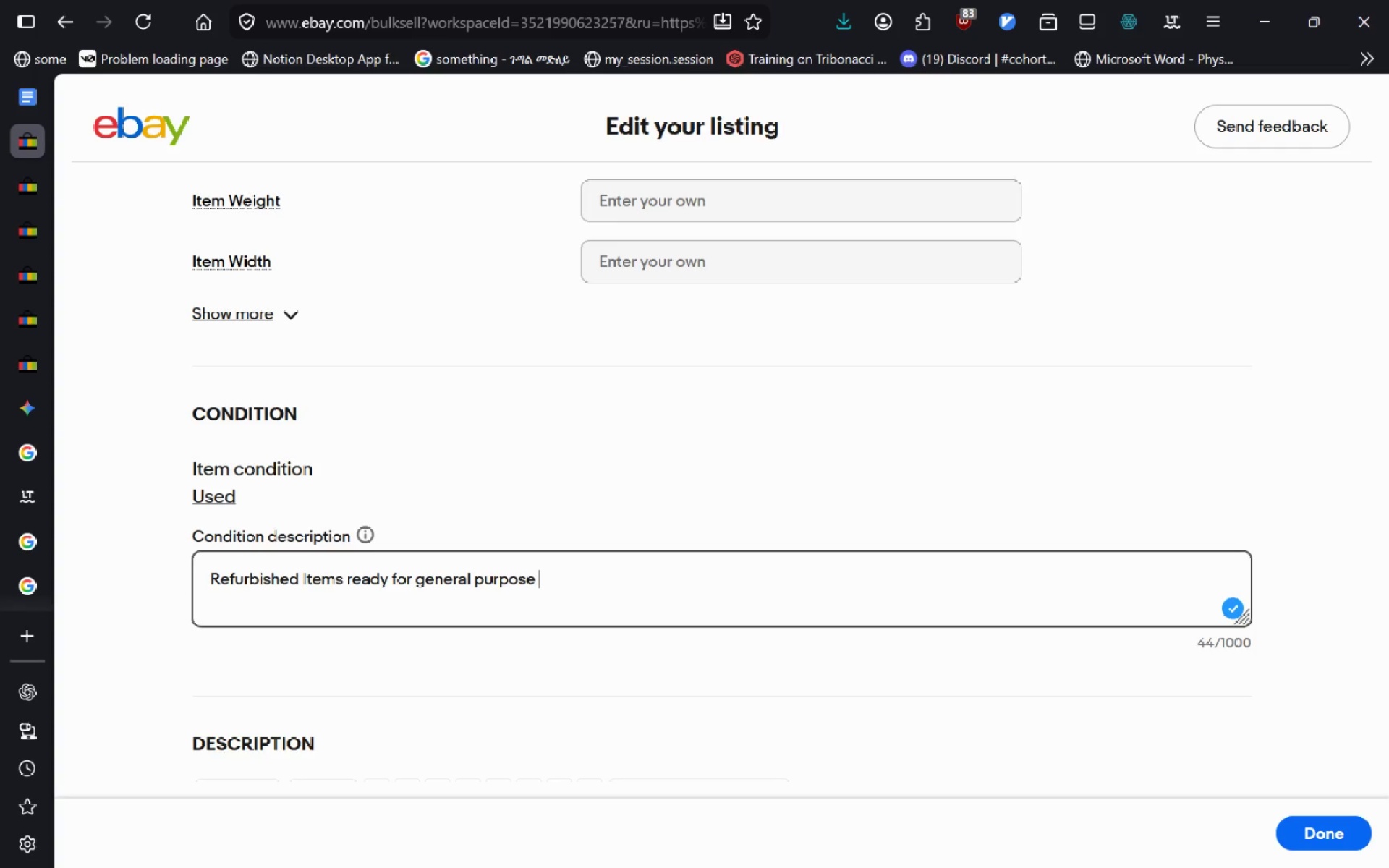 
left_click([310, 579])
 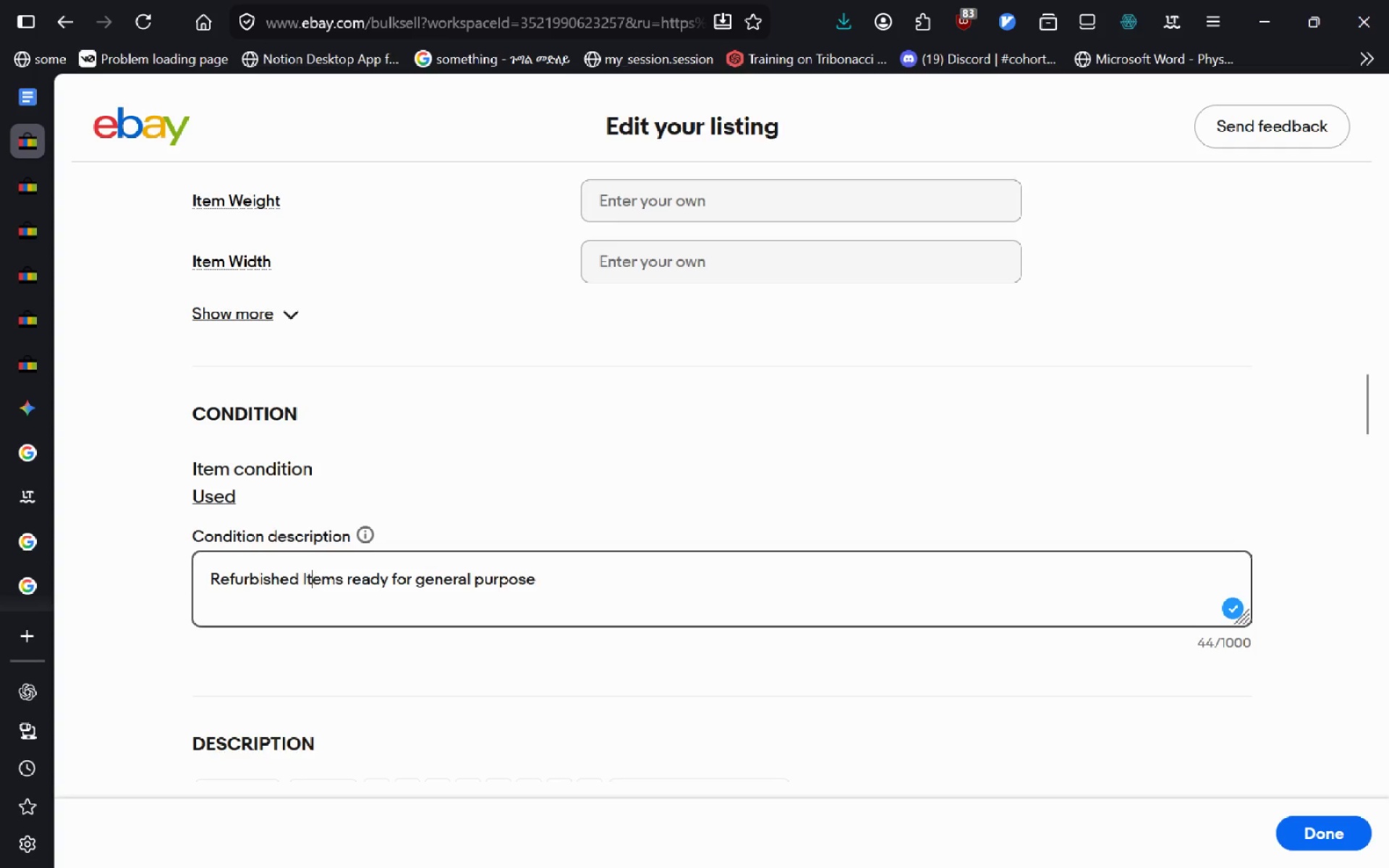 
key(Backspace)
key(Backspace)
type(it)
 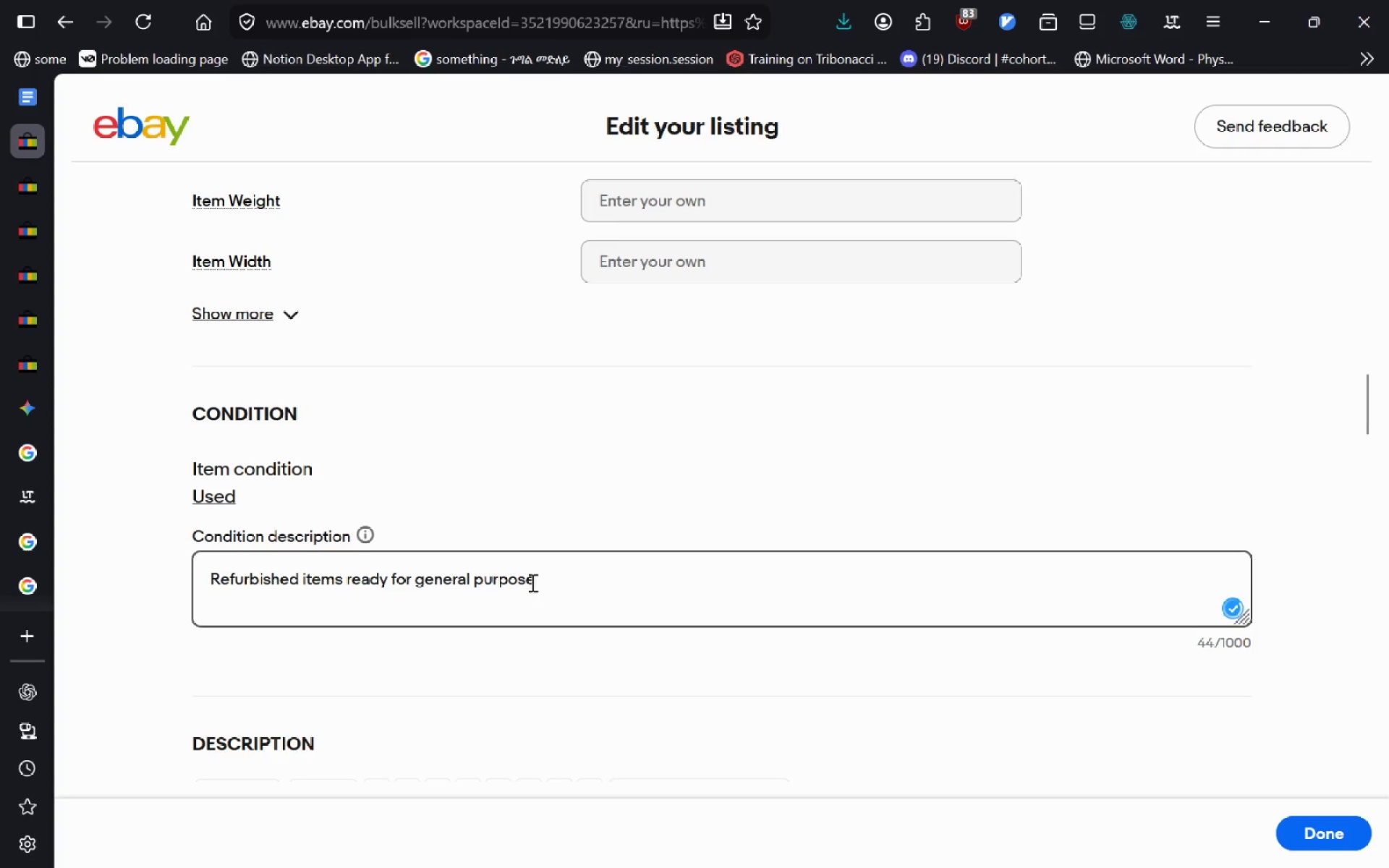 
left_click([556, 582])
 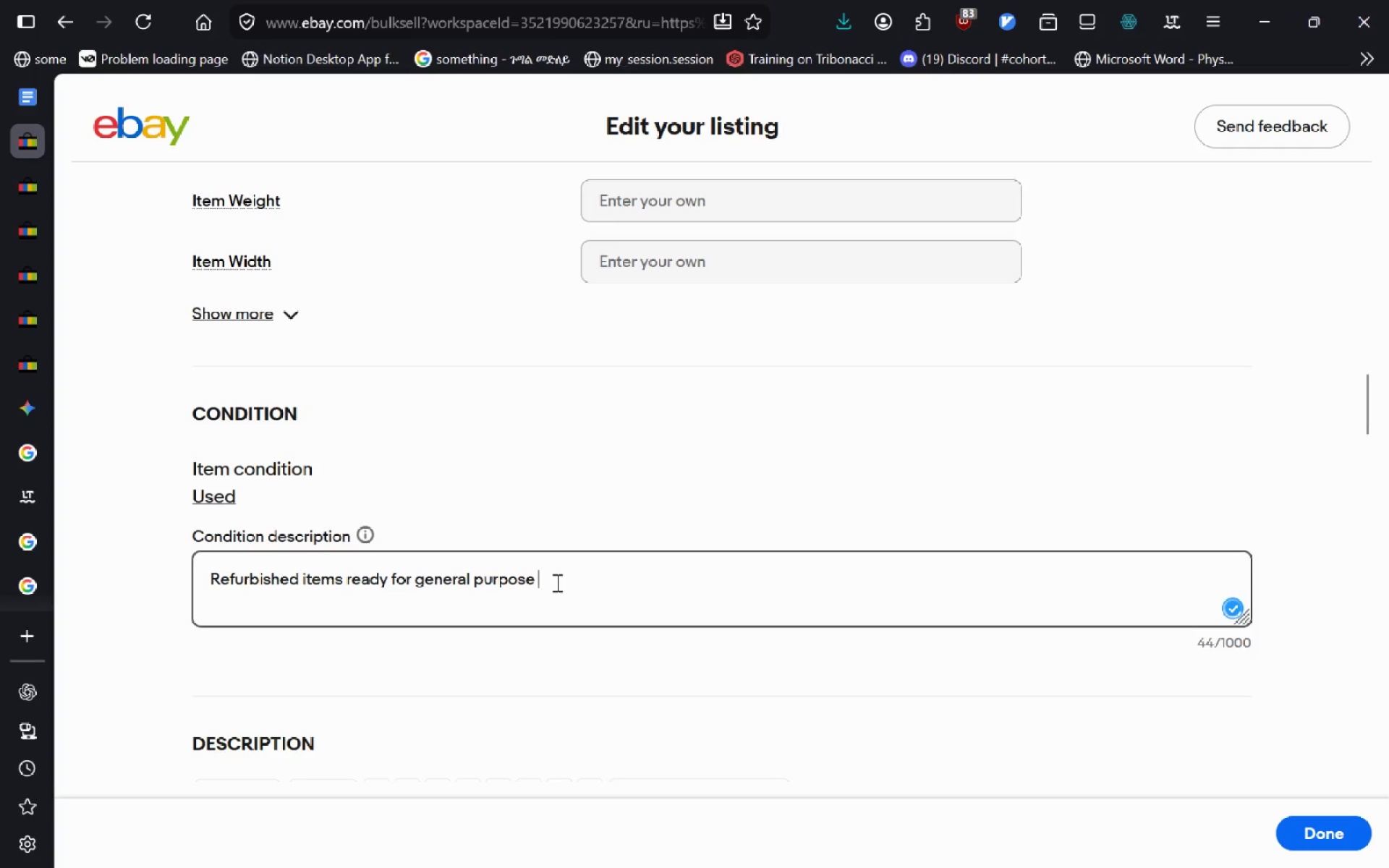 
type(usage in gym or home)
 